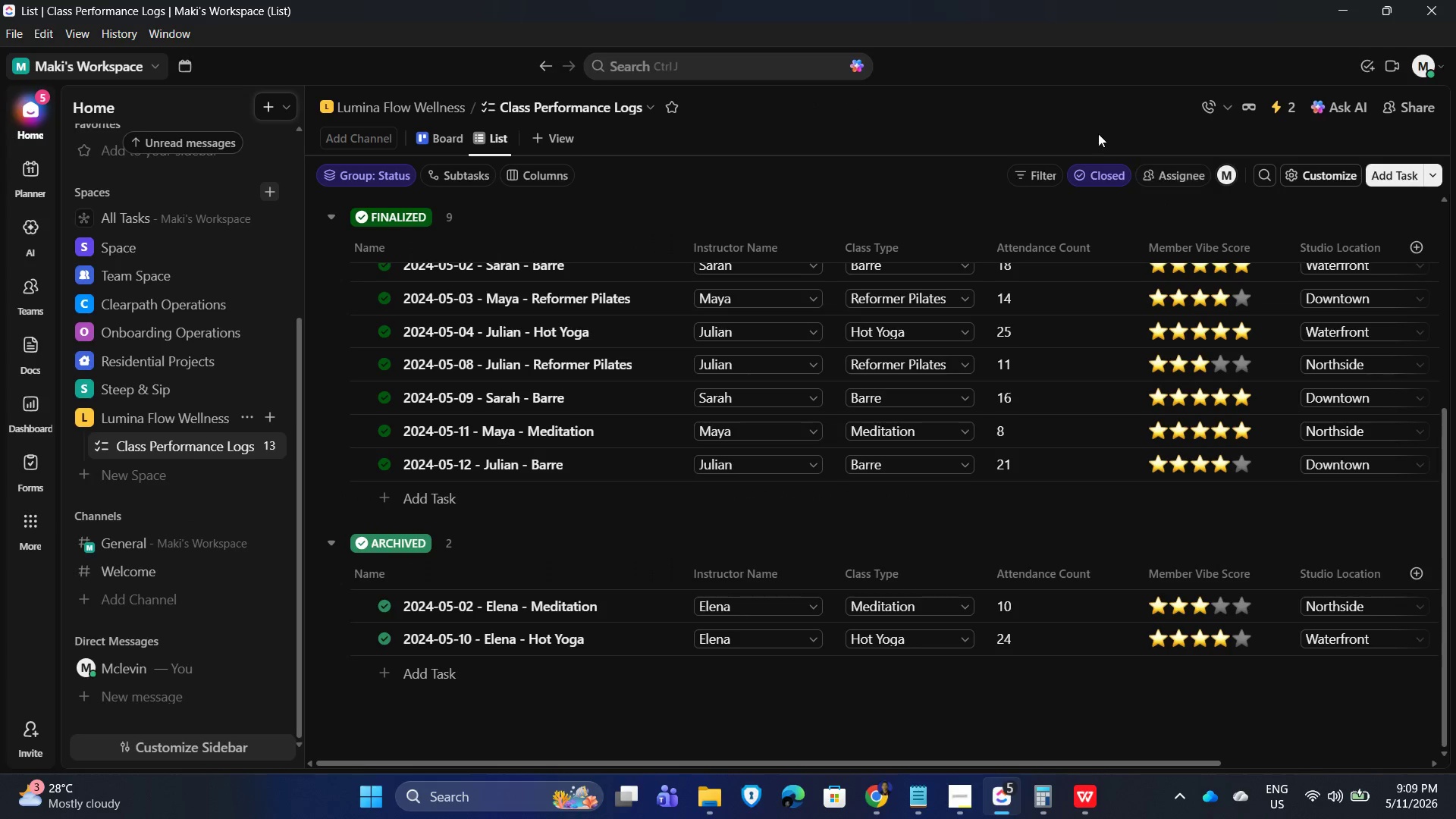 
left_click([1050, 113])
 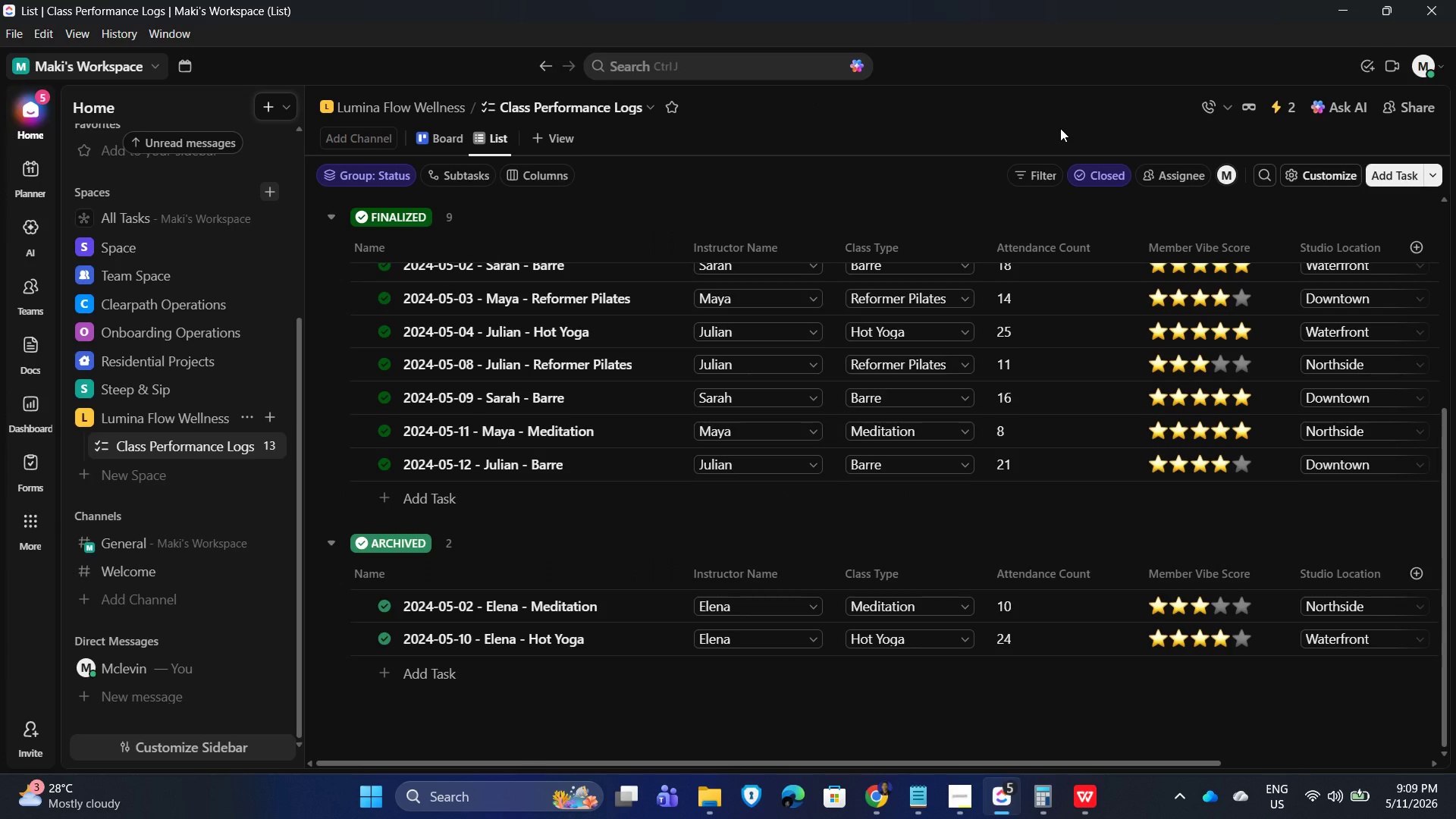 
wait(21.0)
 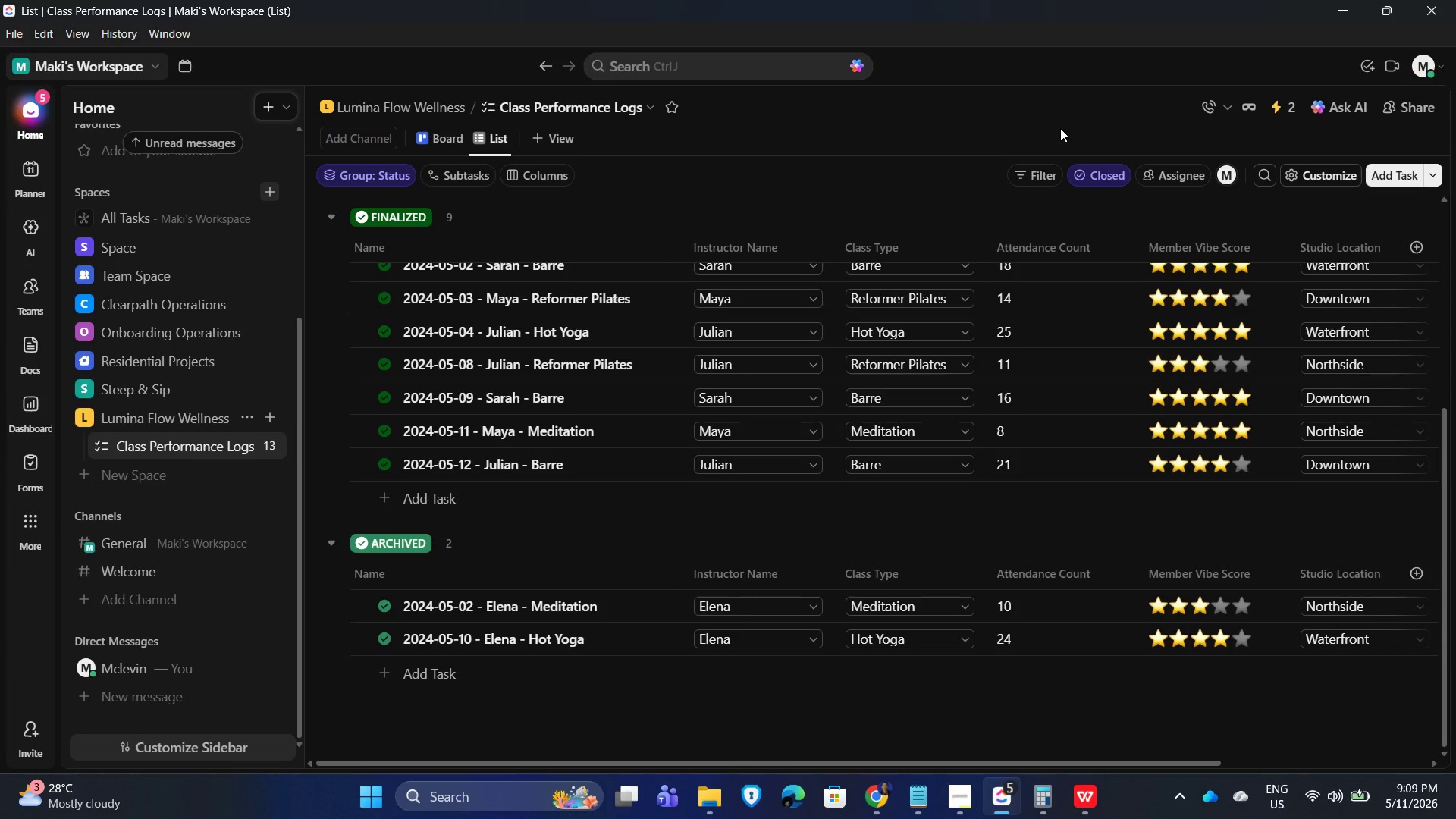 
left_click([485, 135])
 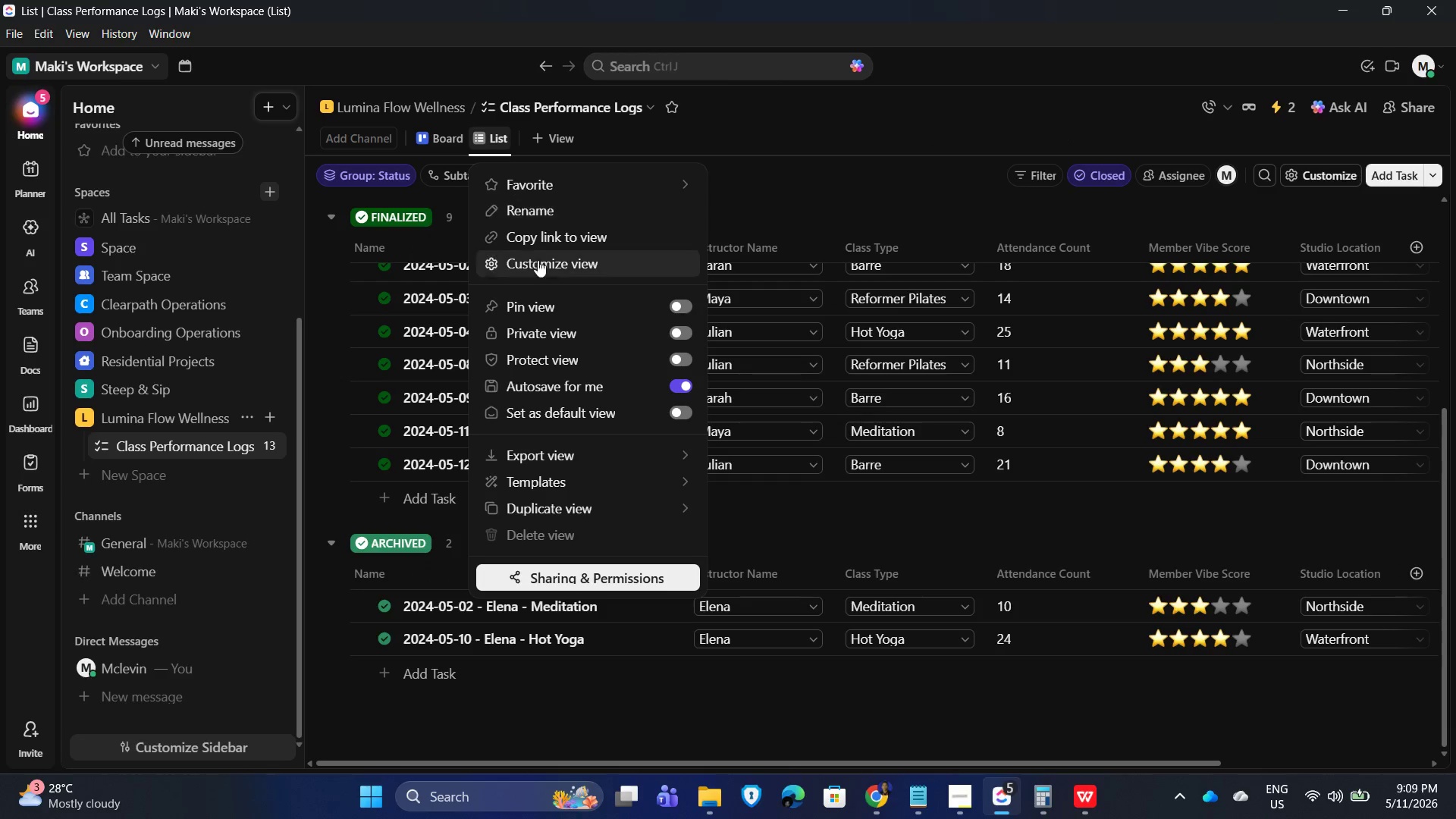 
left_click([559, 210])
 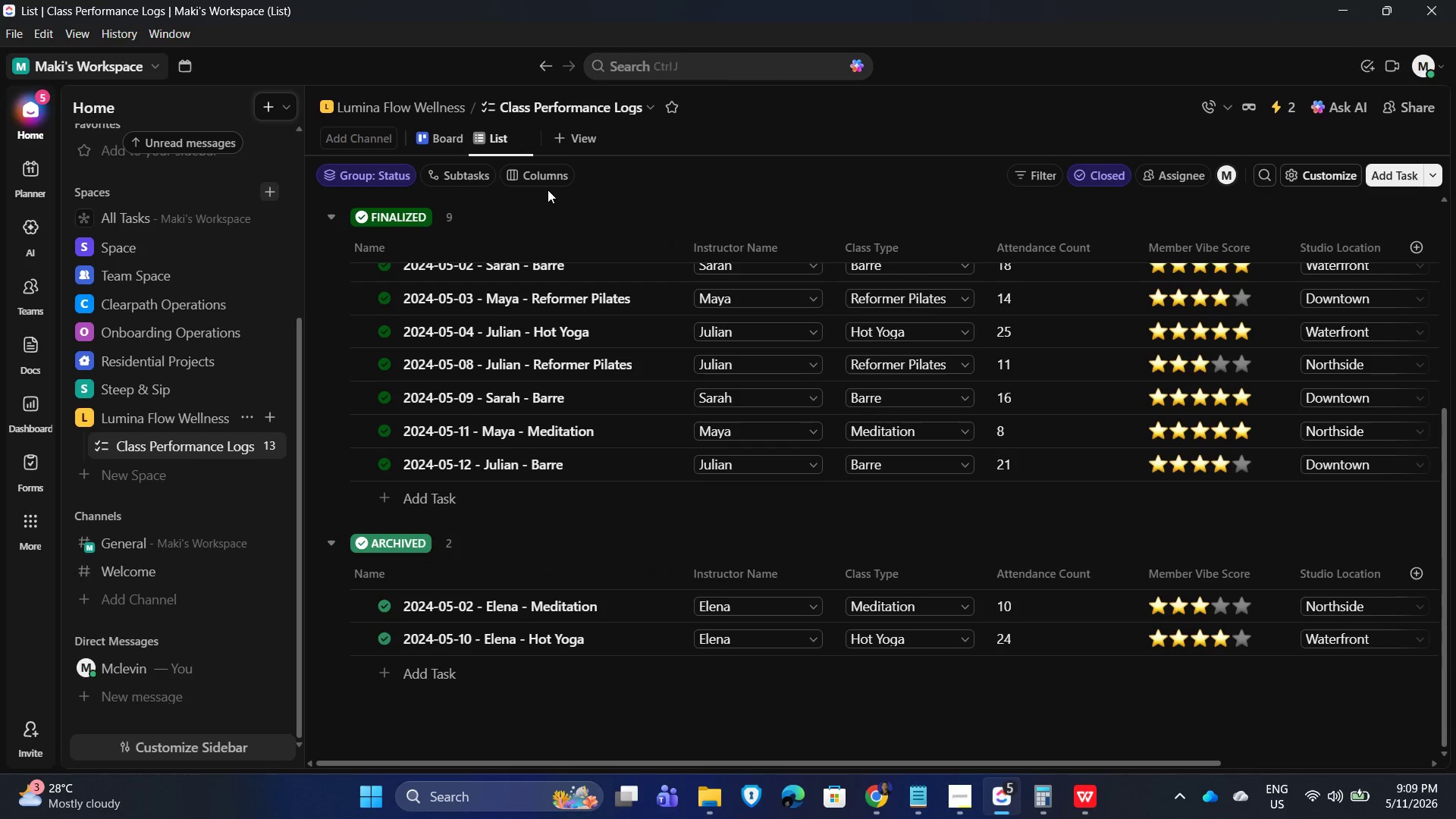 
key(Backspace)
key(Backspace)
key(Backspace)
key(Backspace)
key(Backspace)
key(Backspace)
type(Class Performance Logs)
 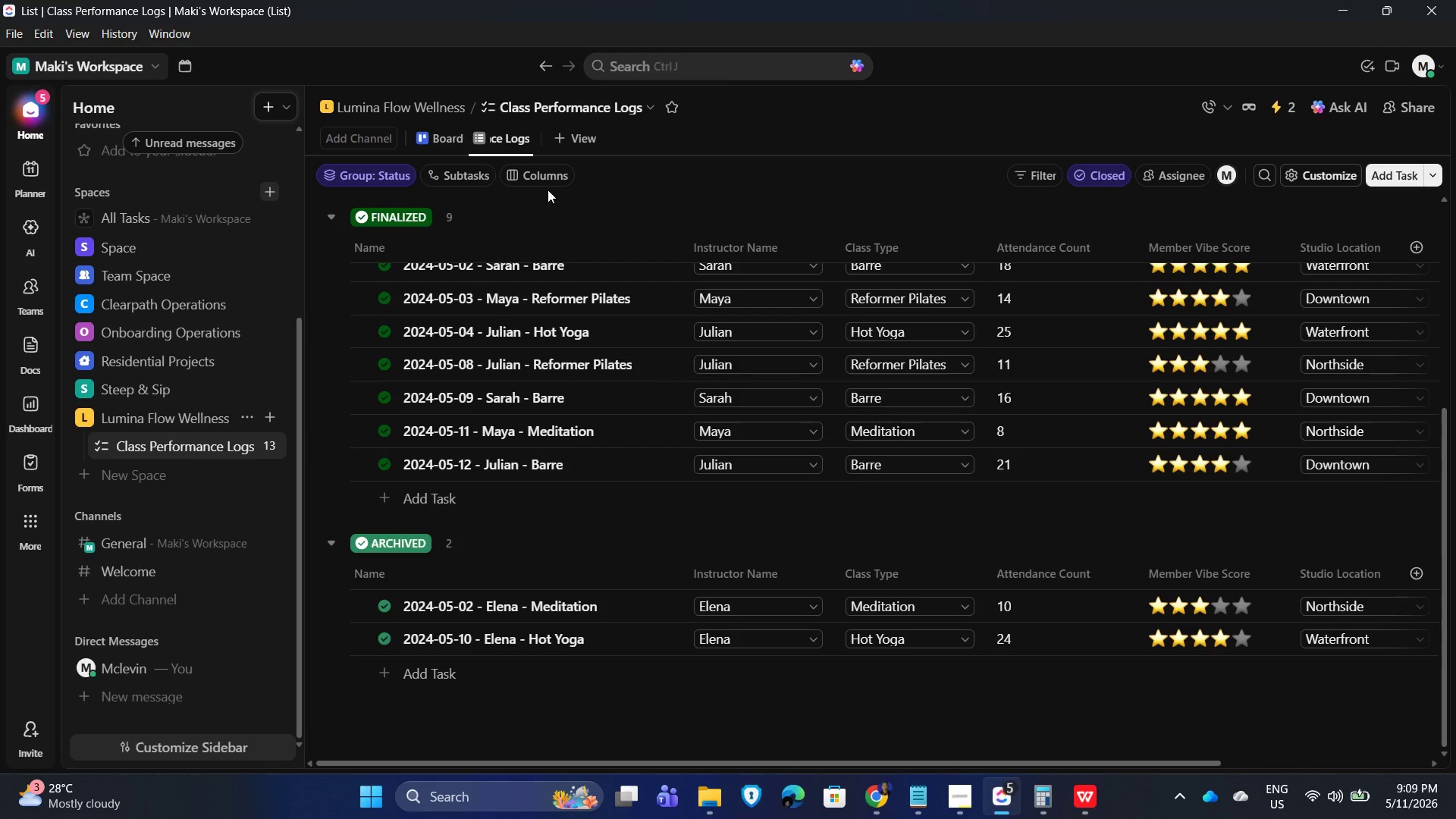 
key(Enter)
 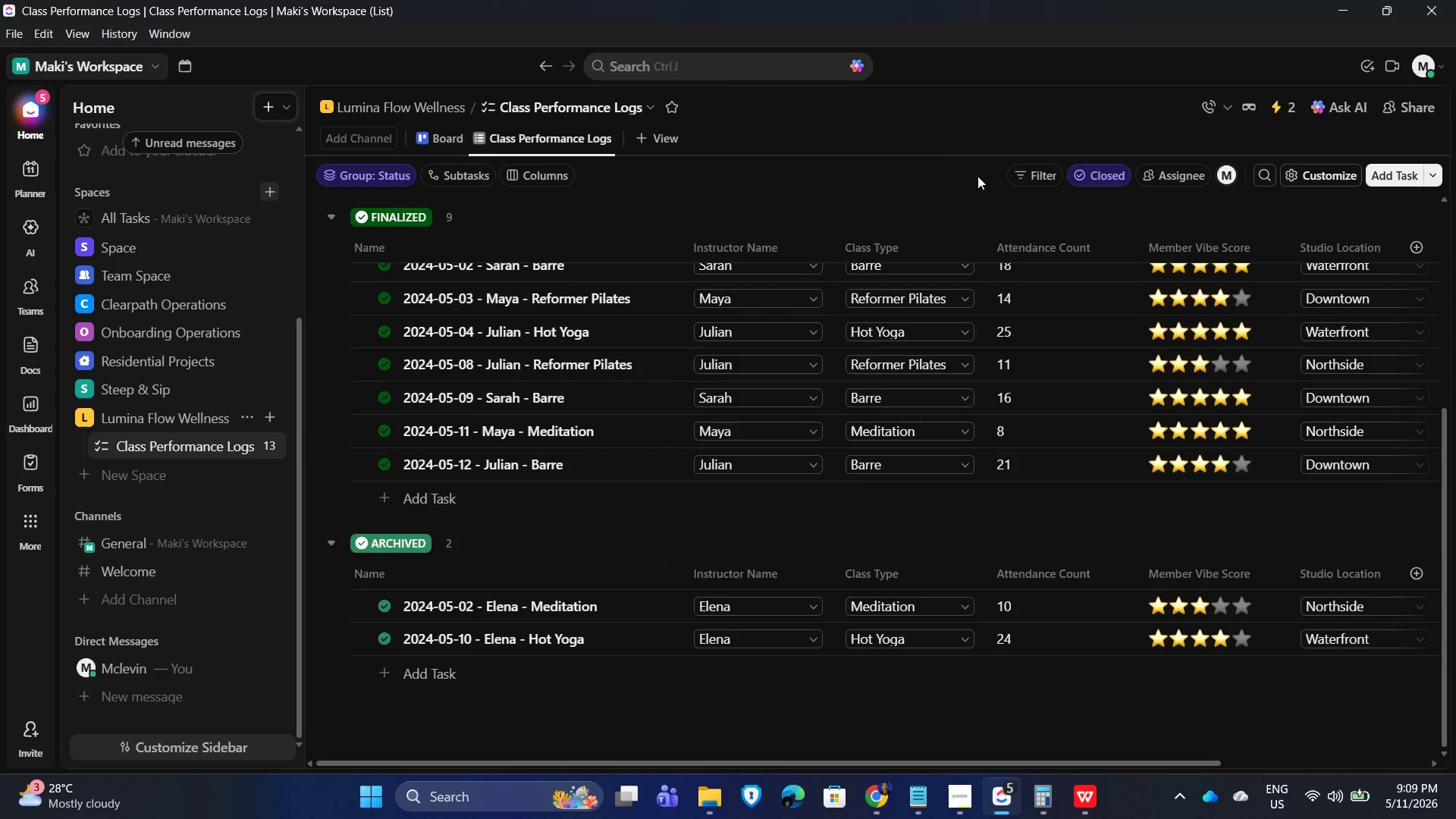 
left_click([791, 130])
 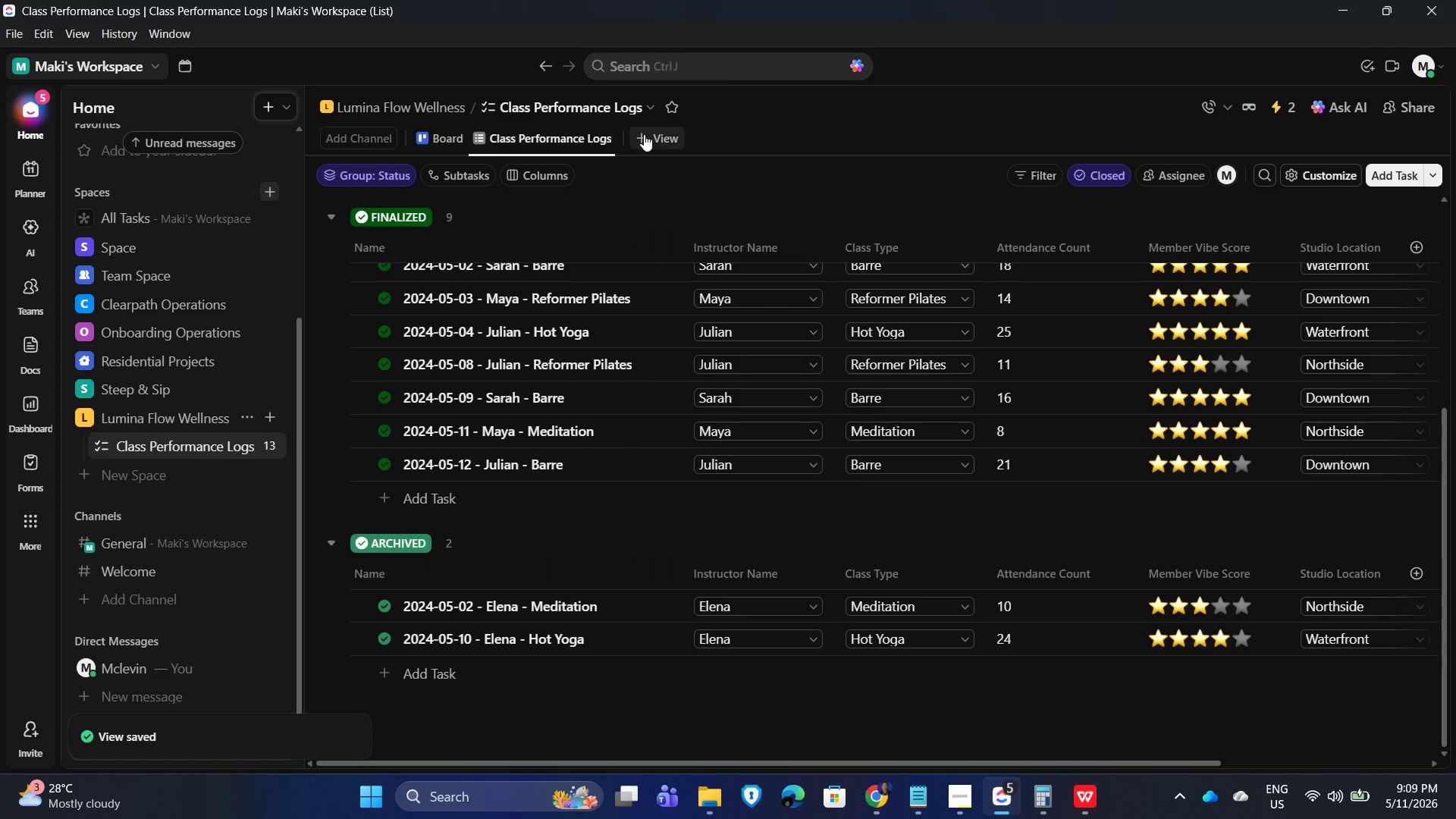 
left_click([645, 133])
 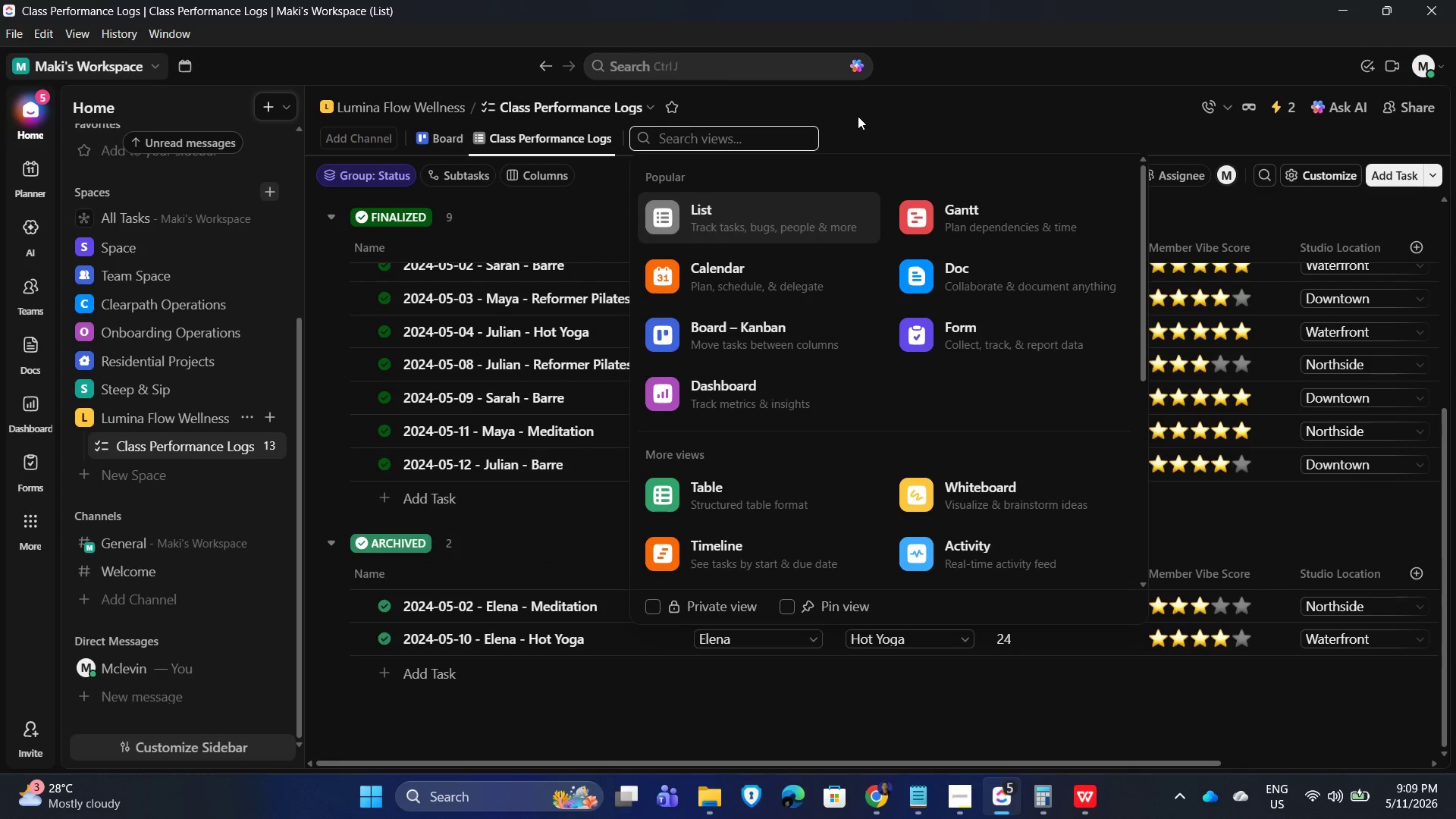 
wait(5.74)
 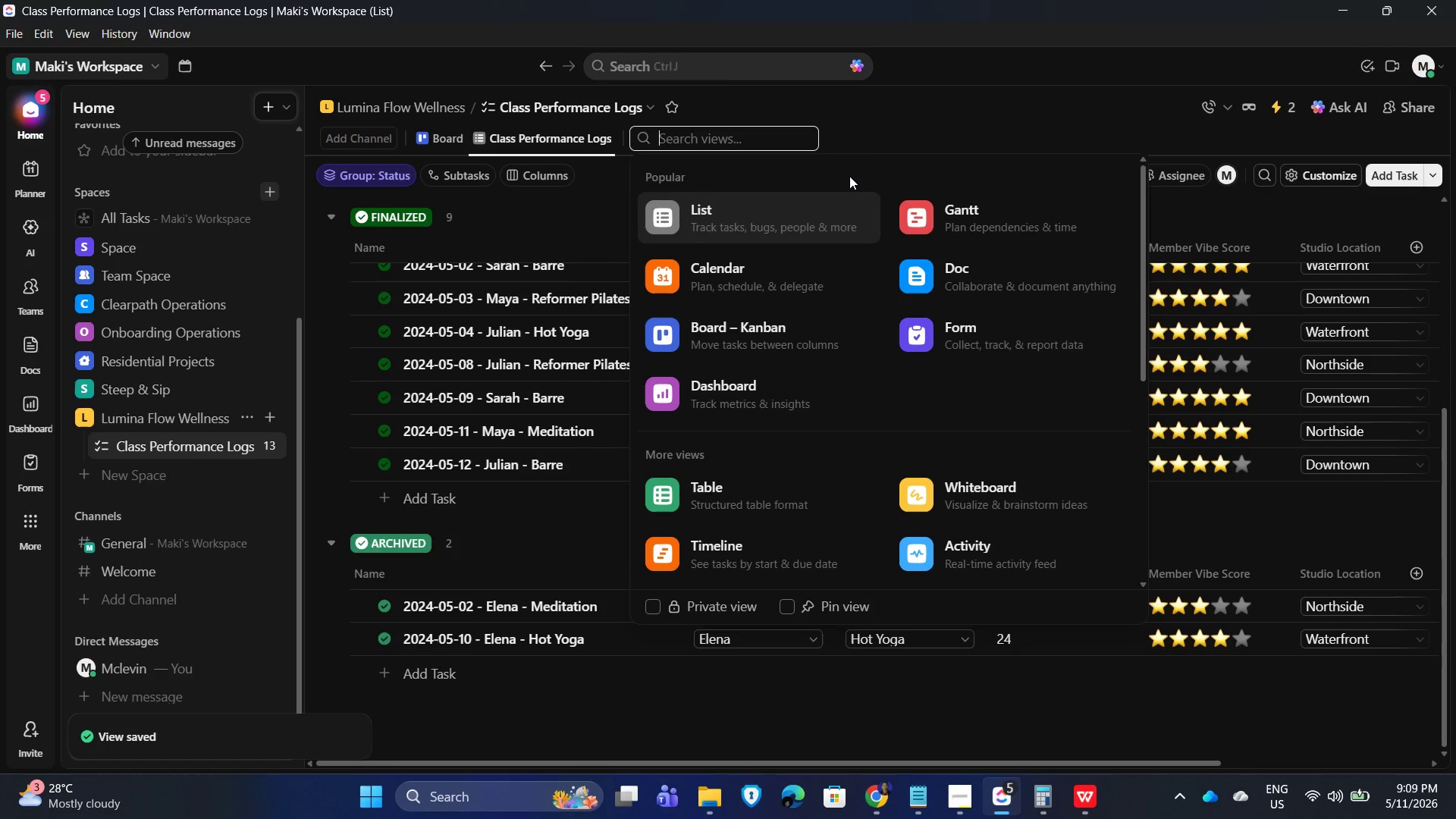 
left_click([729, 389])
 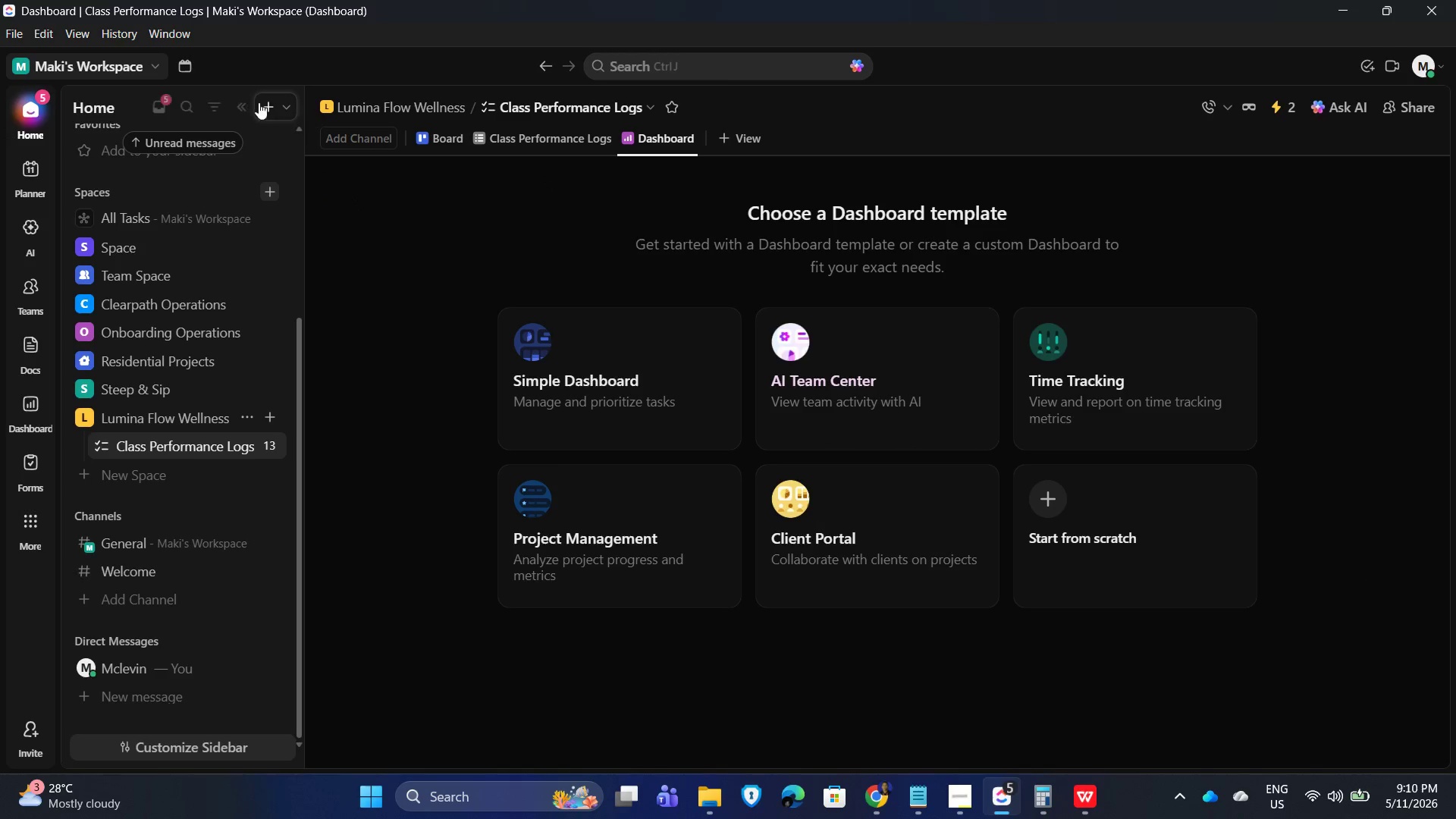 
left_click([229, 105])
 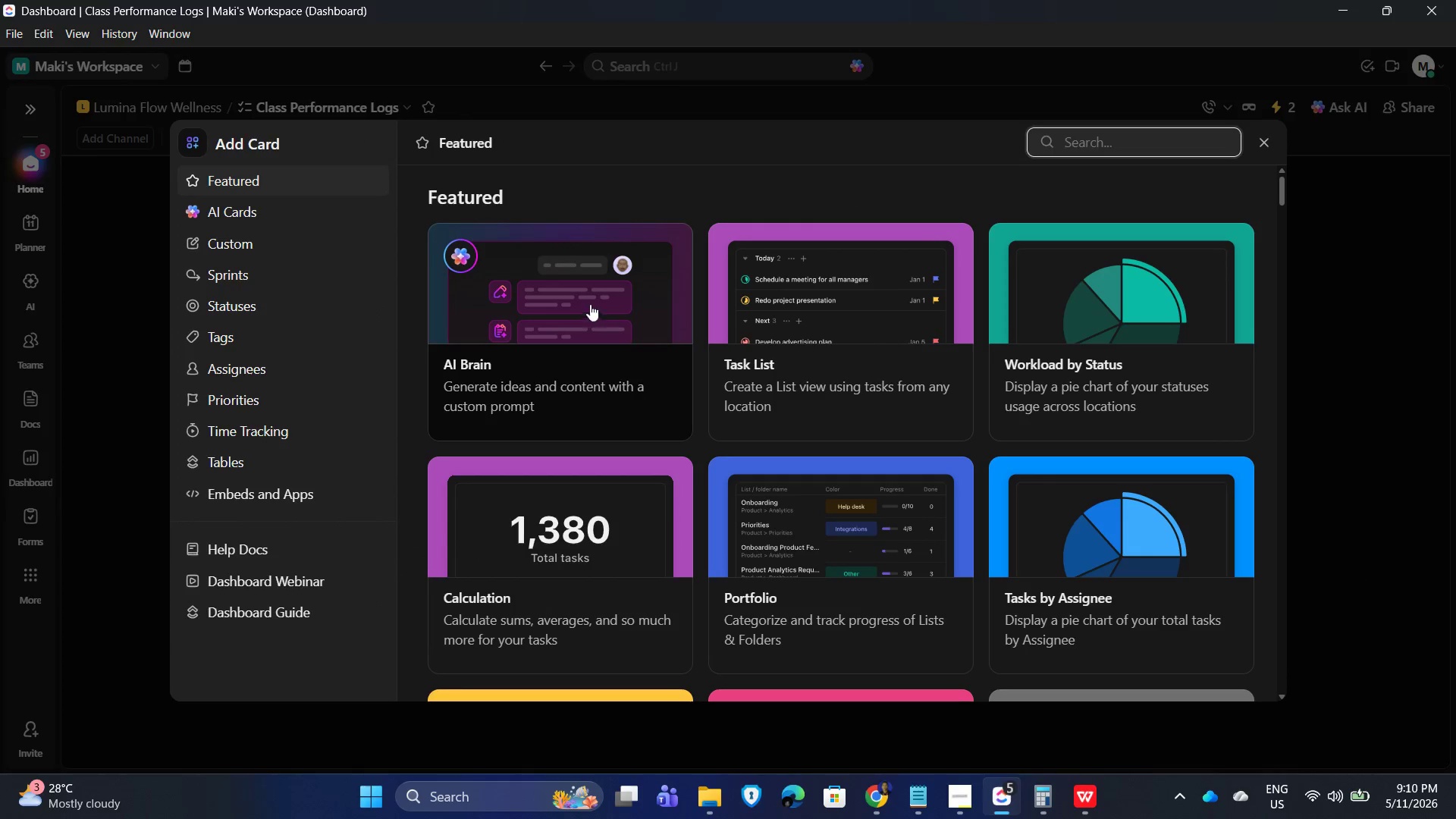 
scroll: coordinate [657, 527], scroll_direction: down, amount: 2.0
 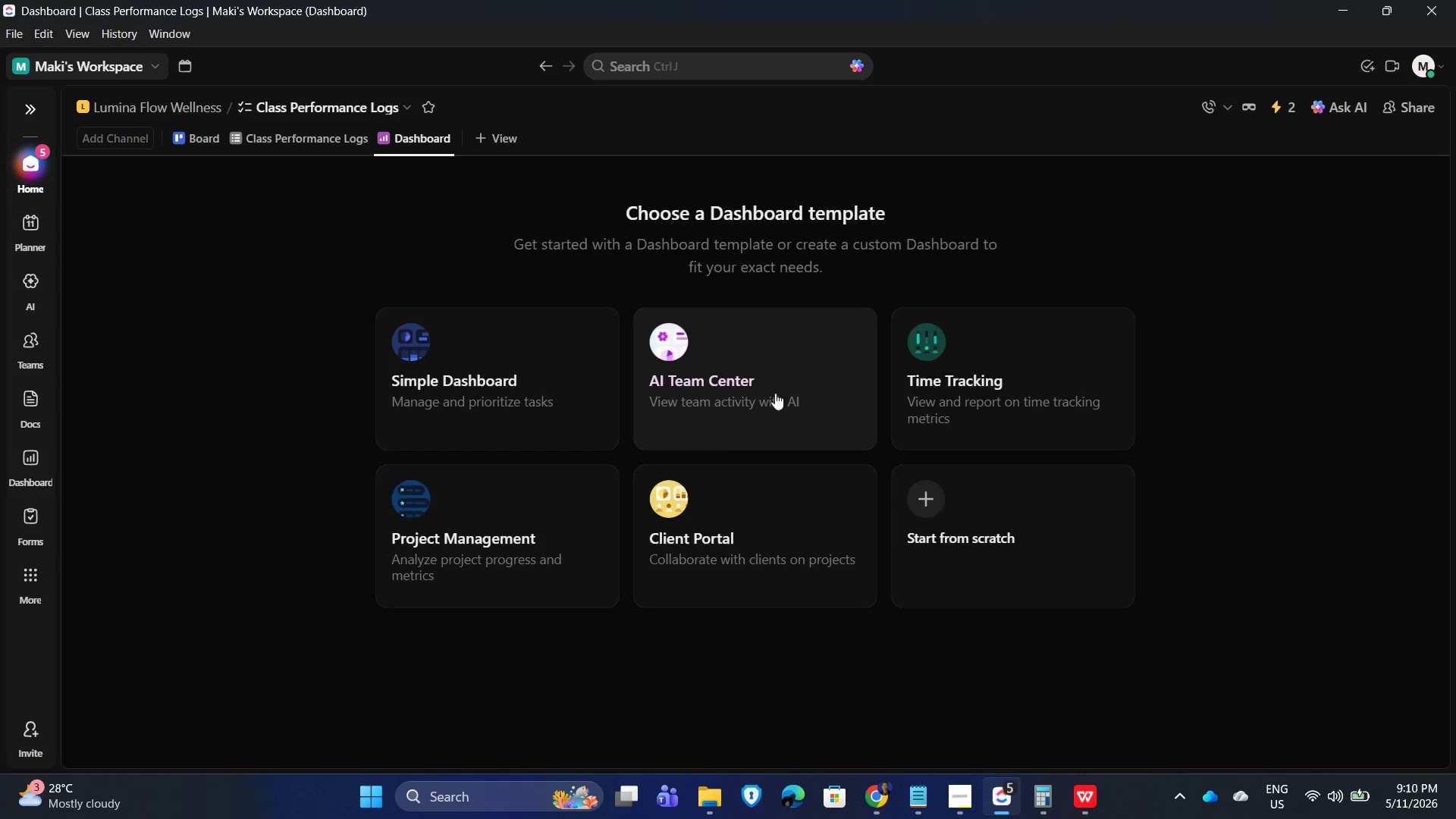 
left_click([1042, 532])
 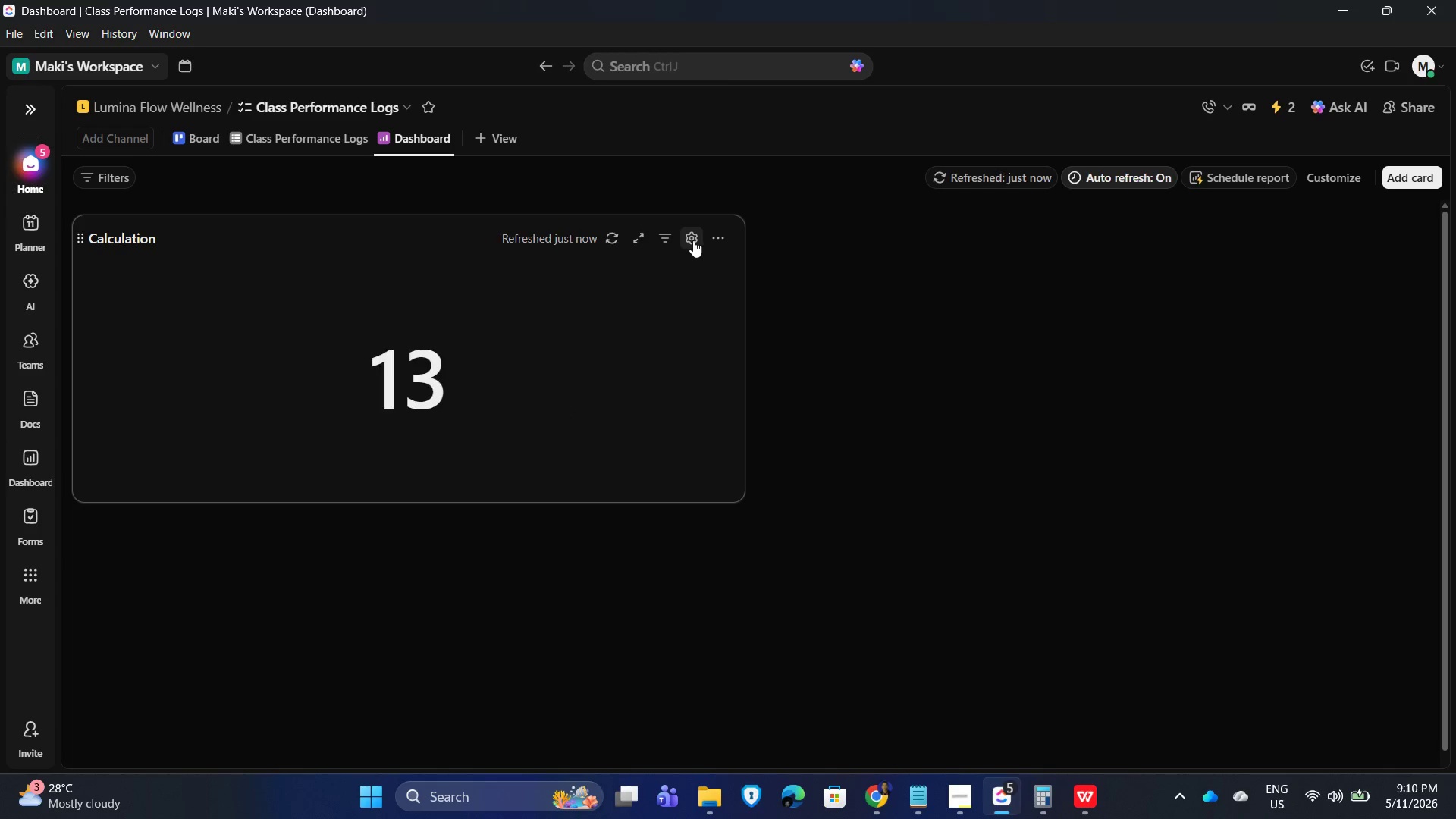 
left_click([692, 242])
 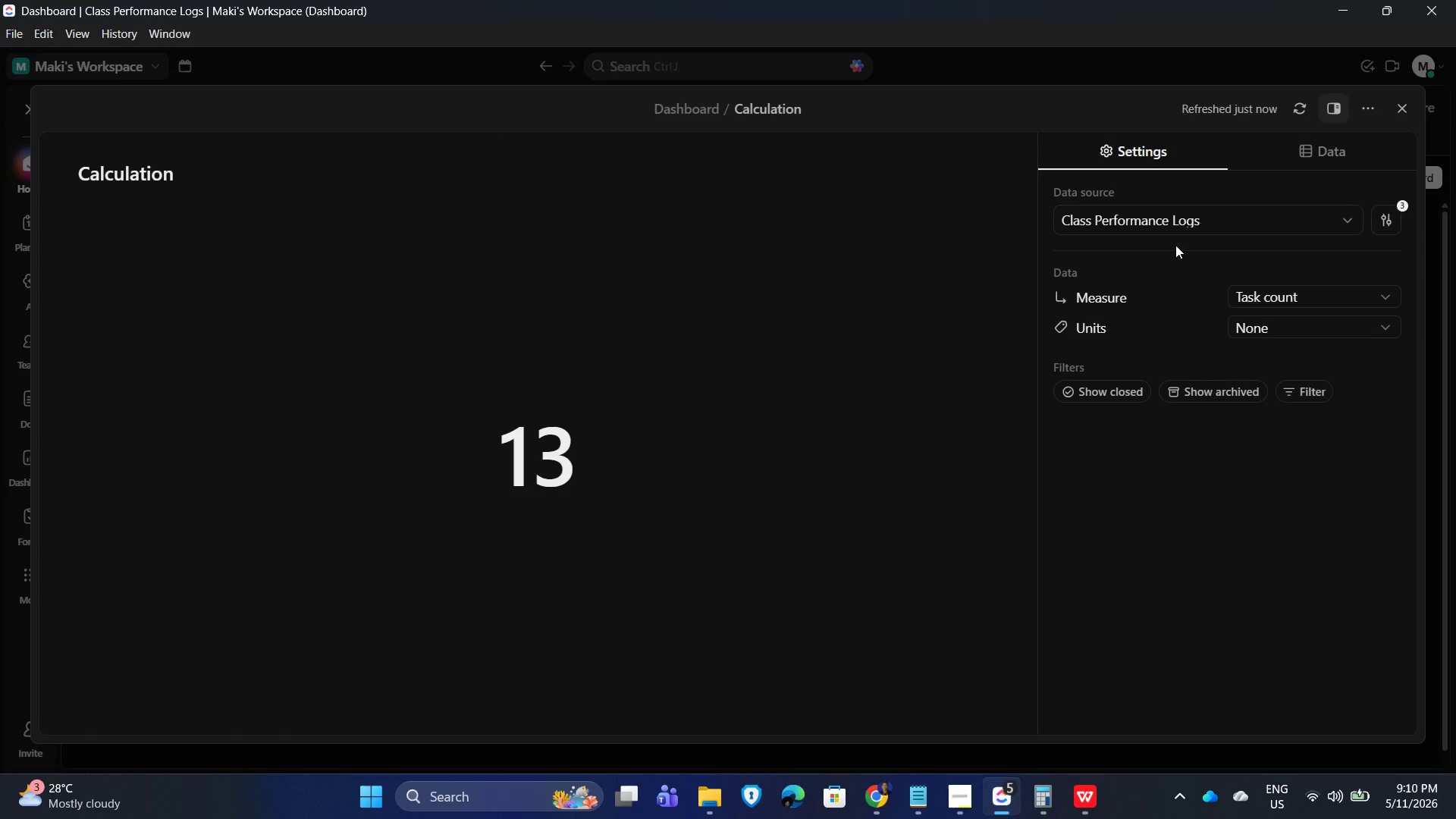 
wait(15.7)
 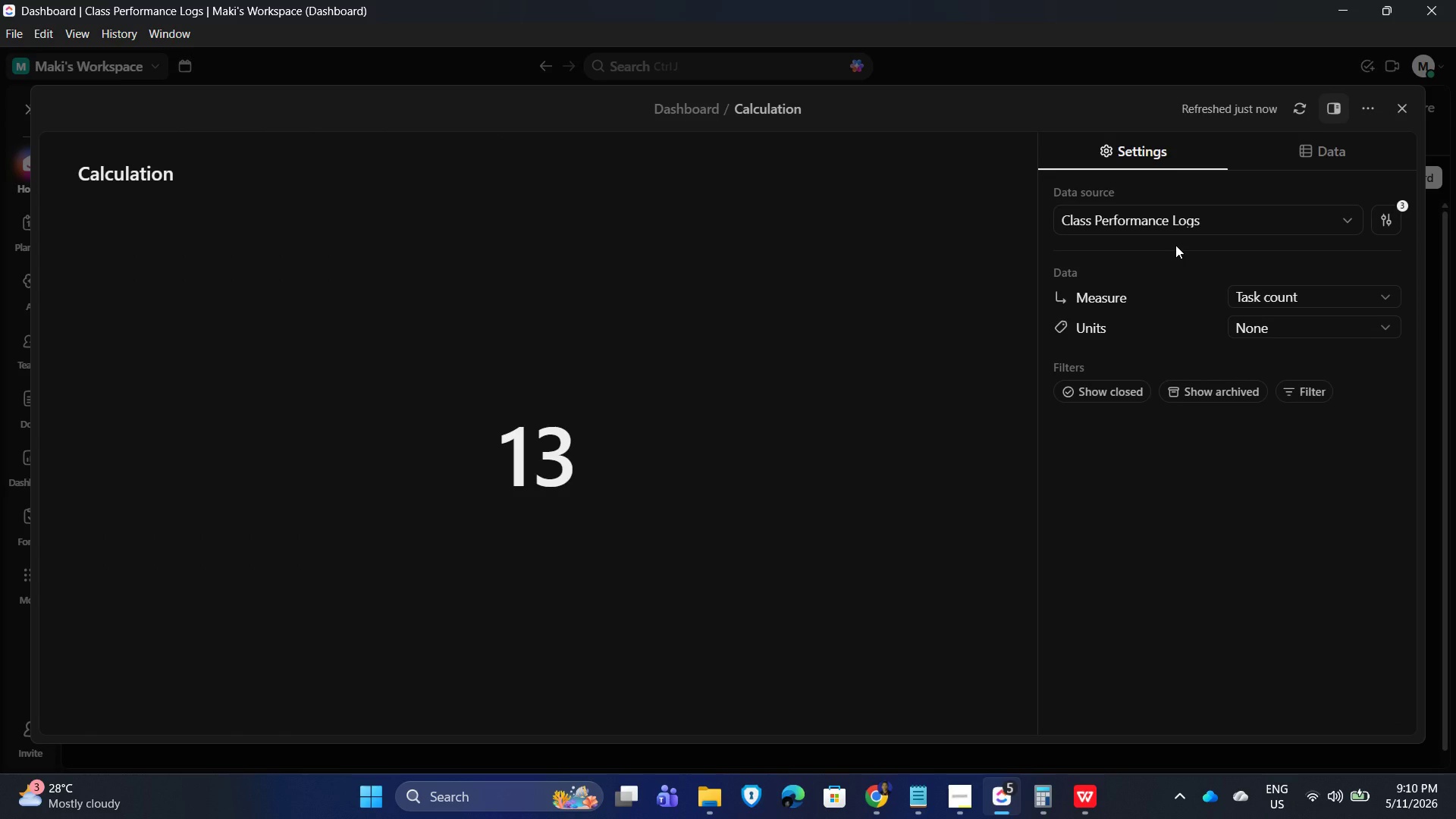 
key(Alt+AltLeft)
 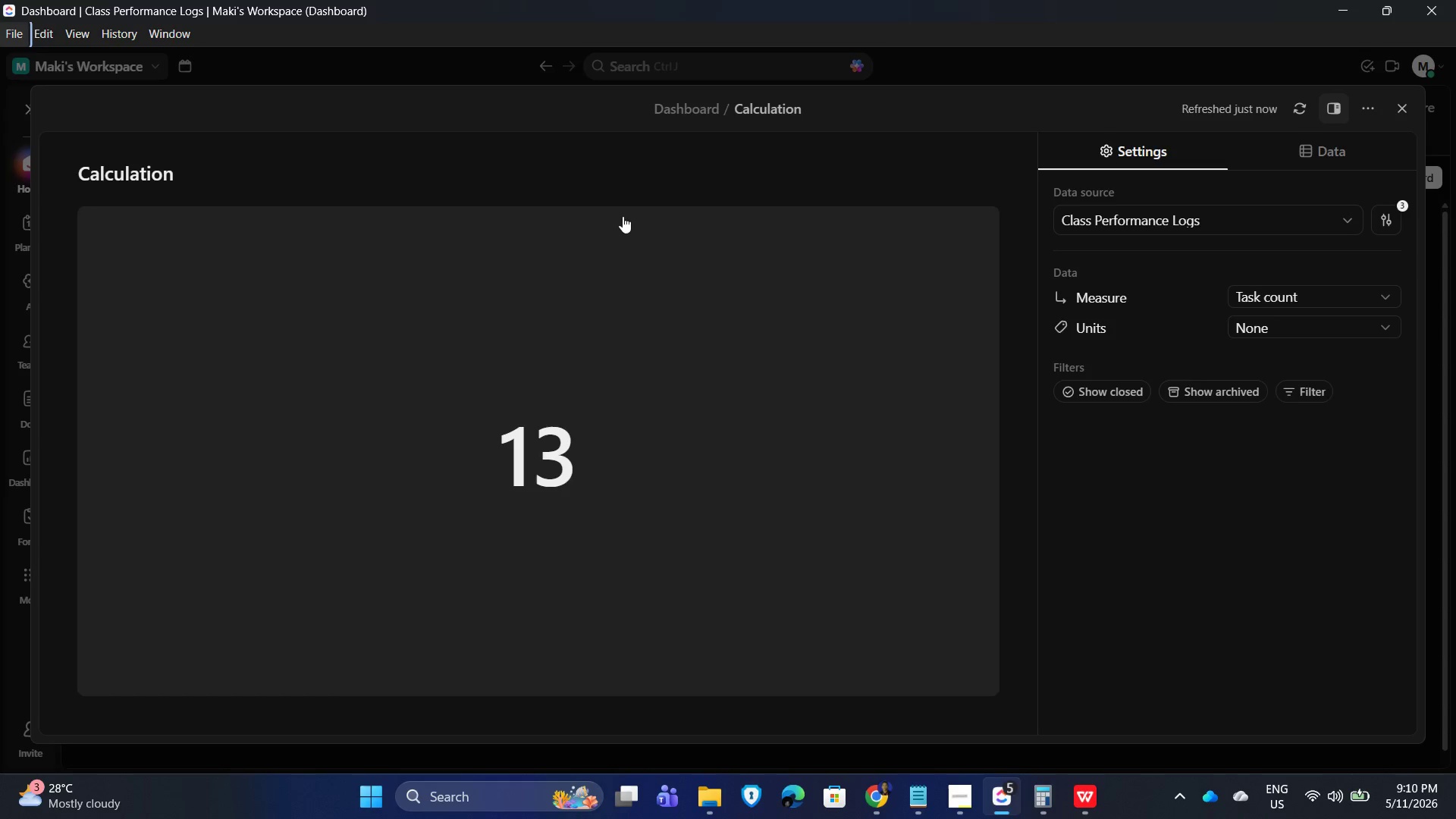 
left_click([158, 173])
 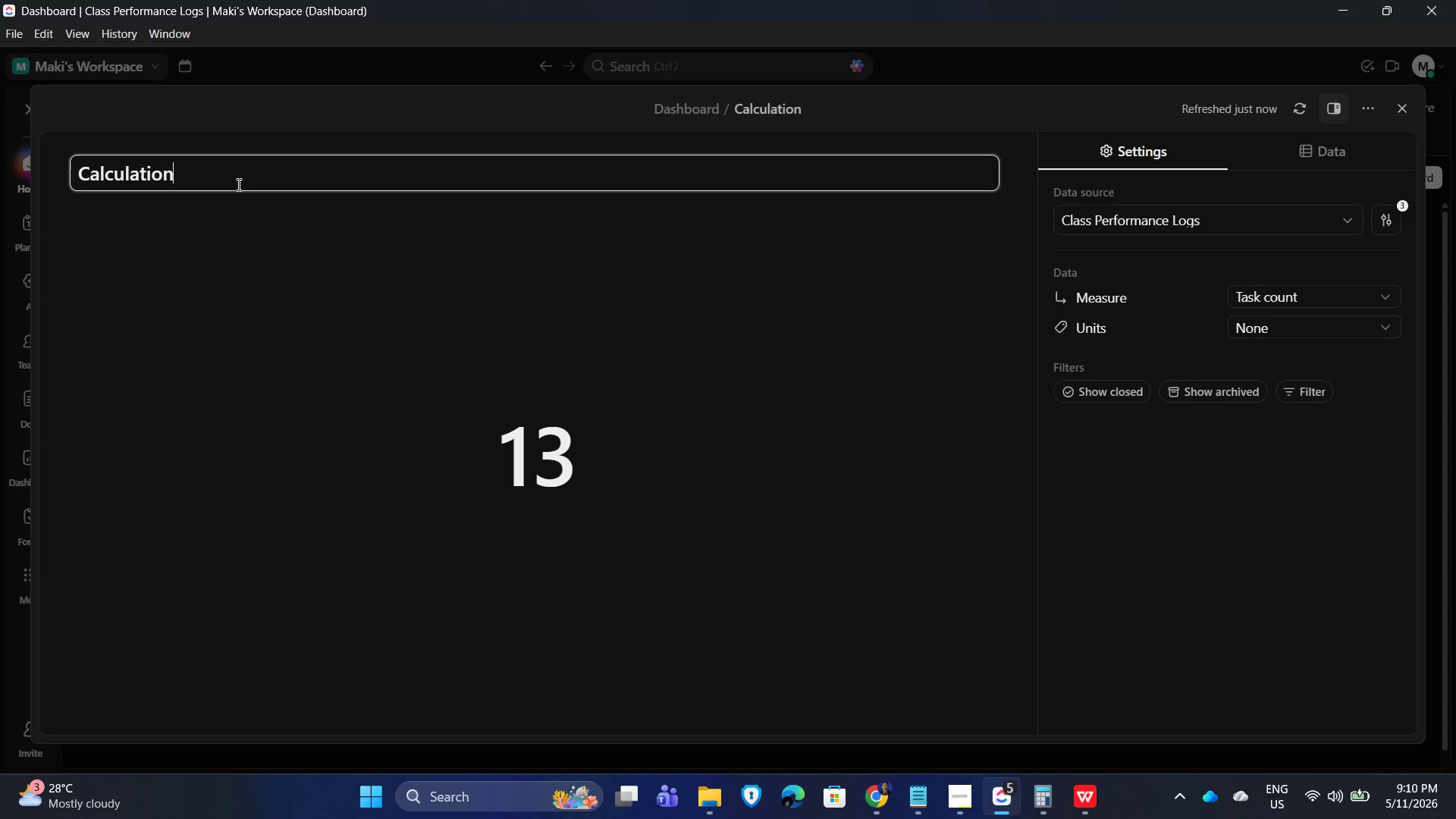 
left_click_drag(start_coordinate=[239, 184], to_coordinate=[0, 166])
 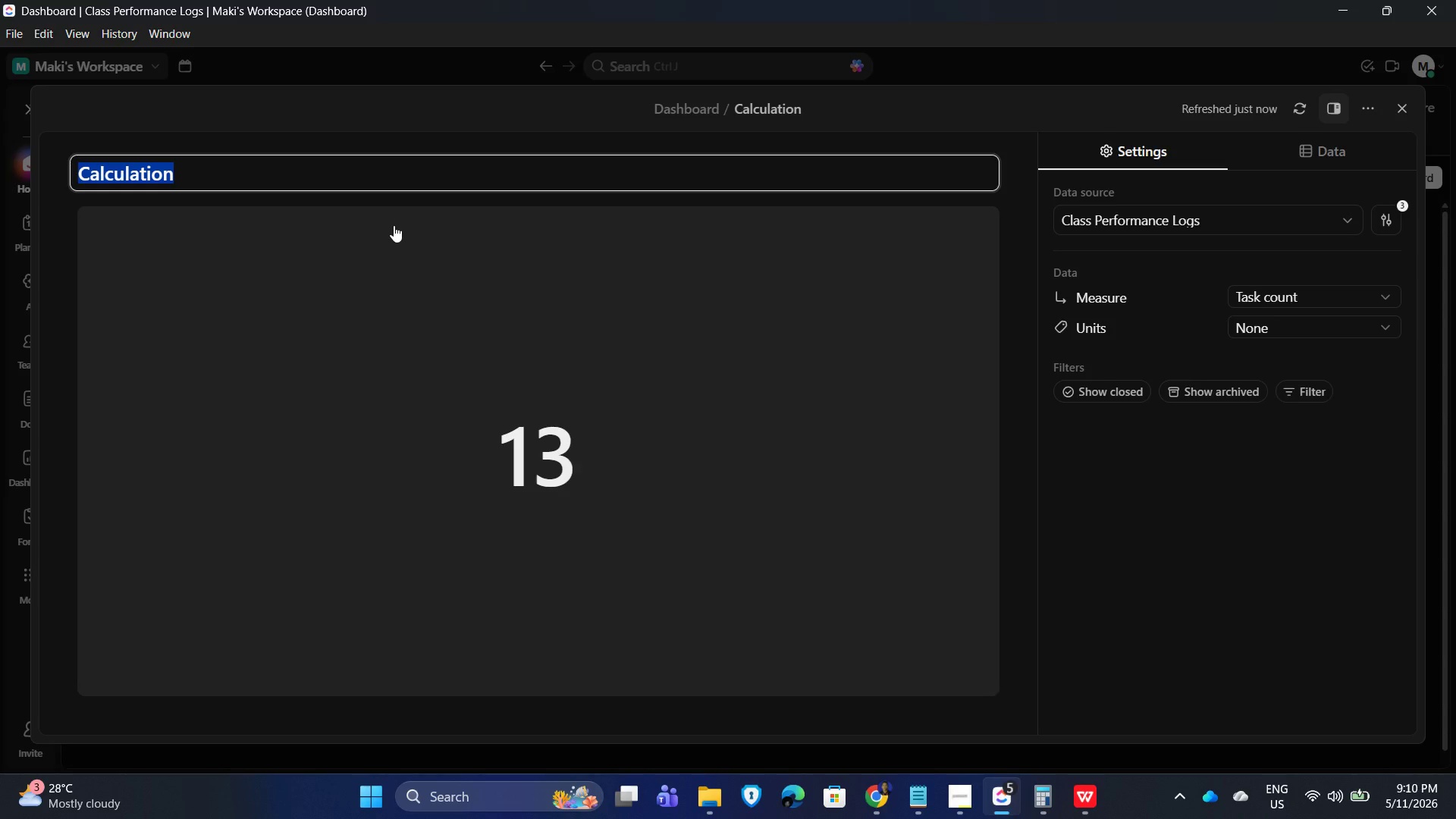 
type(Over all student feedback score)
 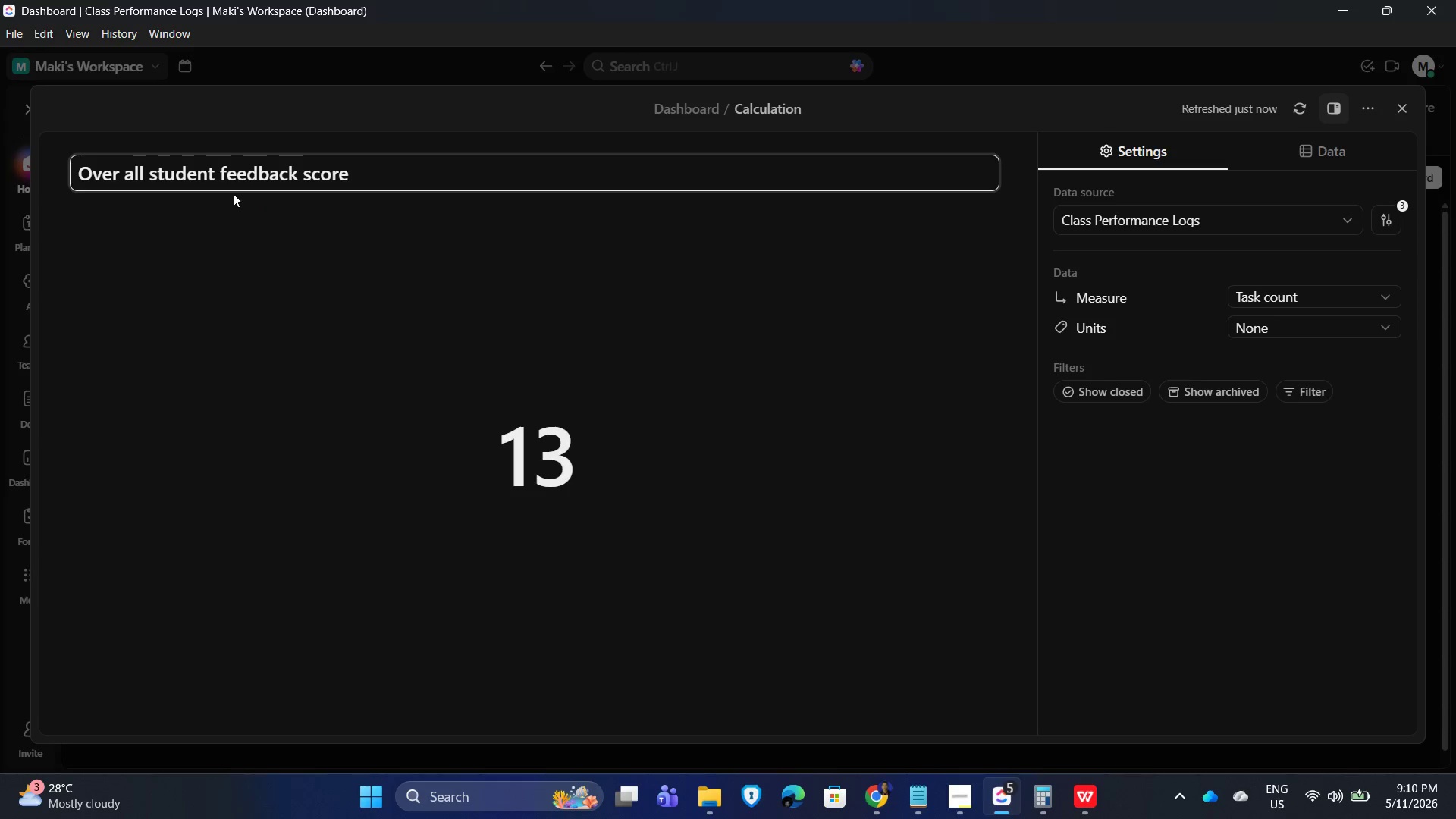 
left_click_drag(start_coordinate=[125, 164], to_coordinate=[130, 167])
 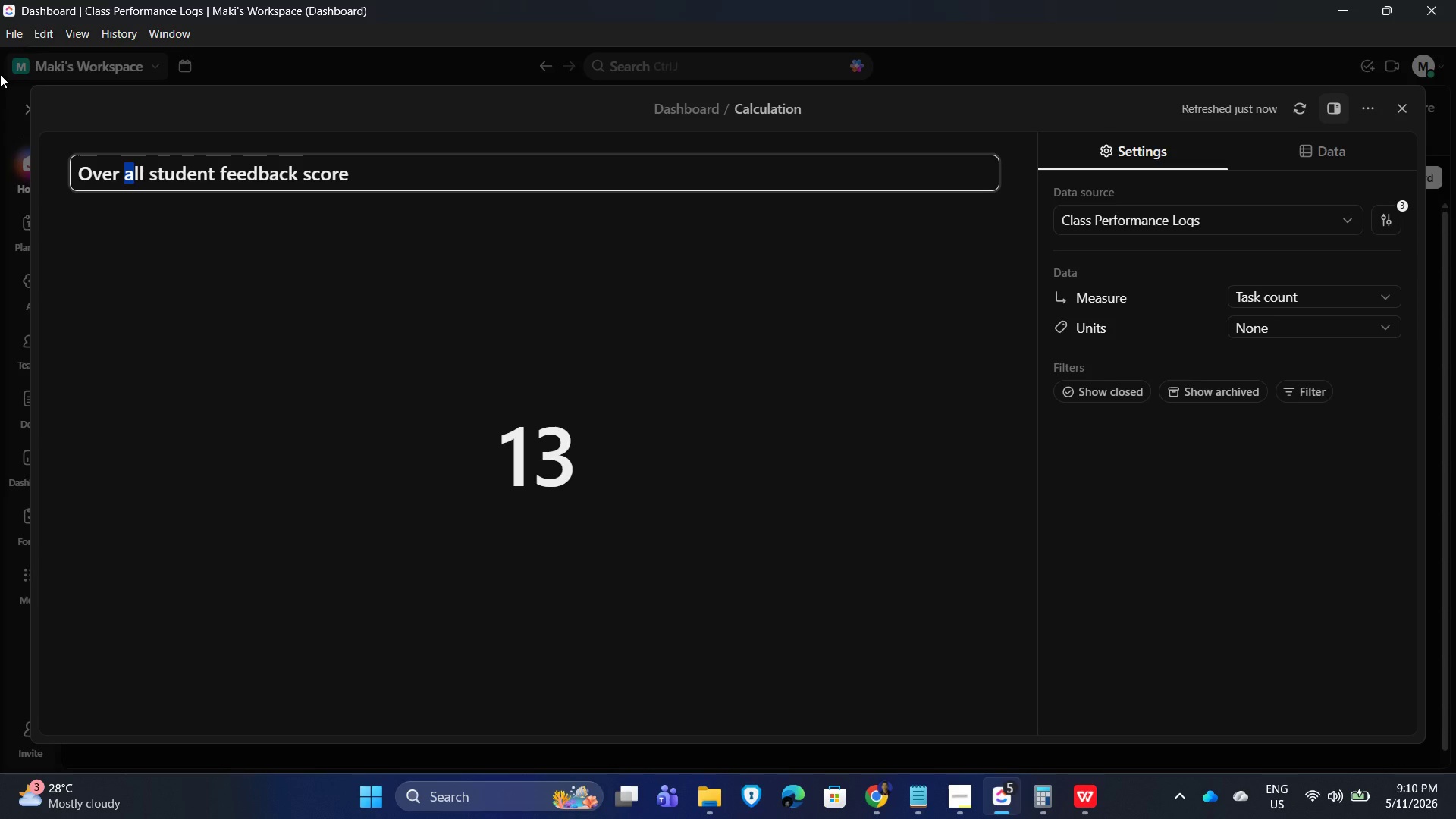 
key(ArrowLeft)
 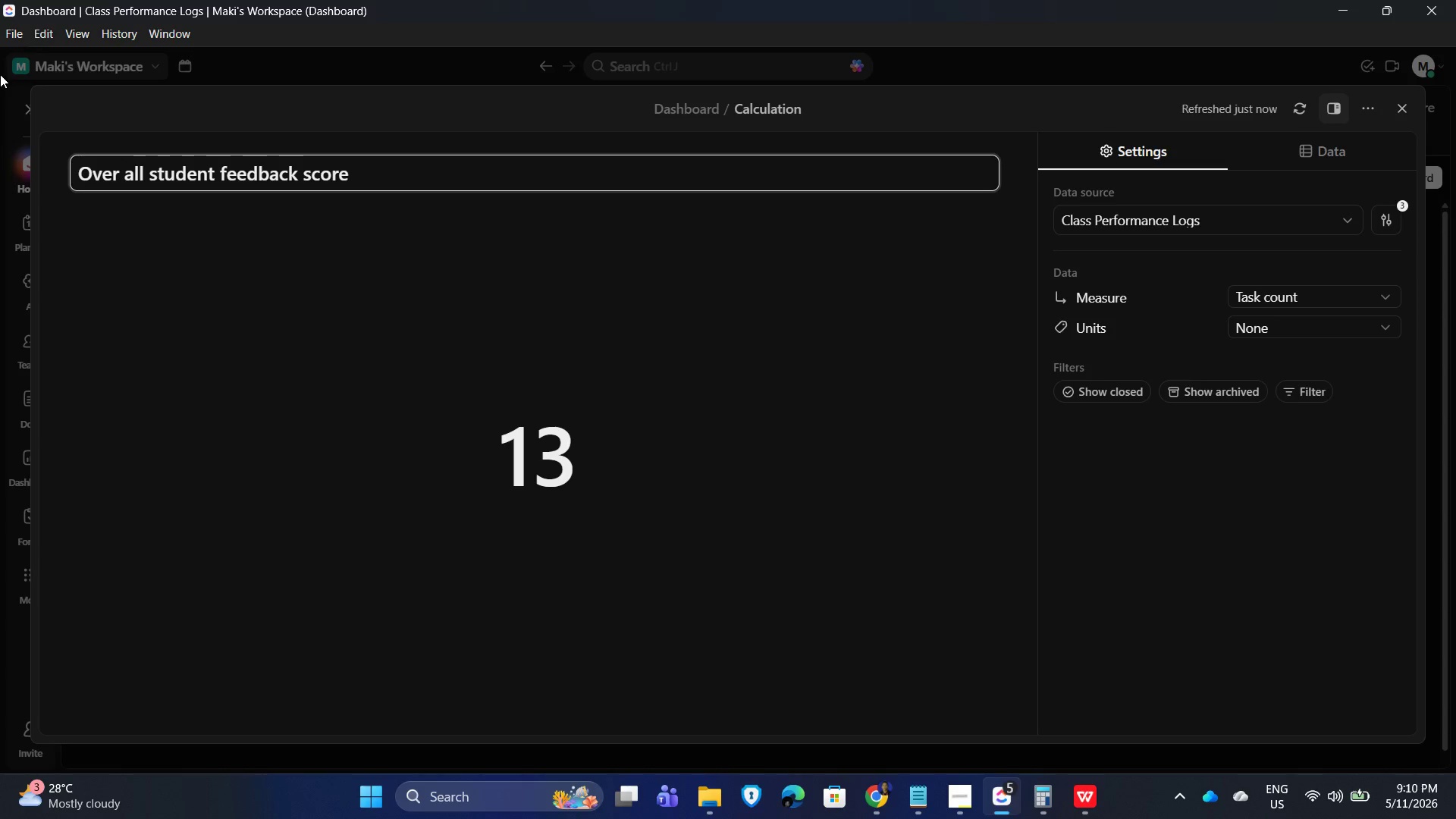 
key(Backspace)
 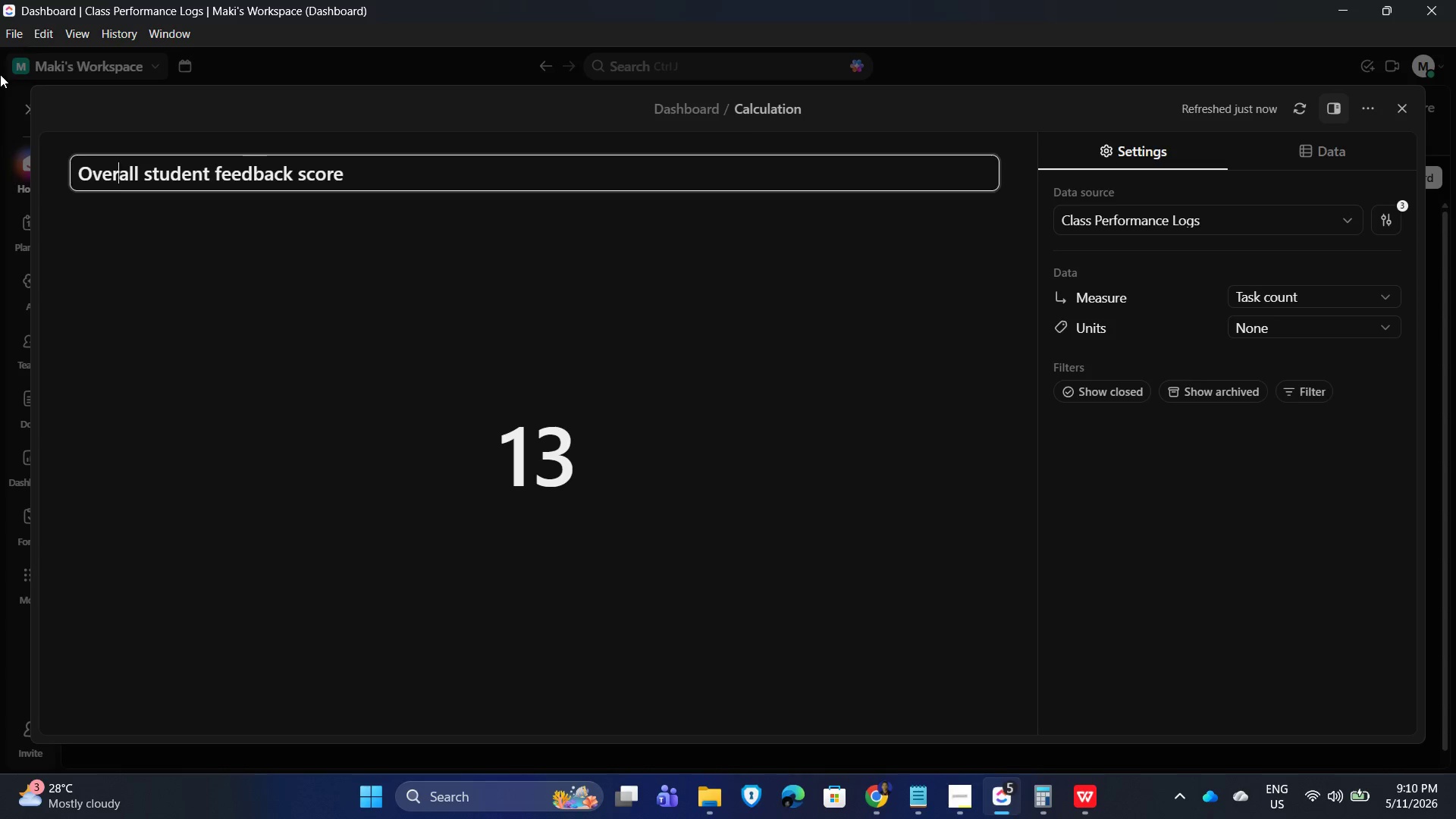 
key(Enter)
 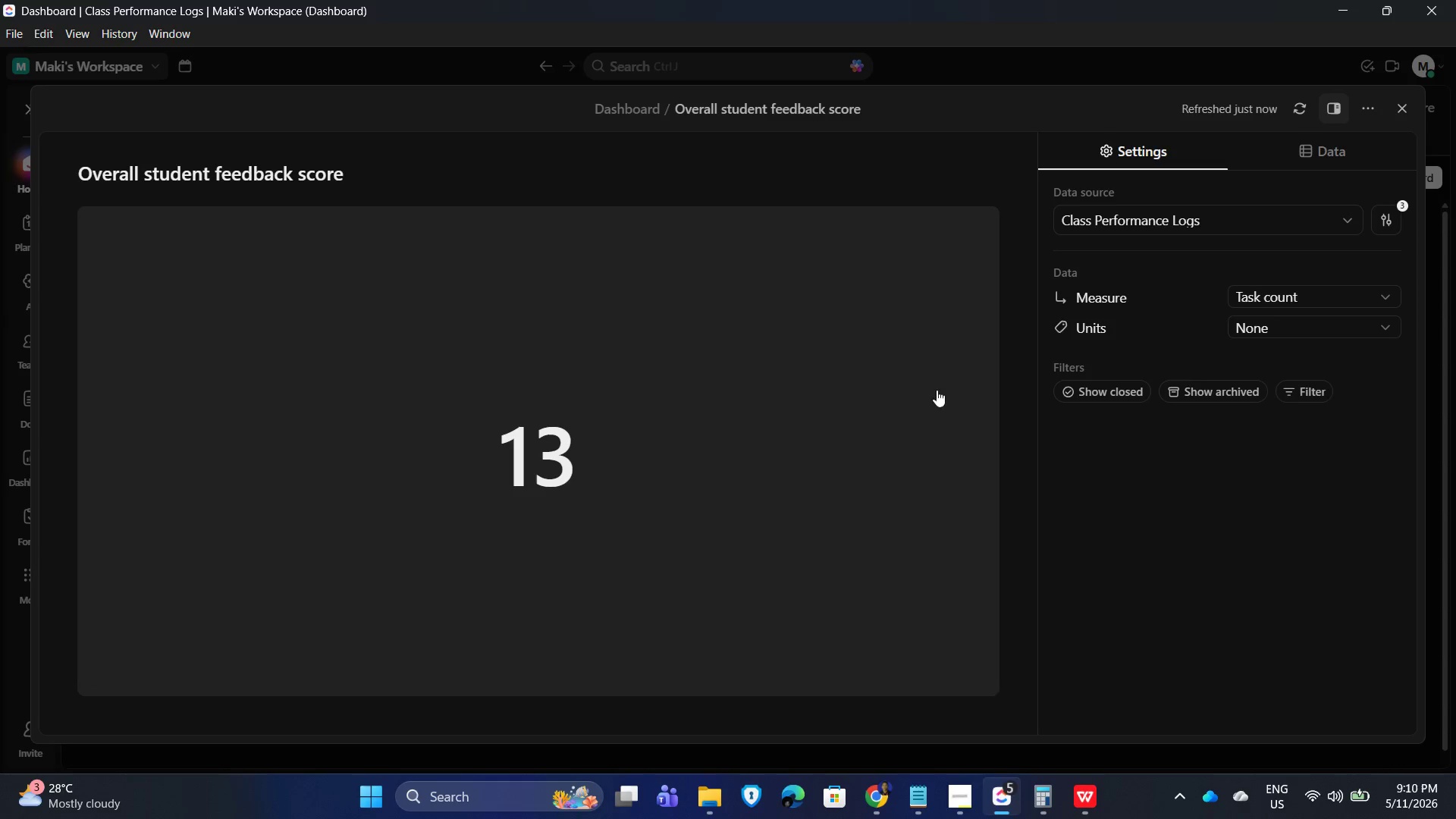 
left_click([1341, 550])
 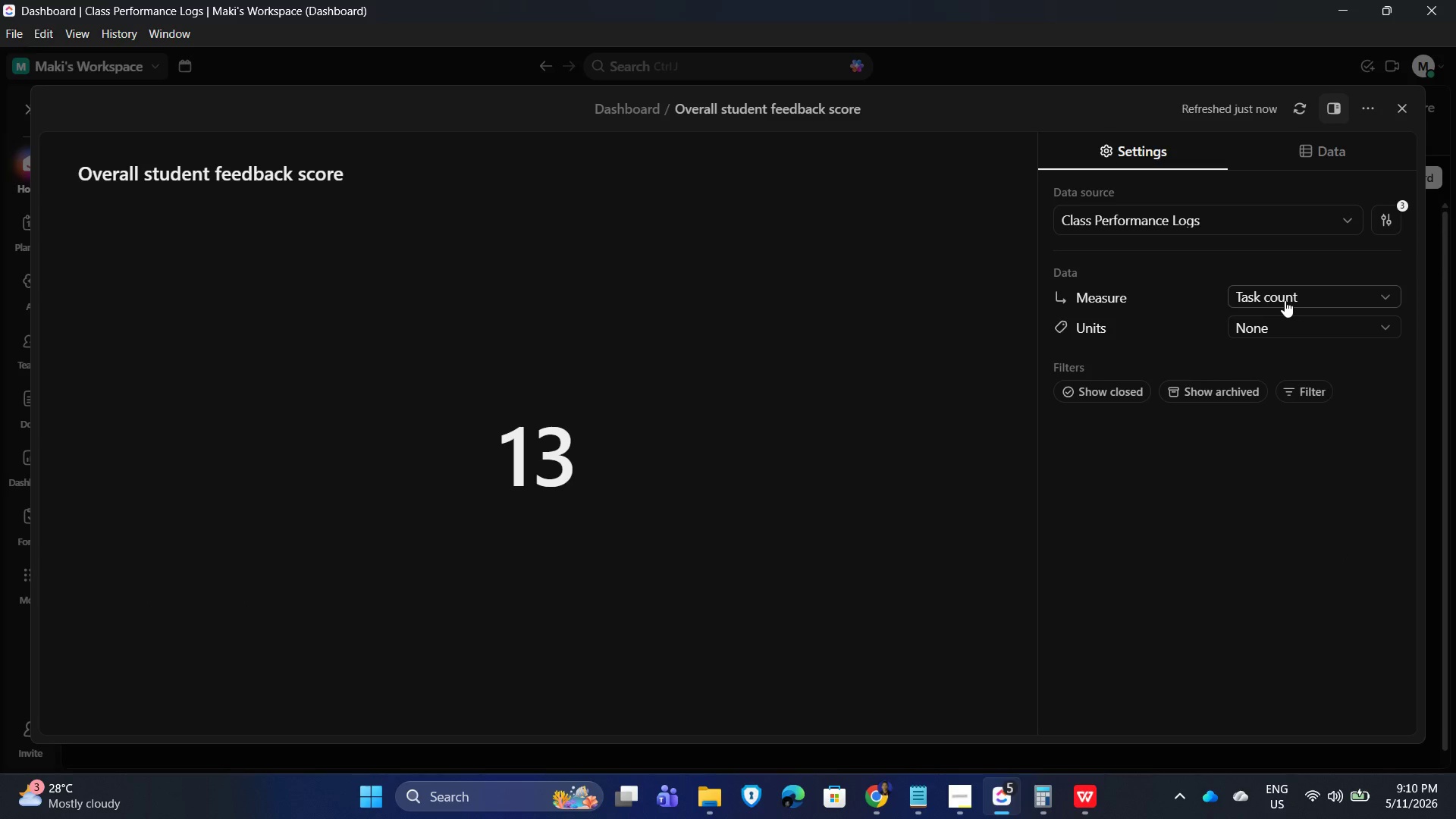 
wait(10.55)
 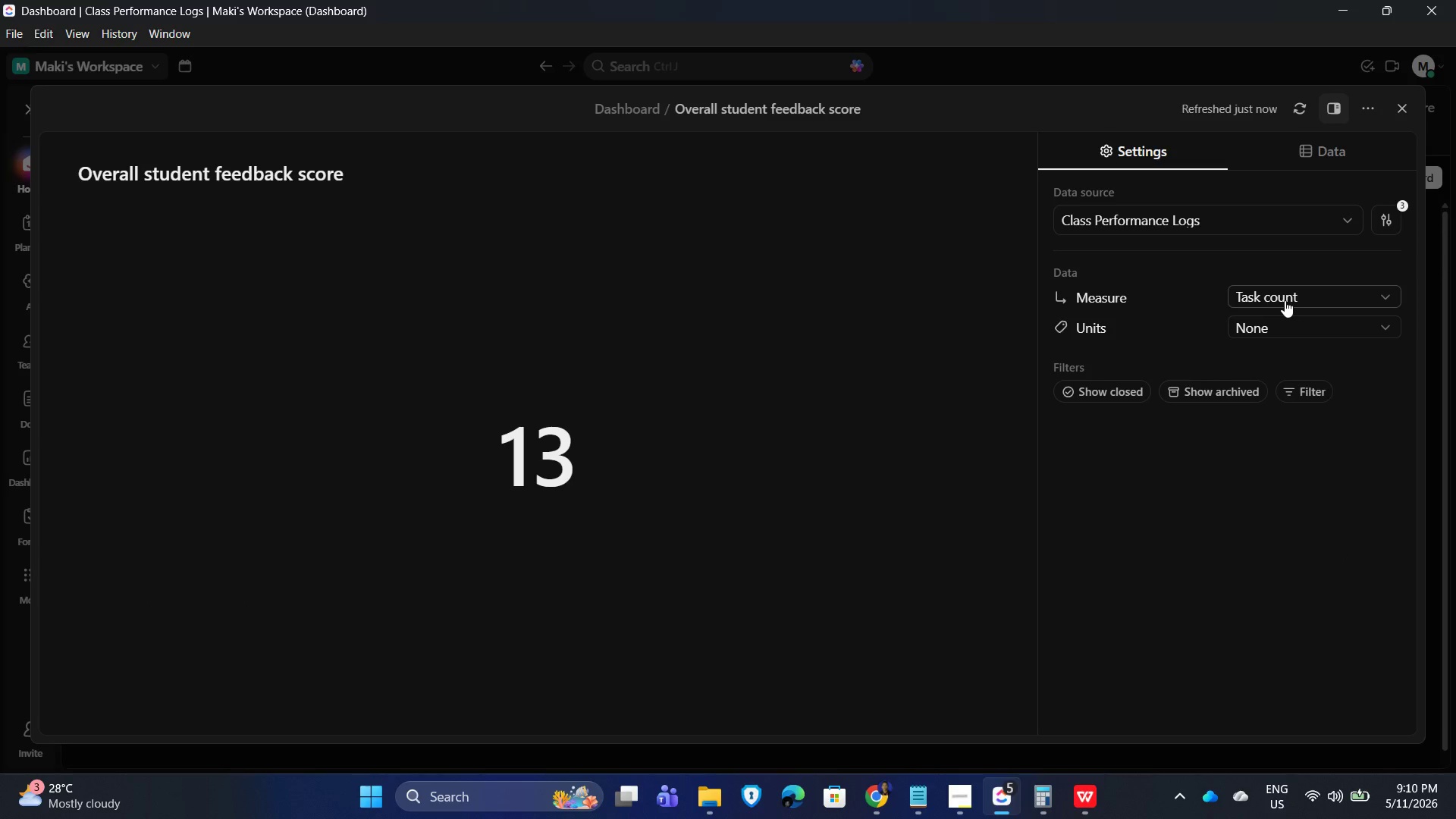 
left_click([1305, 297])
 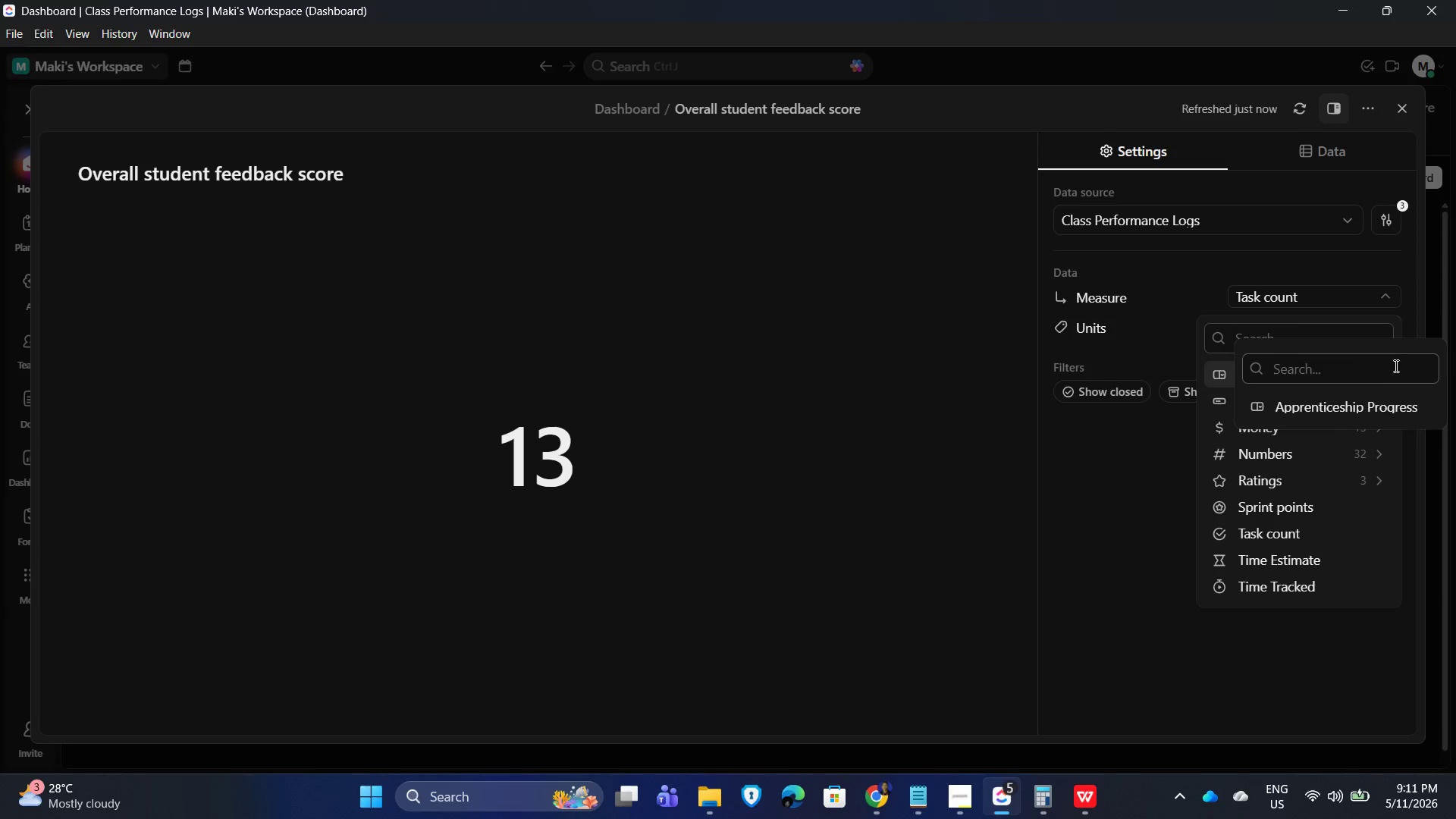 
left_click([1327, 404])
 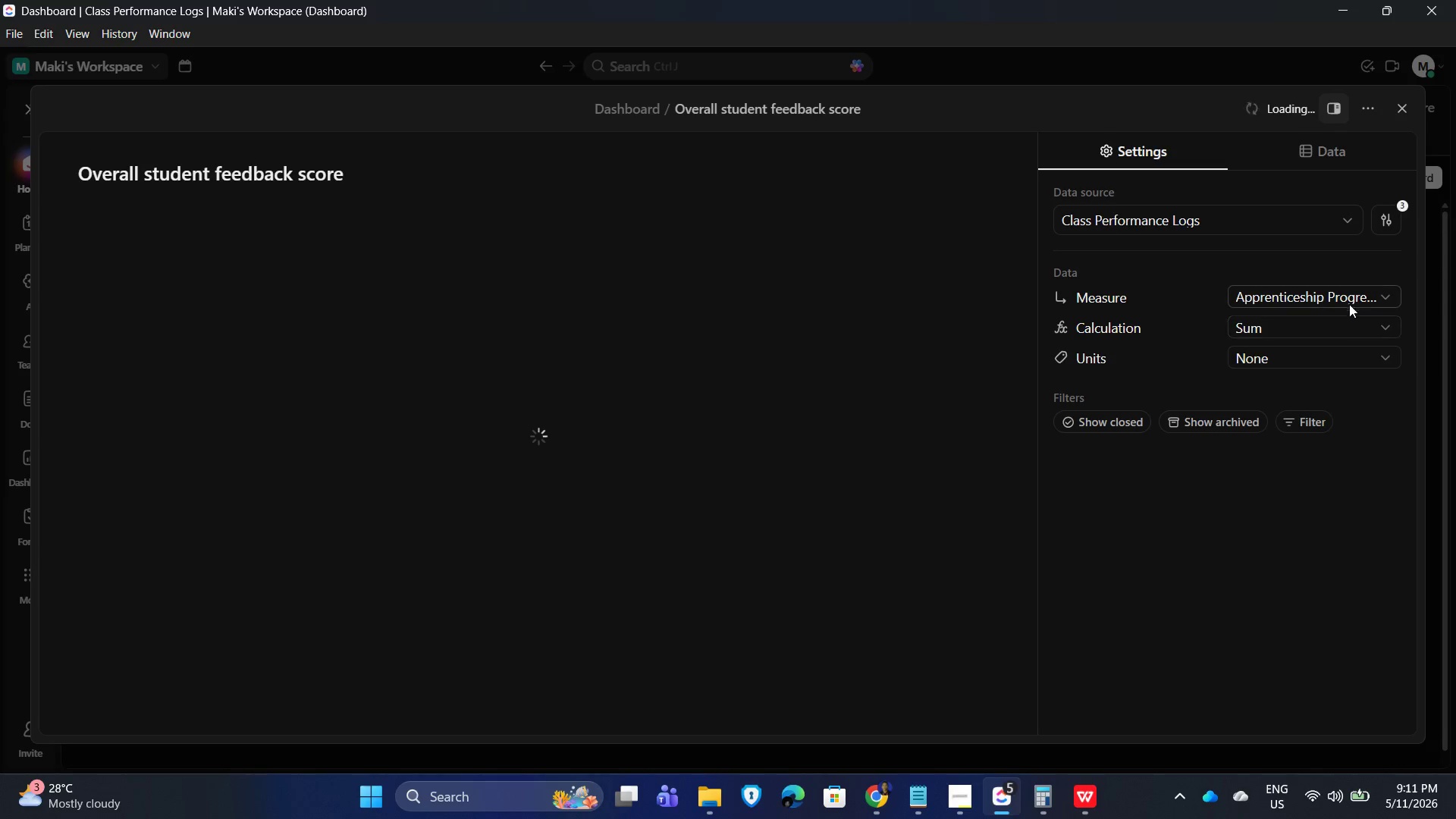 
left_click([1368, 297])
 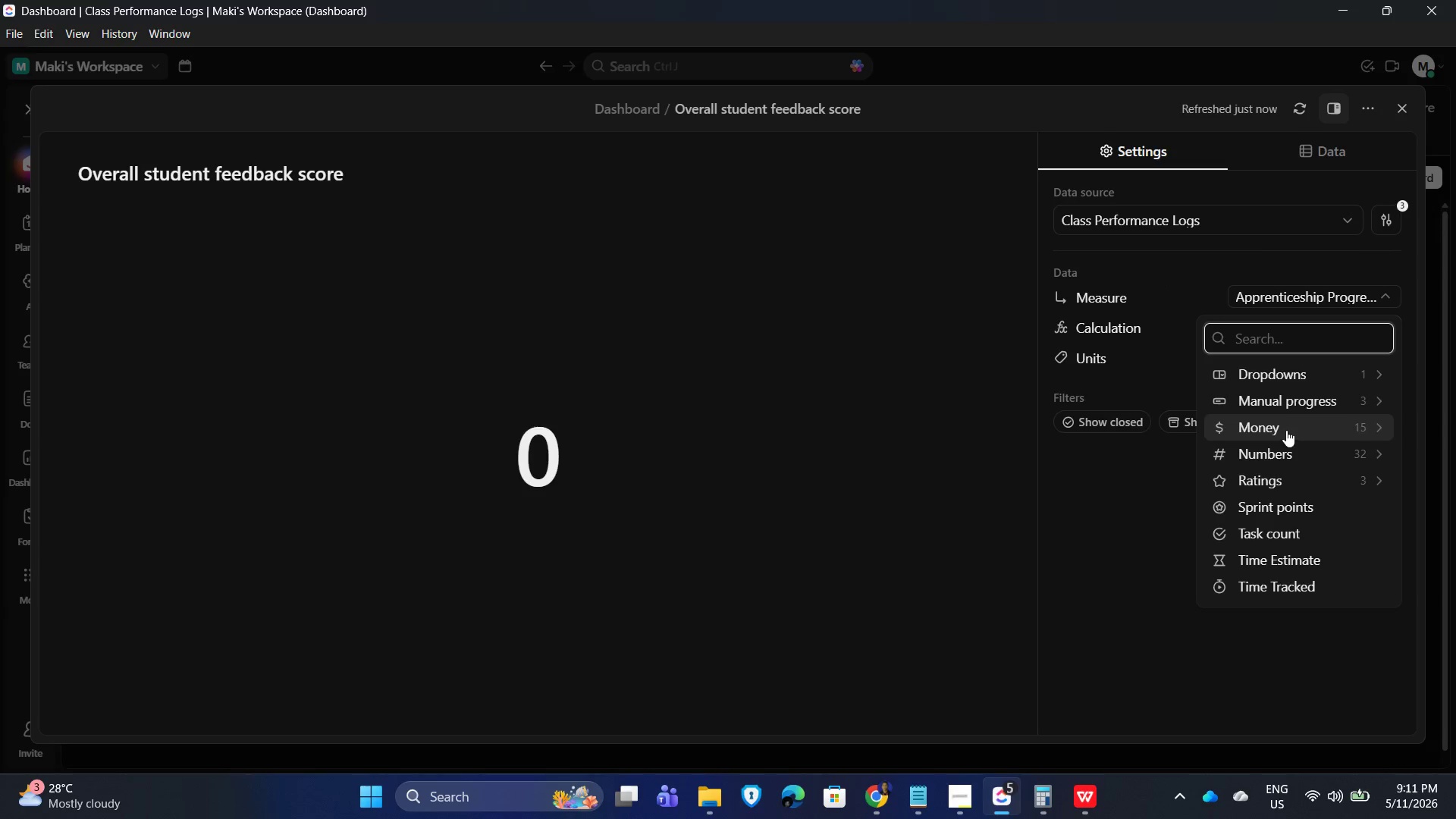 
left_click([1297, 382])
 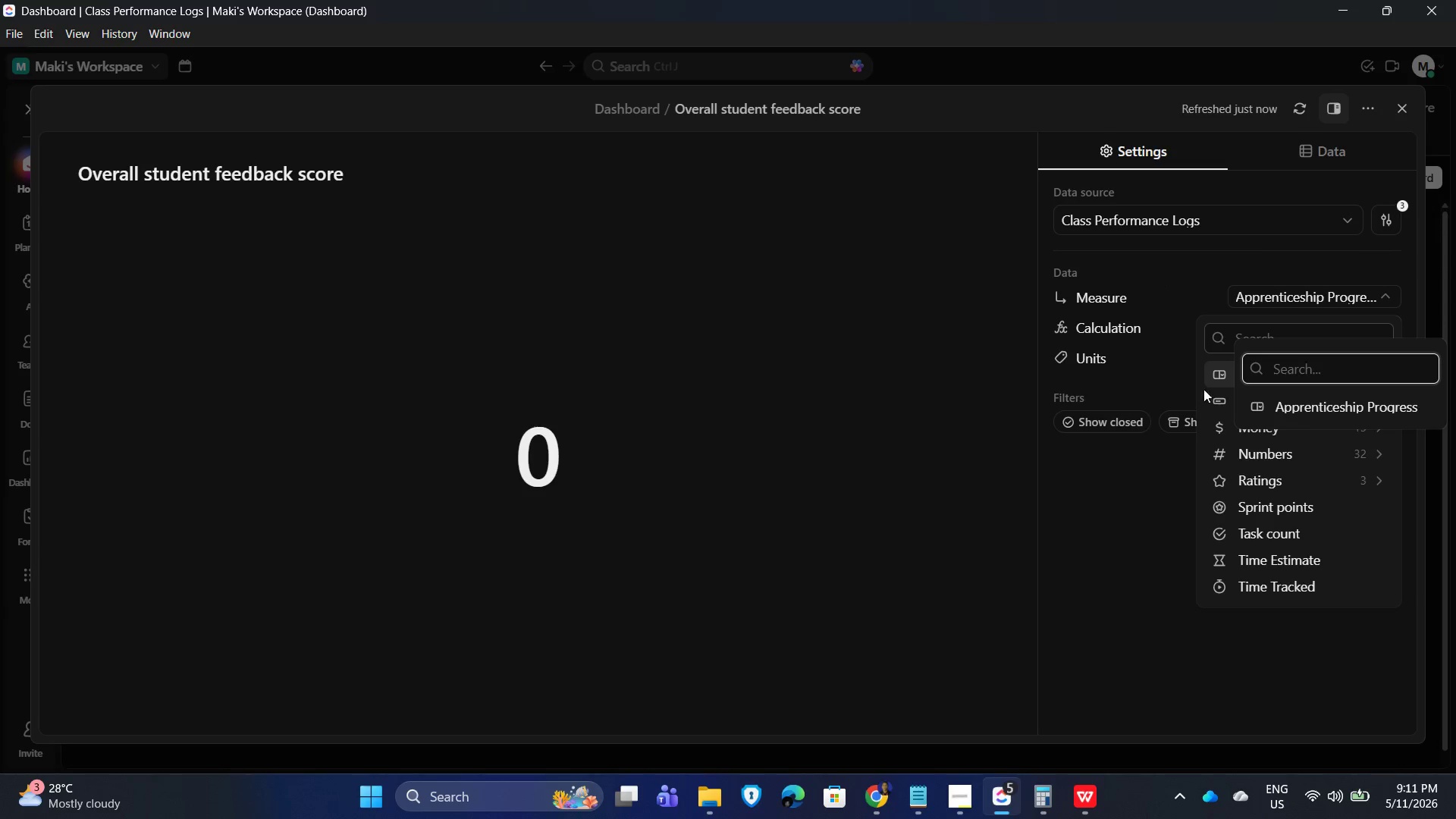 
left_click([1217, 380])
 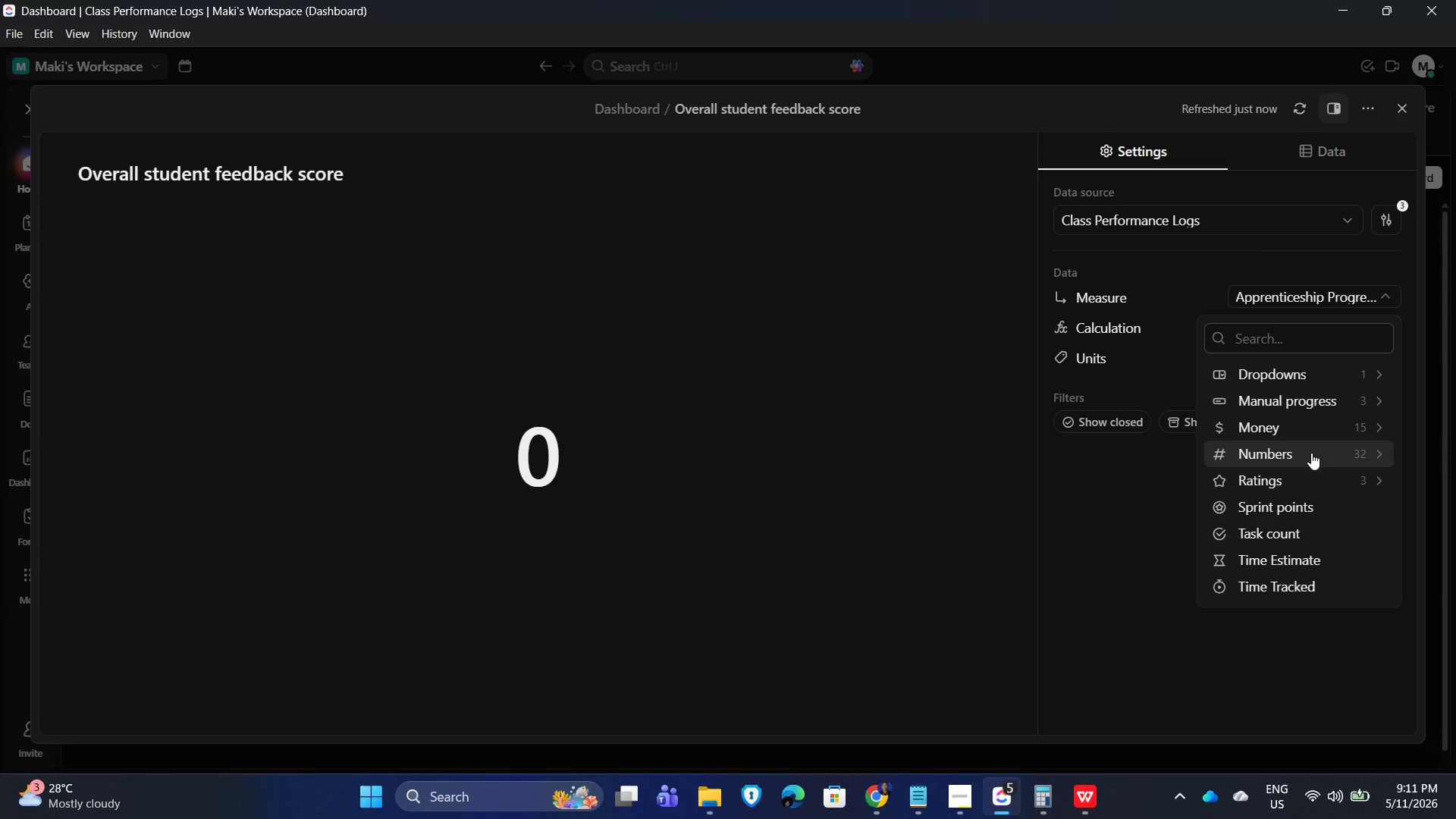 
left_click([1320, 403])
 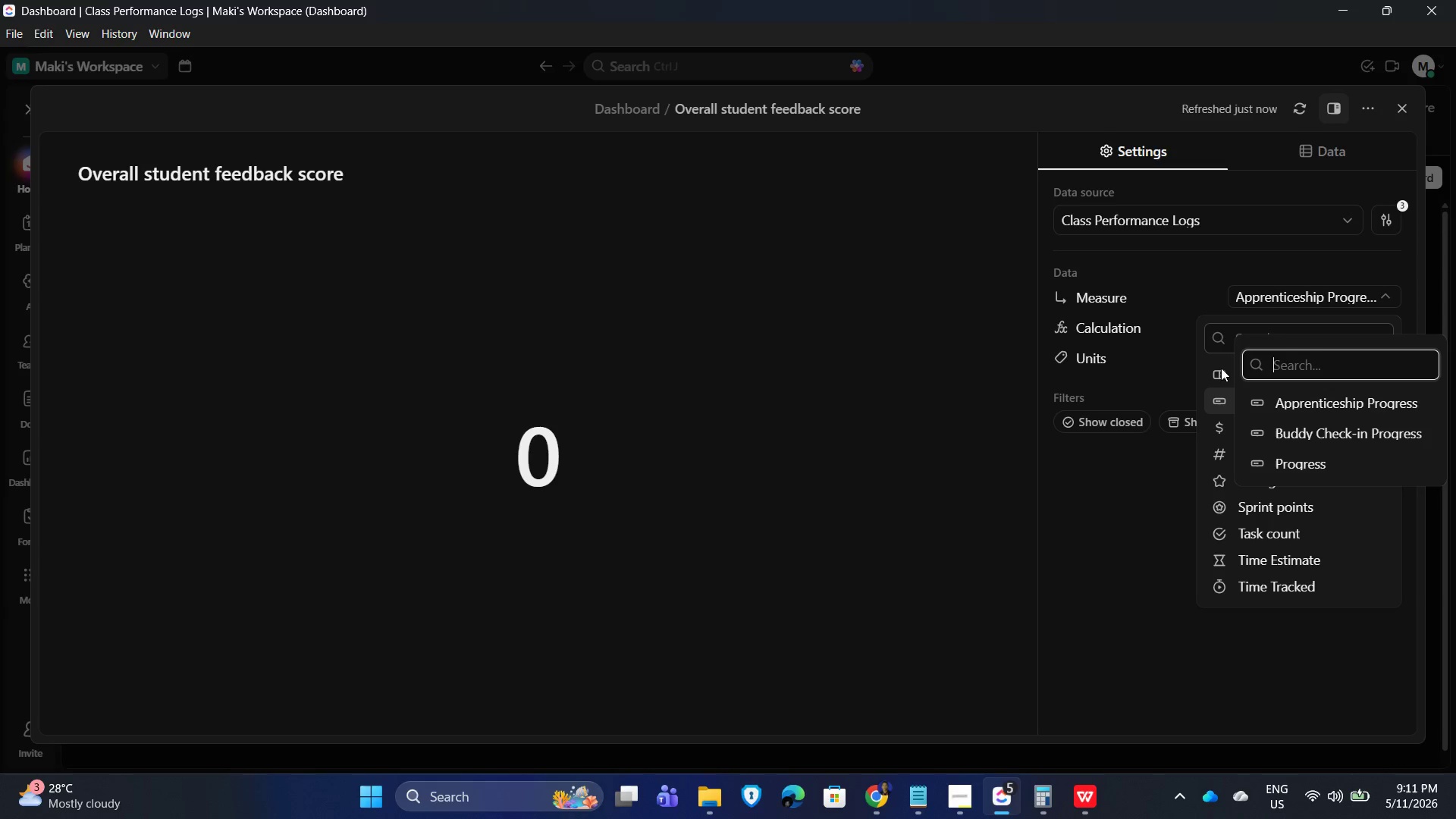 
left_click([1207, 364])
 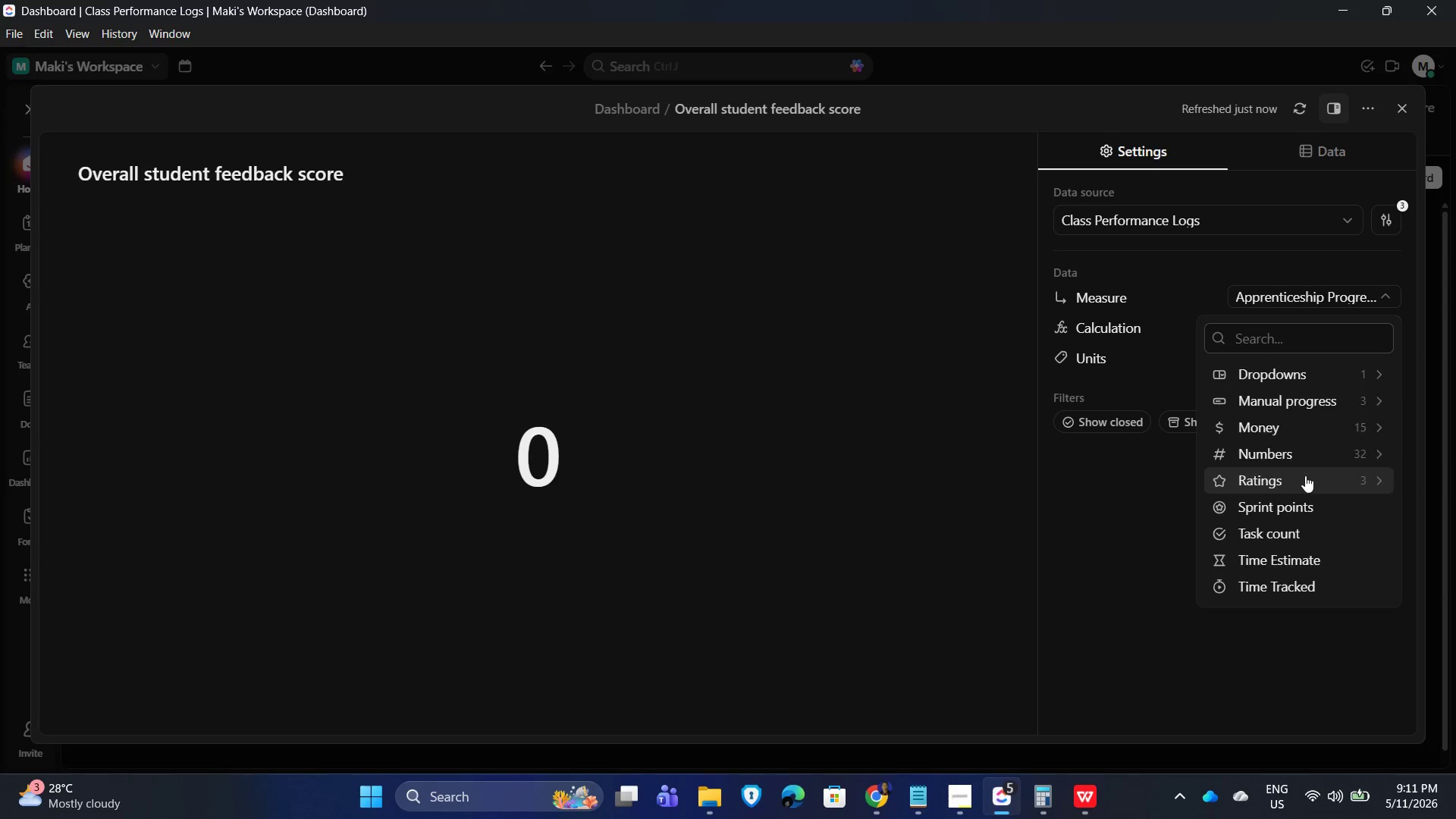 
left_click([1319, 475])
 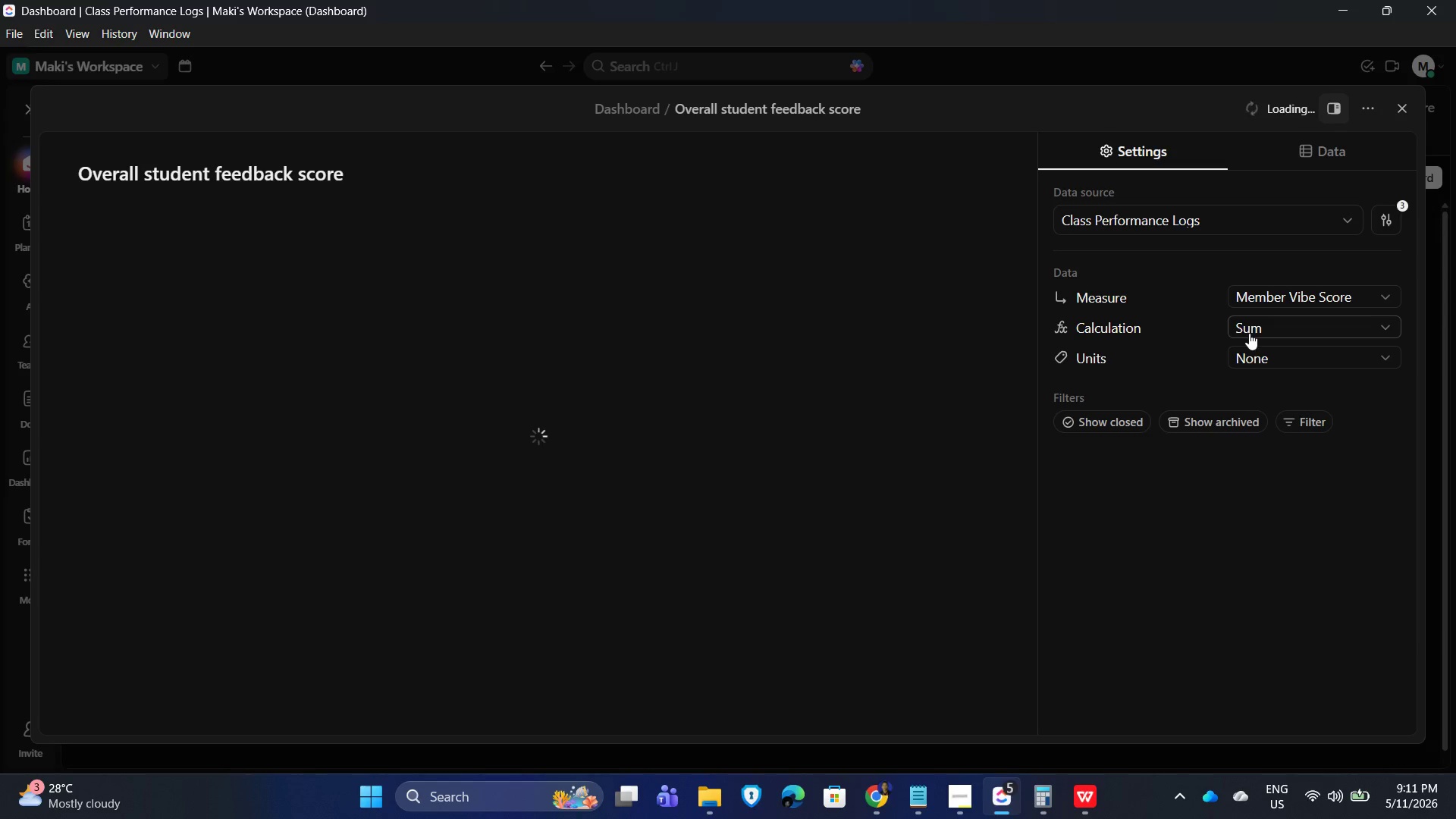 
left_click([1318, 318])
 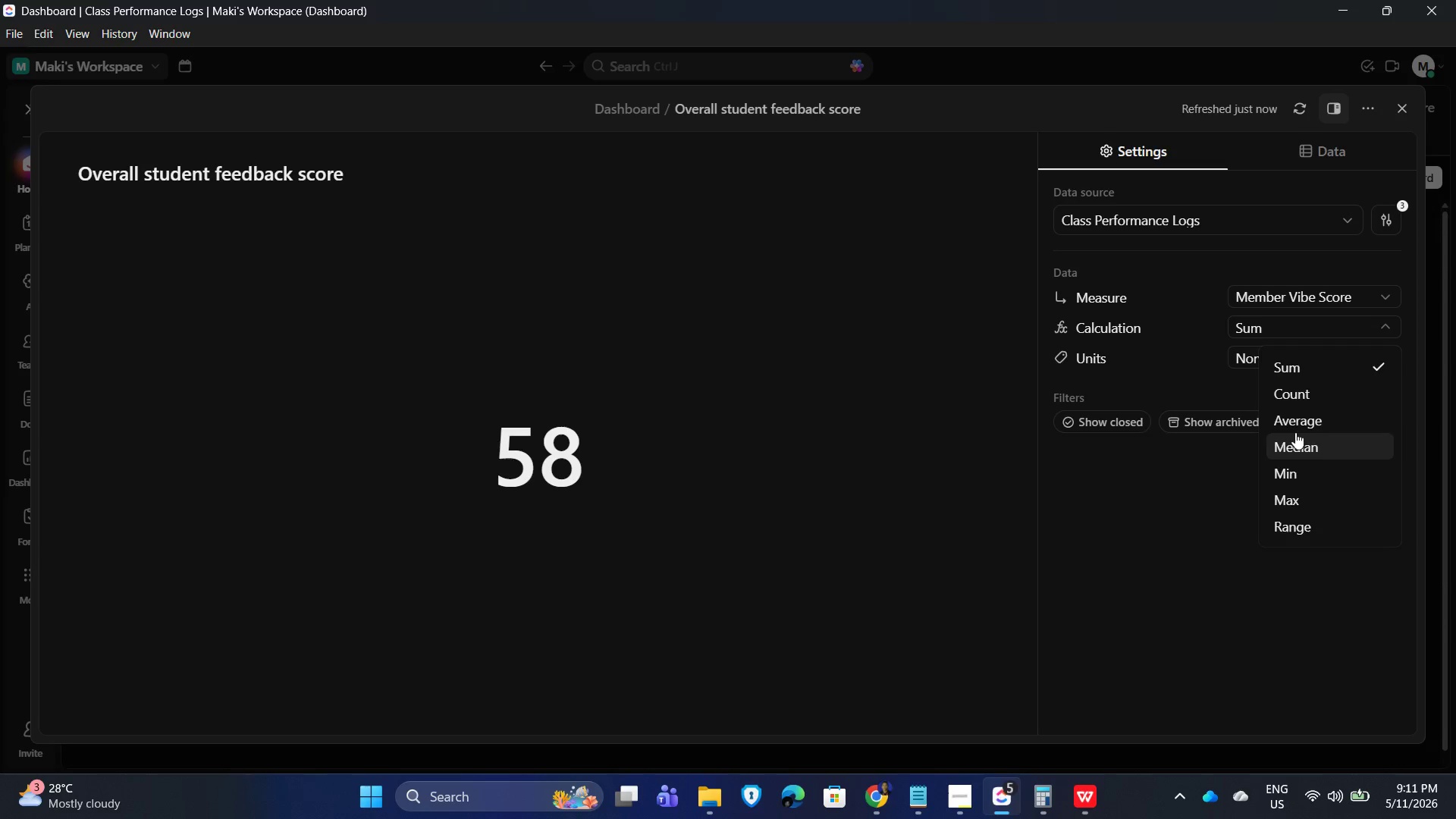 
left_click([1298, 423])
 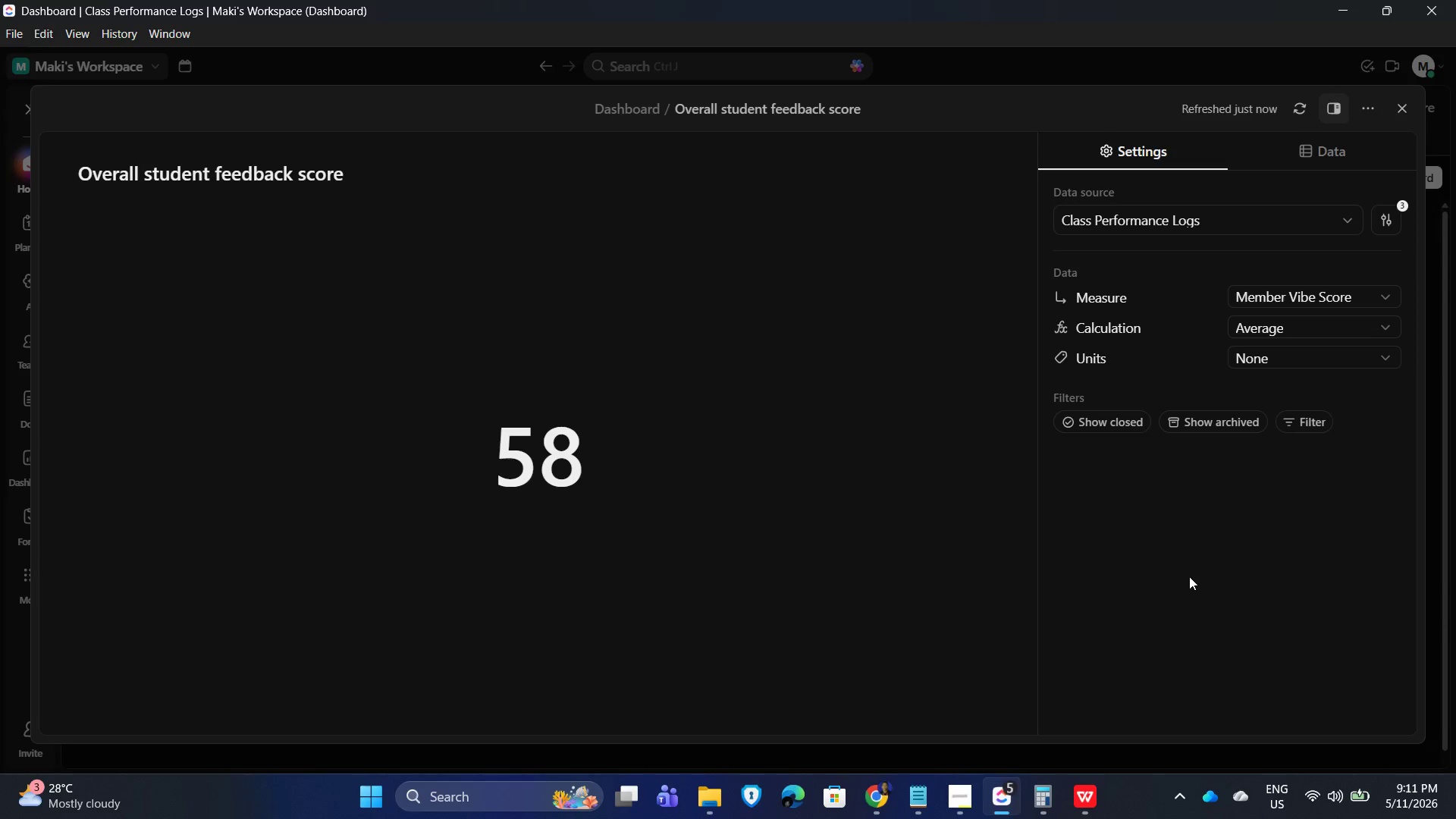 
left_click([1189, 576])
 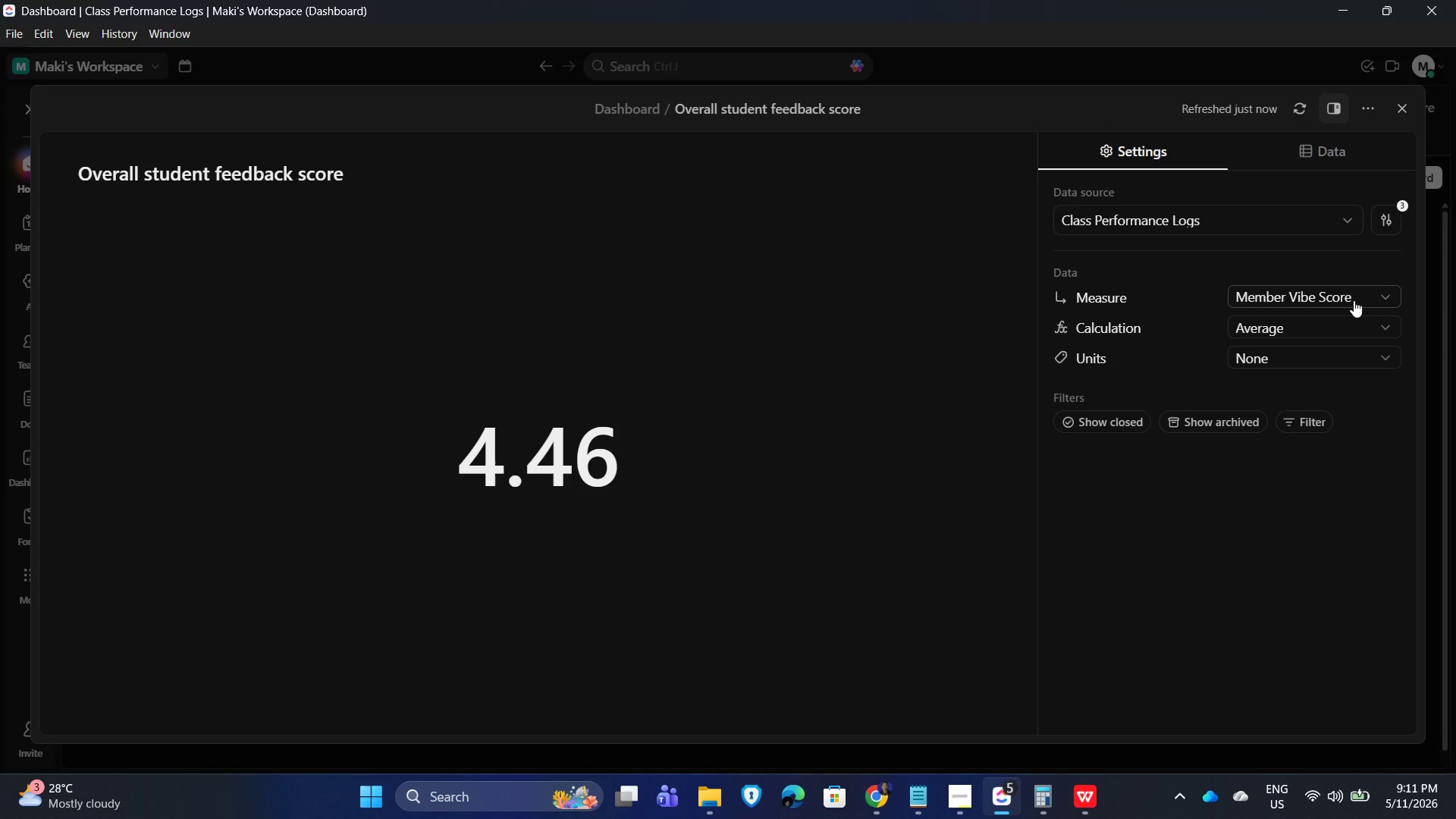 
wait(18.77)
 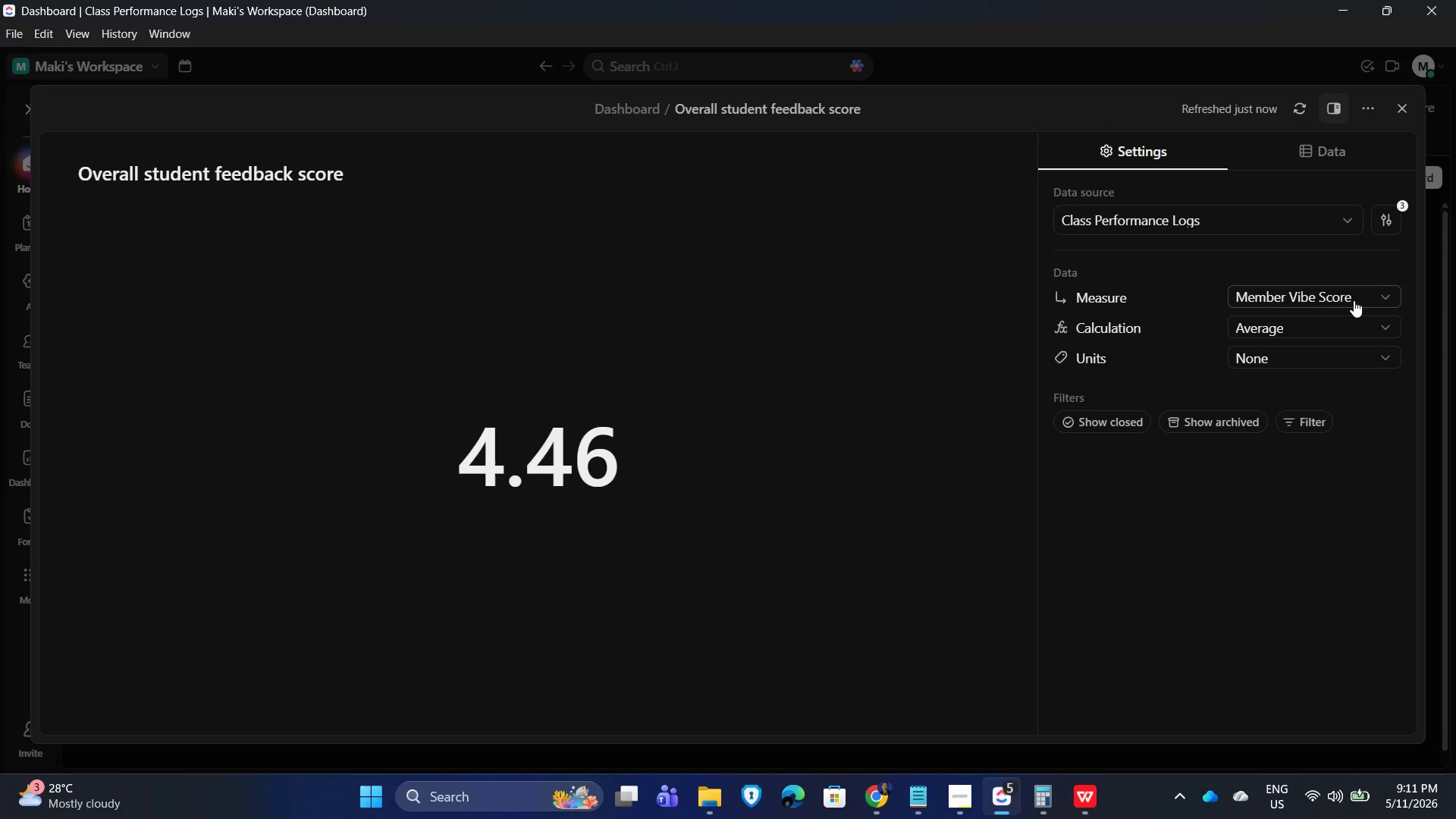 
left_click([1284, 595])
 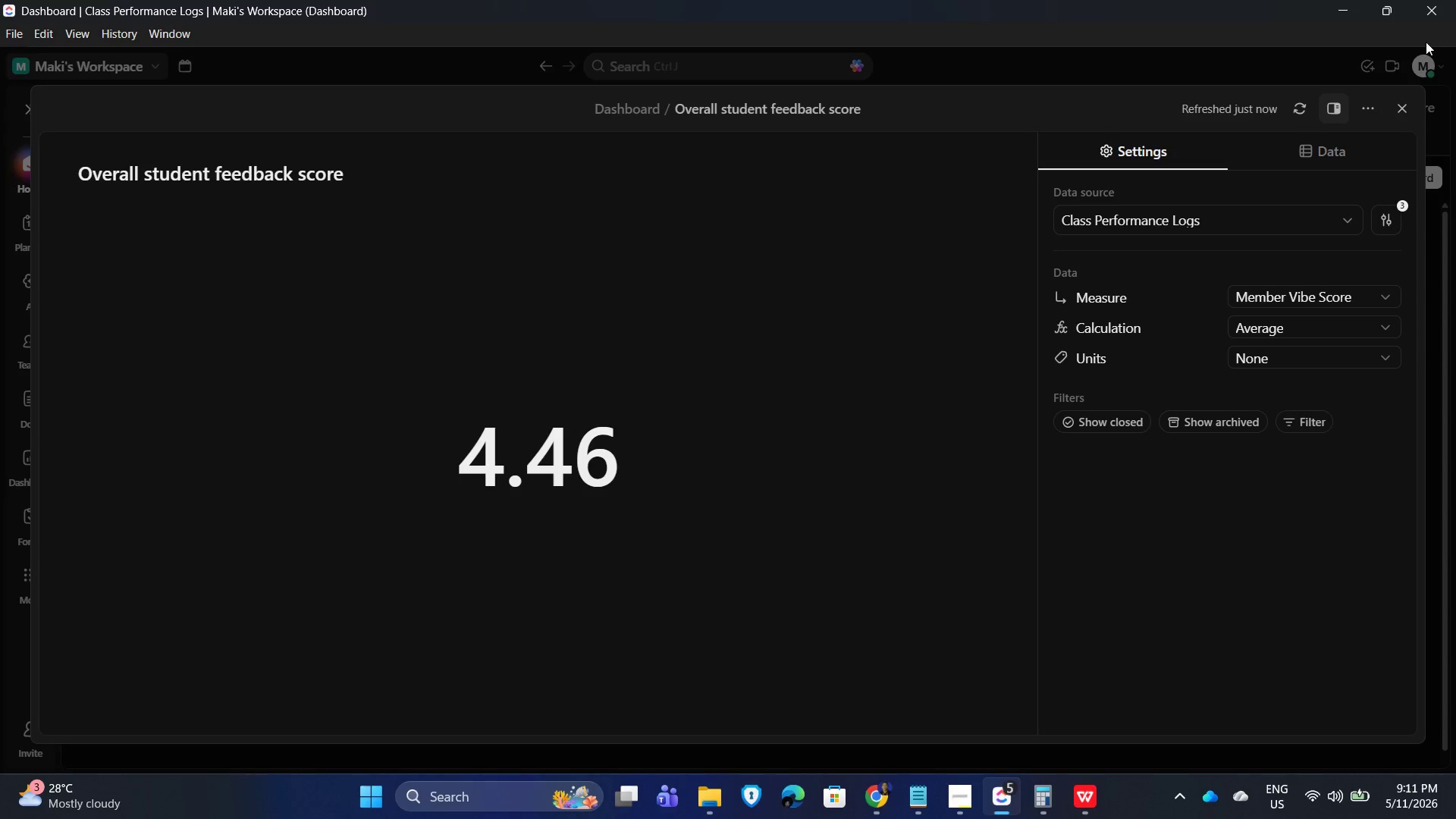 
wait(7.09)
 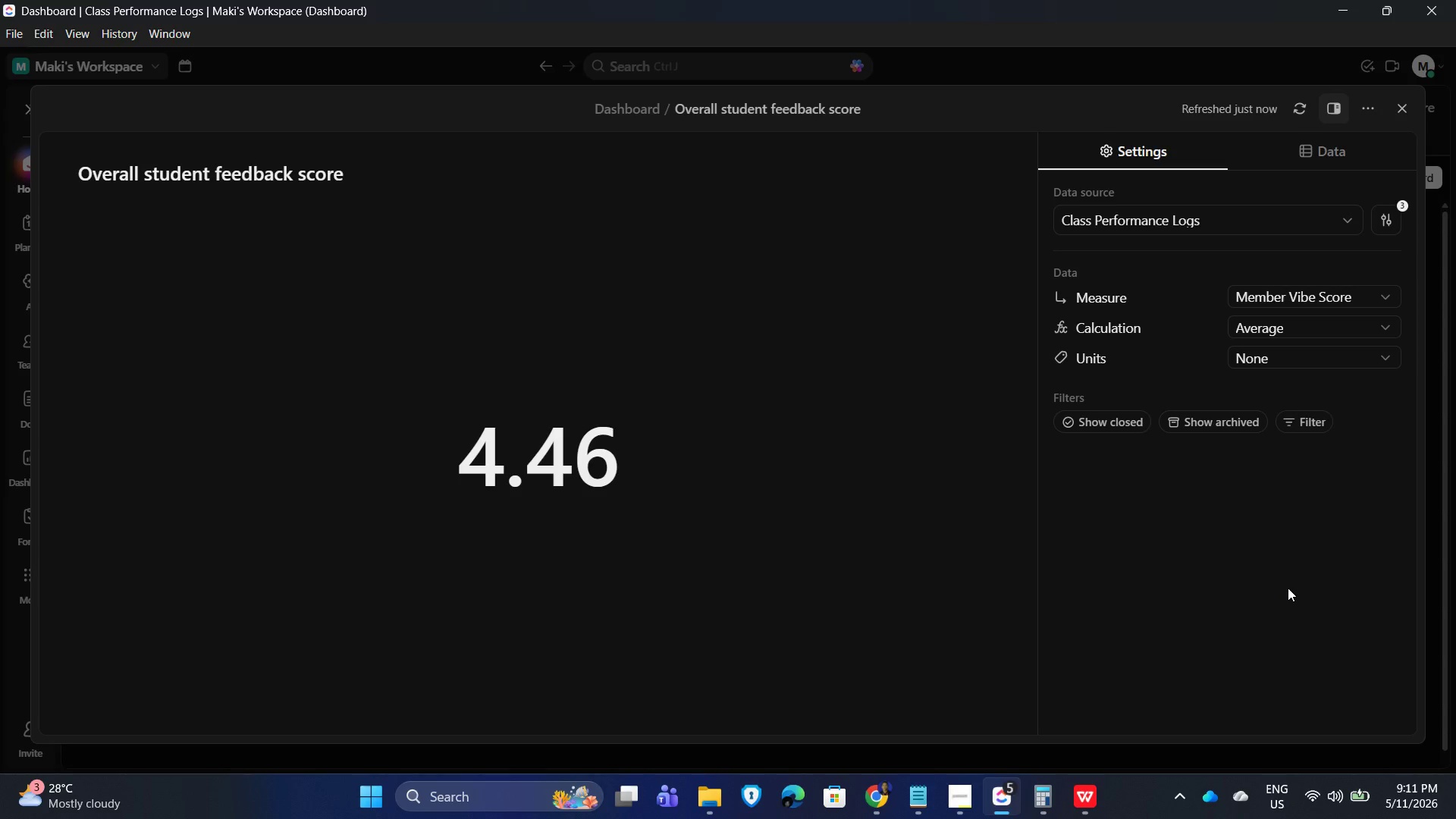 
left_click([1398, 108])
 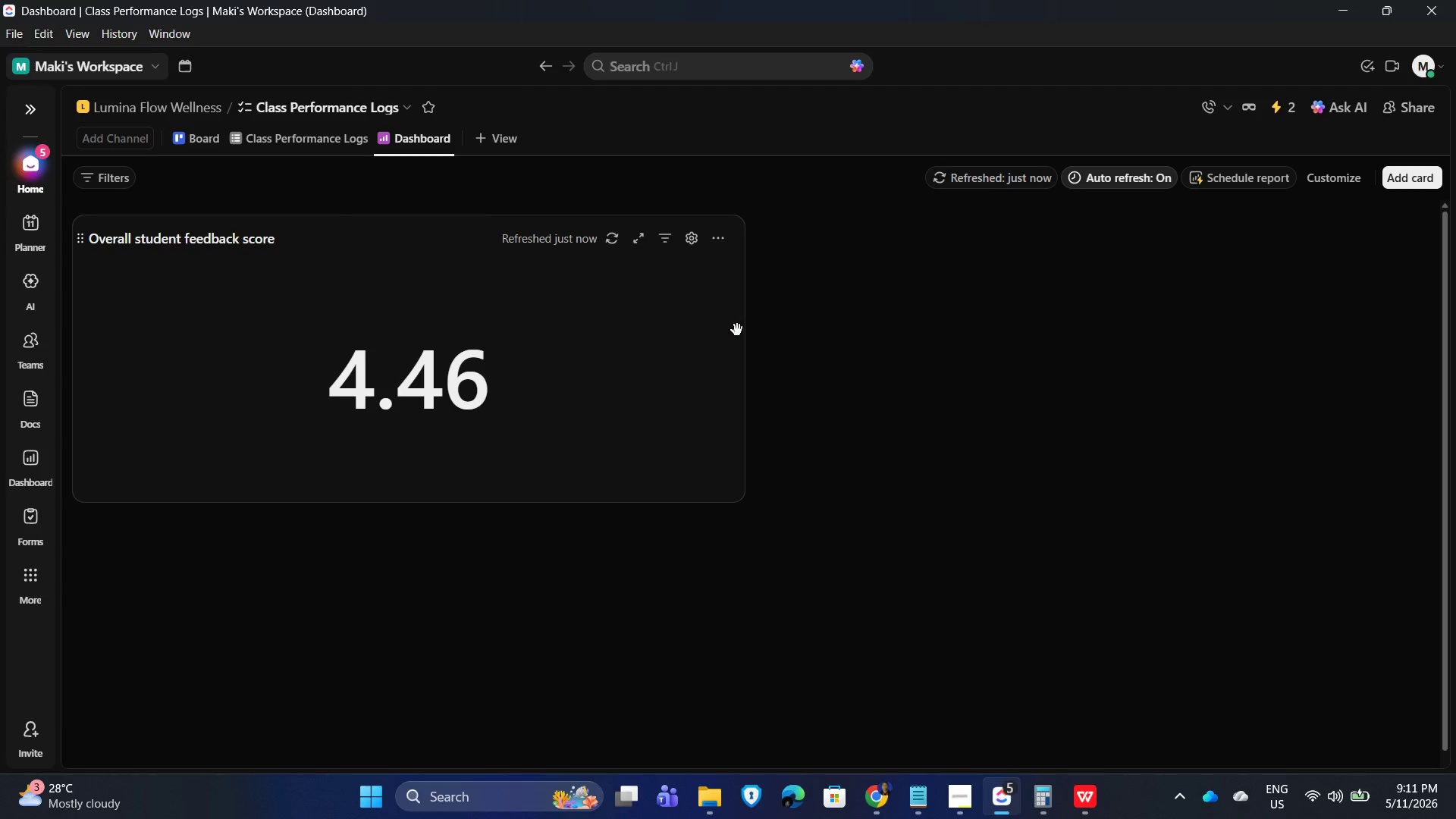 
left_click([588, 376])
 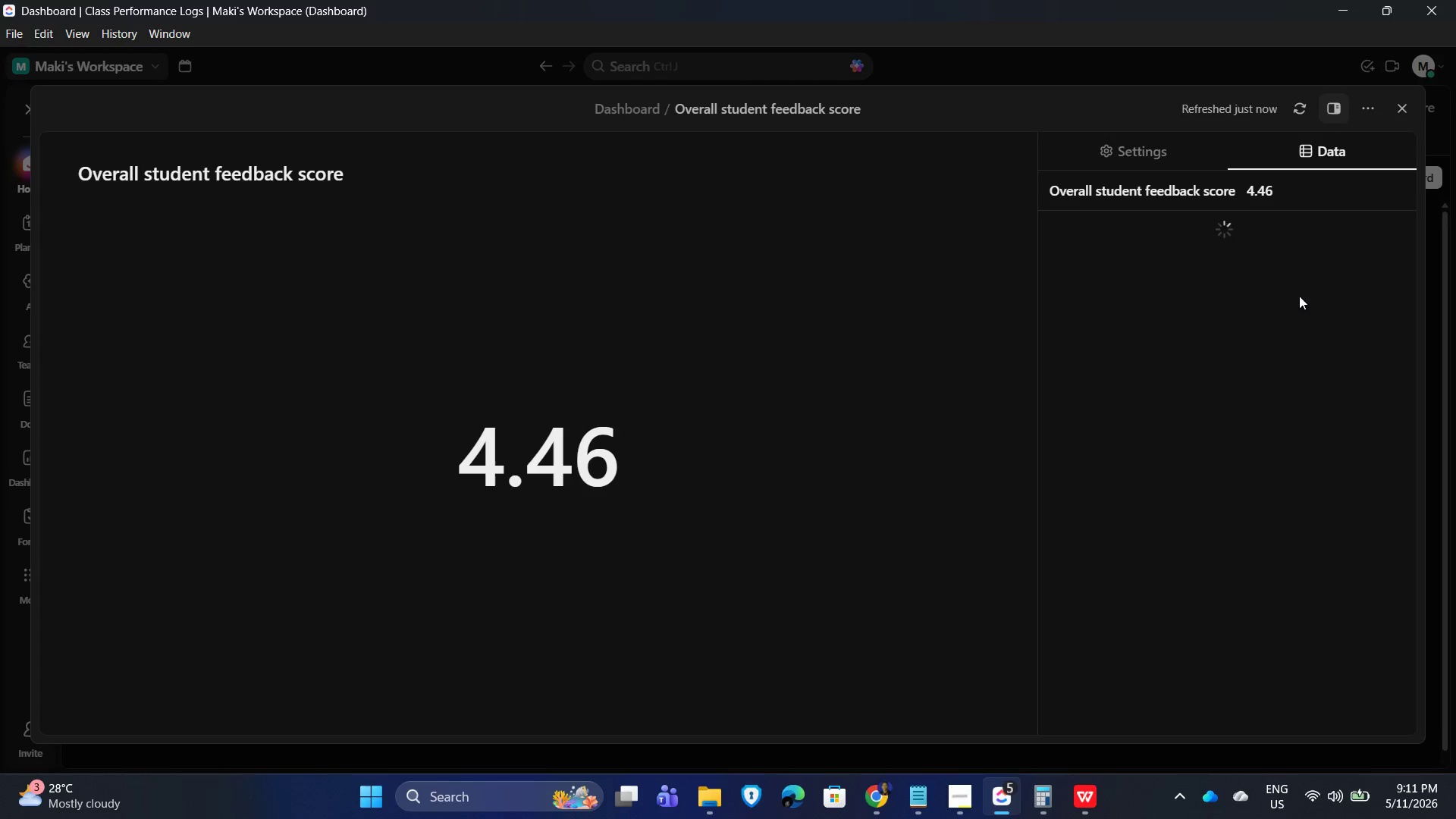 
mouse_move([1307, 284])
 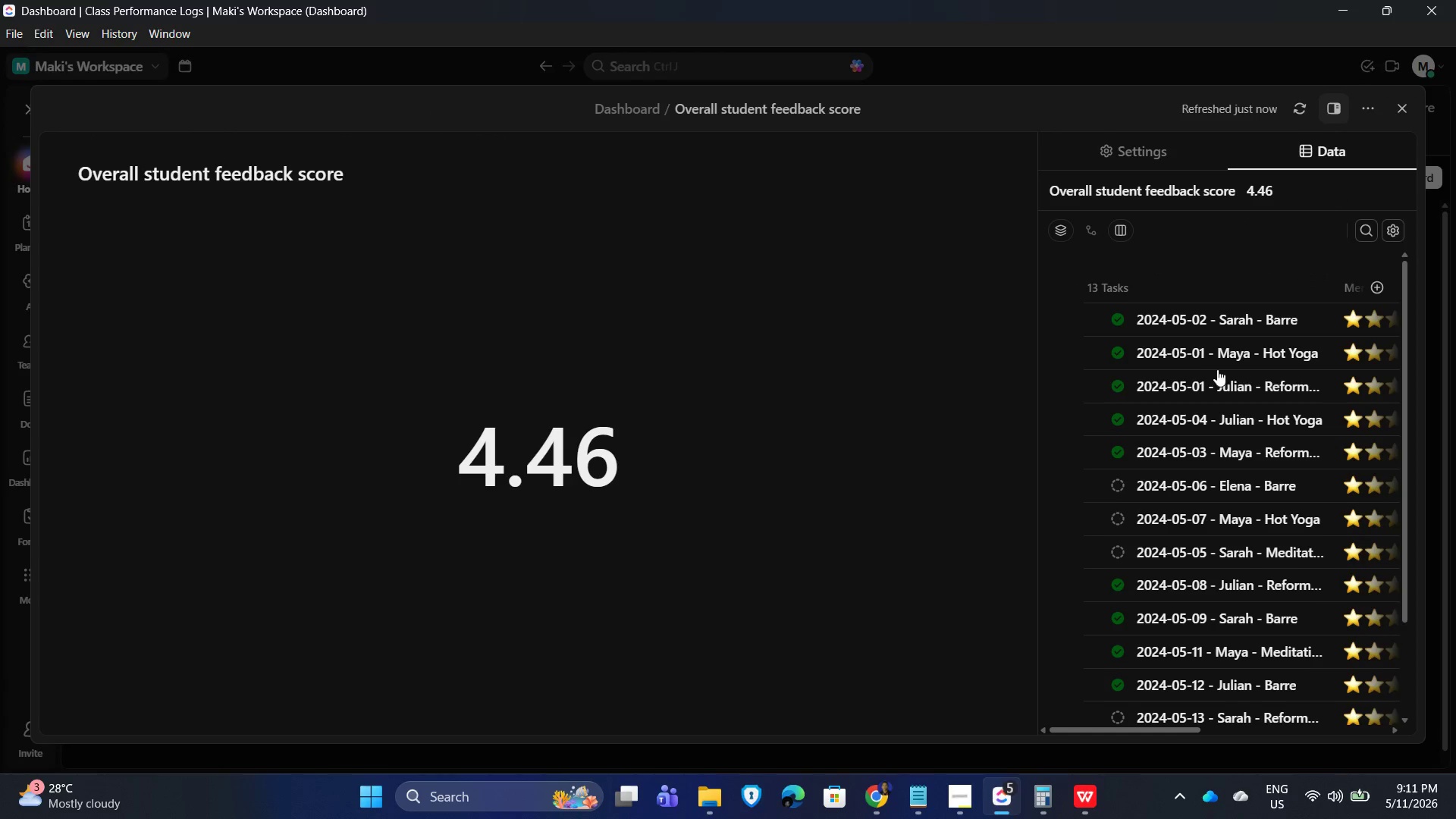 
scroll: coordinate [1214, 454], scroll_direction: down, amount: 9.0
 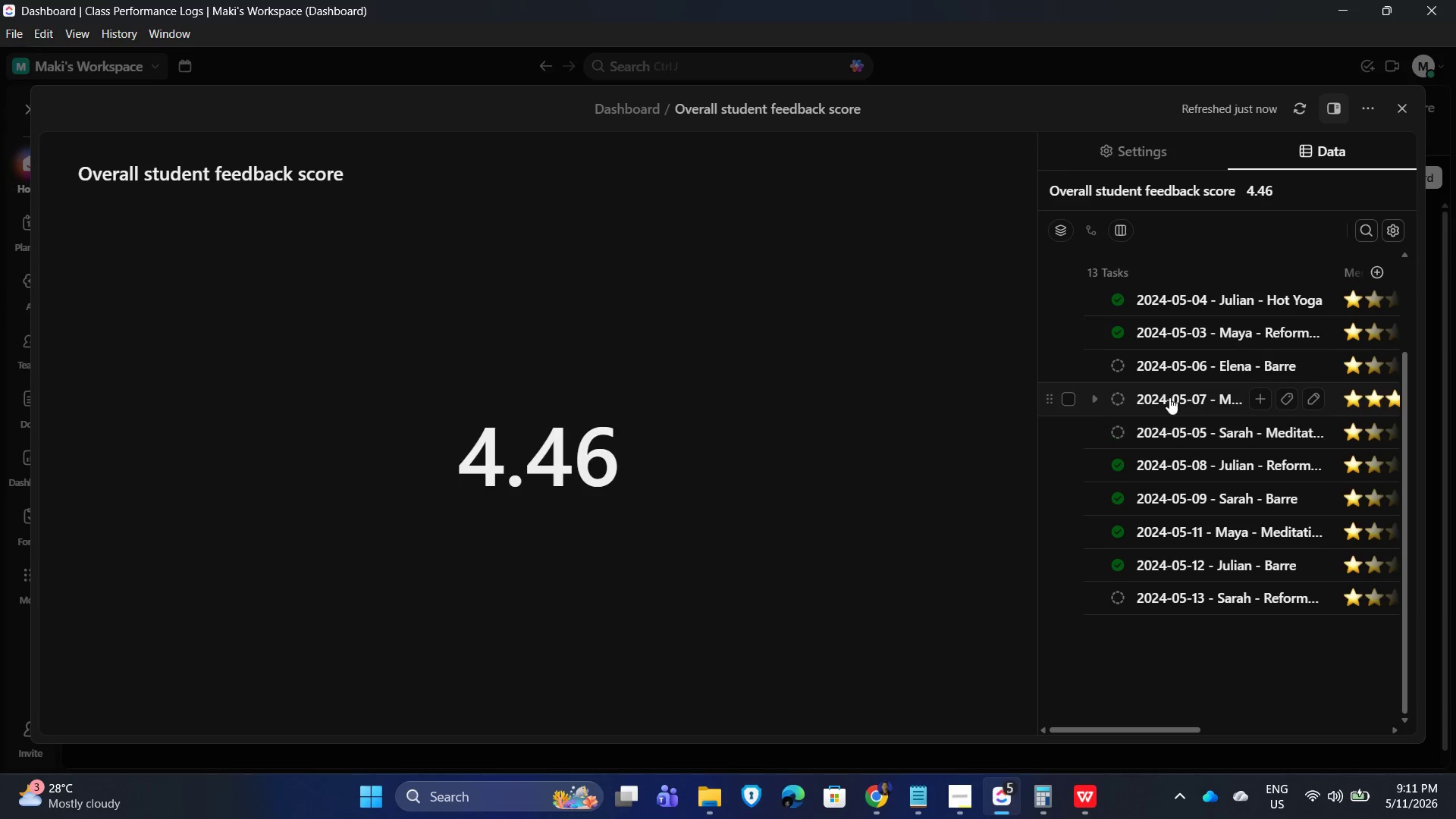 
mouse_move([1139, 360])
 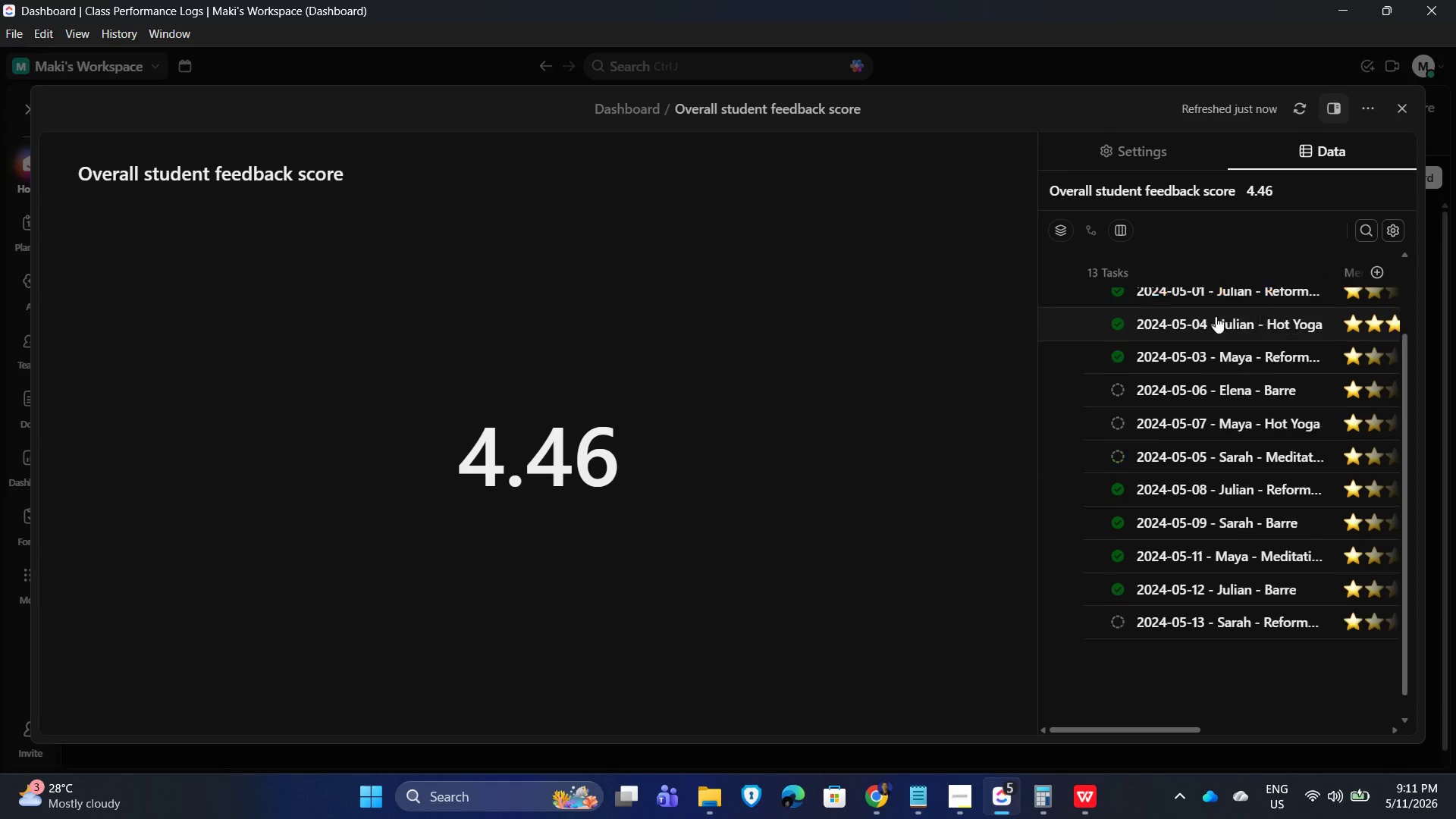 
scroll: coordinate [1211, 315], scroll_direction: up, amount: 6.0
 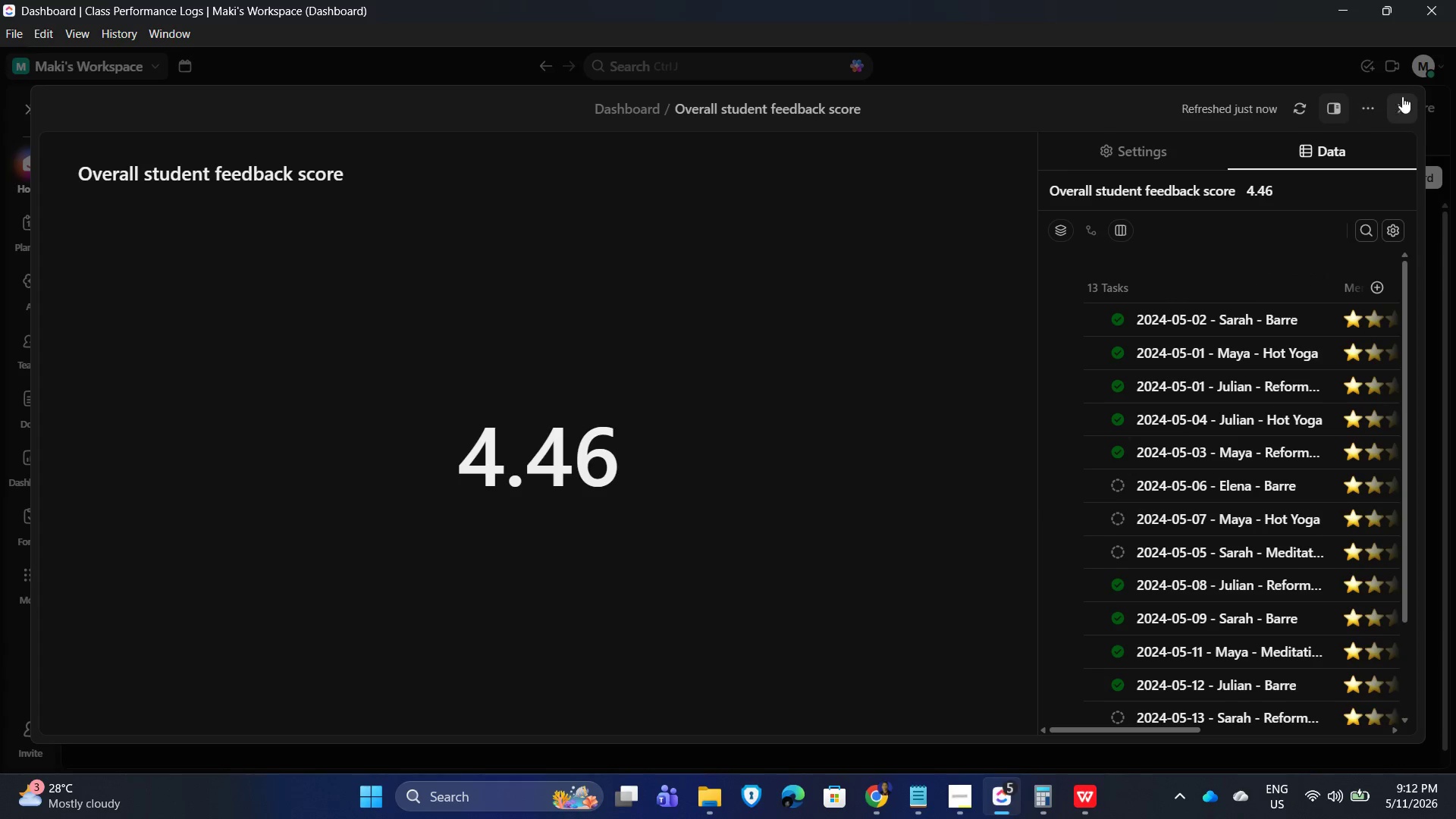 
left_click([1406, 96])
 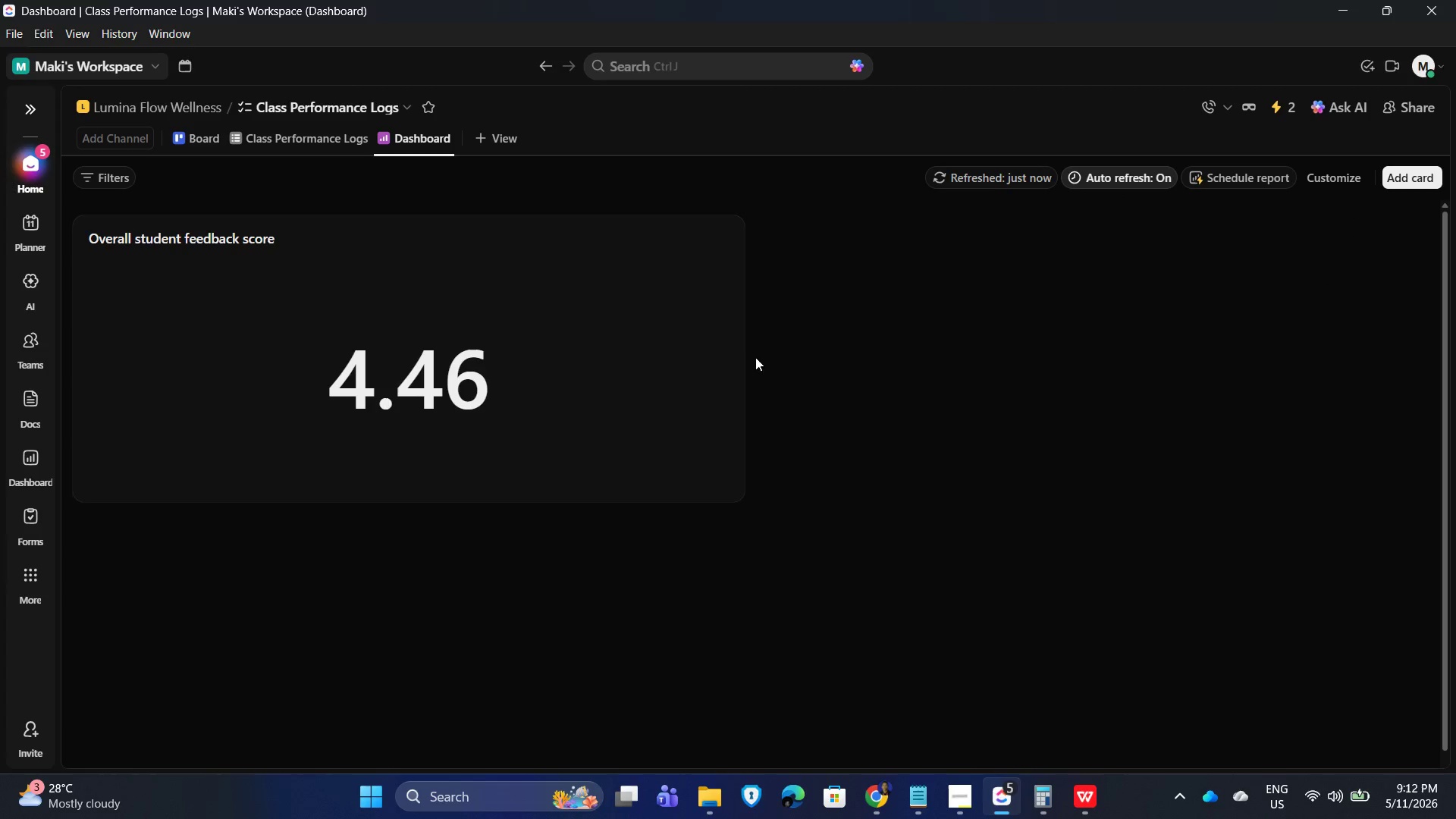 
left_click_drag(start_coordinate=[746, 348], to_coordinate=[385, 353])
 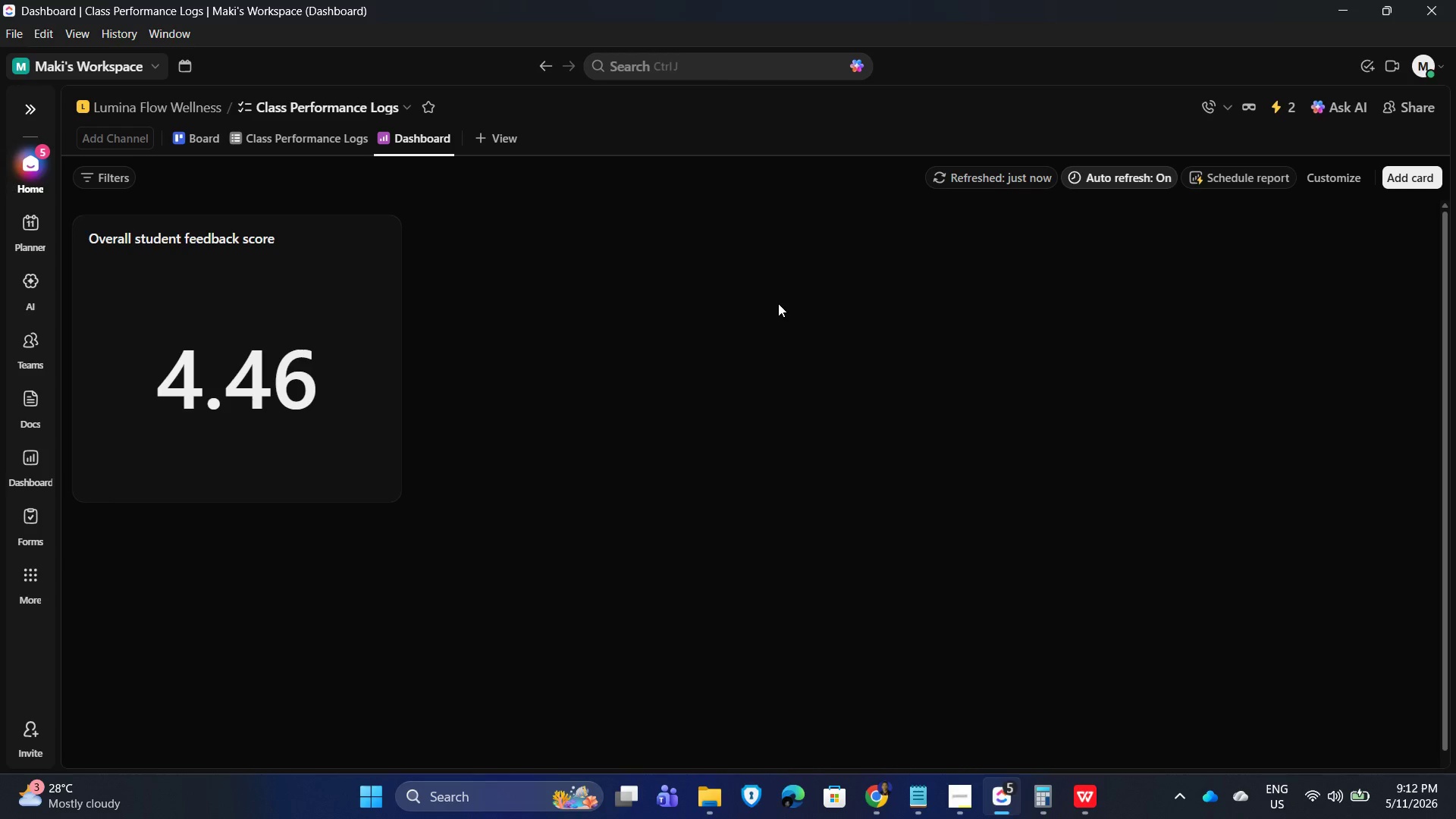 
wait(8.64)
 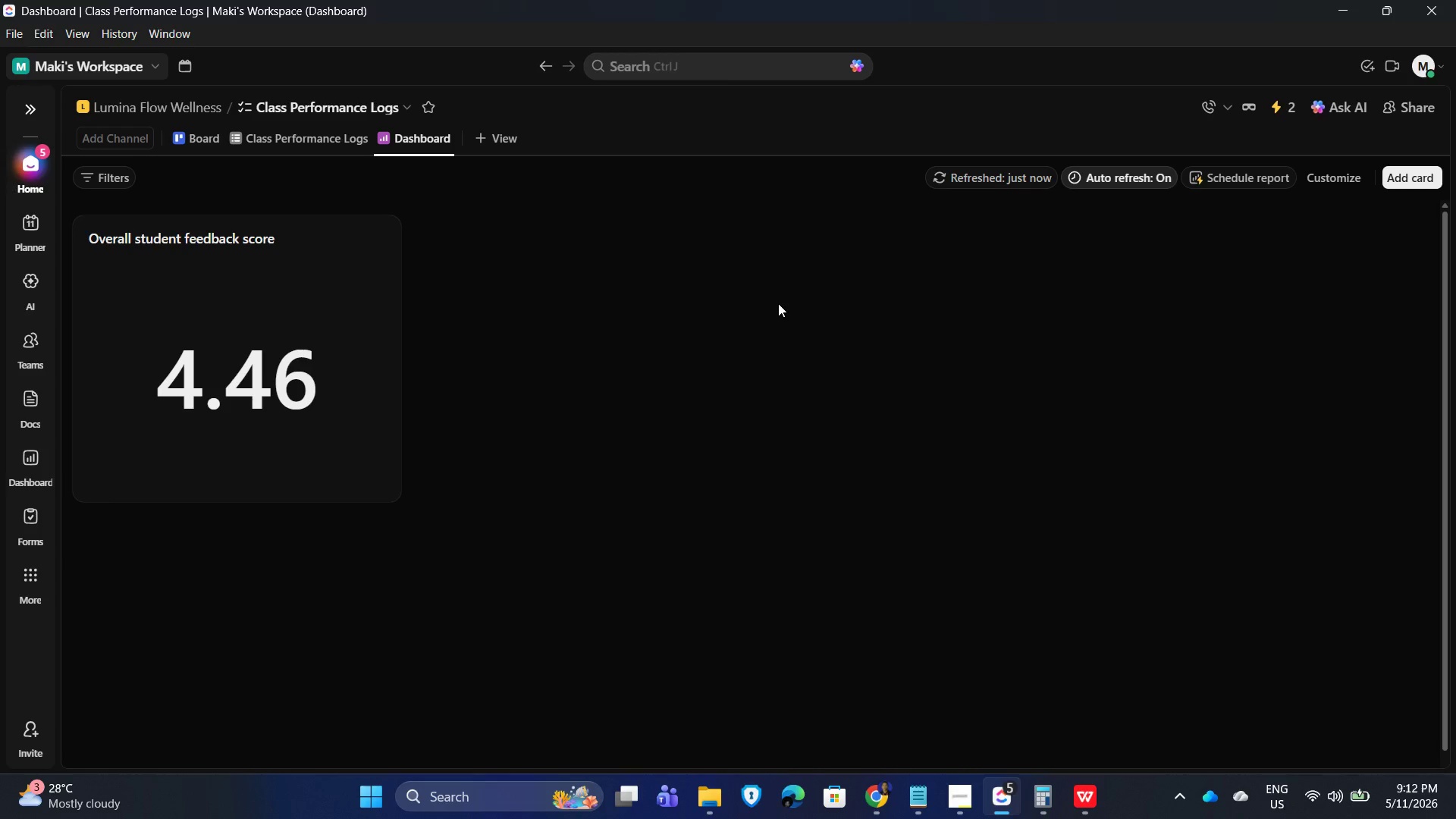 
type( )
key(Backspace)
type(attt)
key(Backspace)
 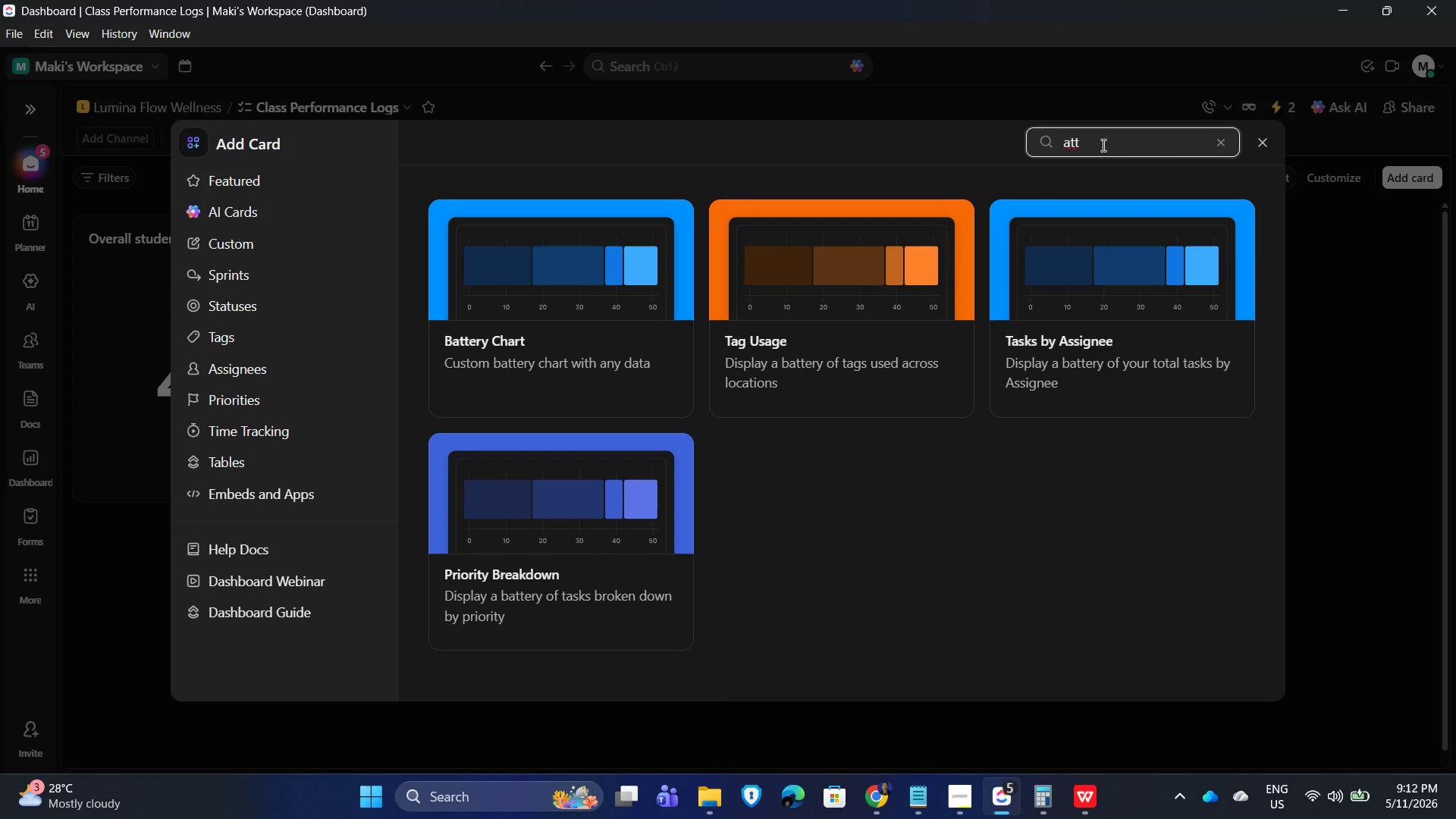 
left_click([525, 319])
 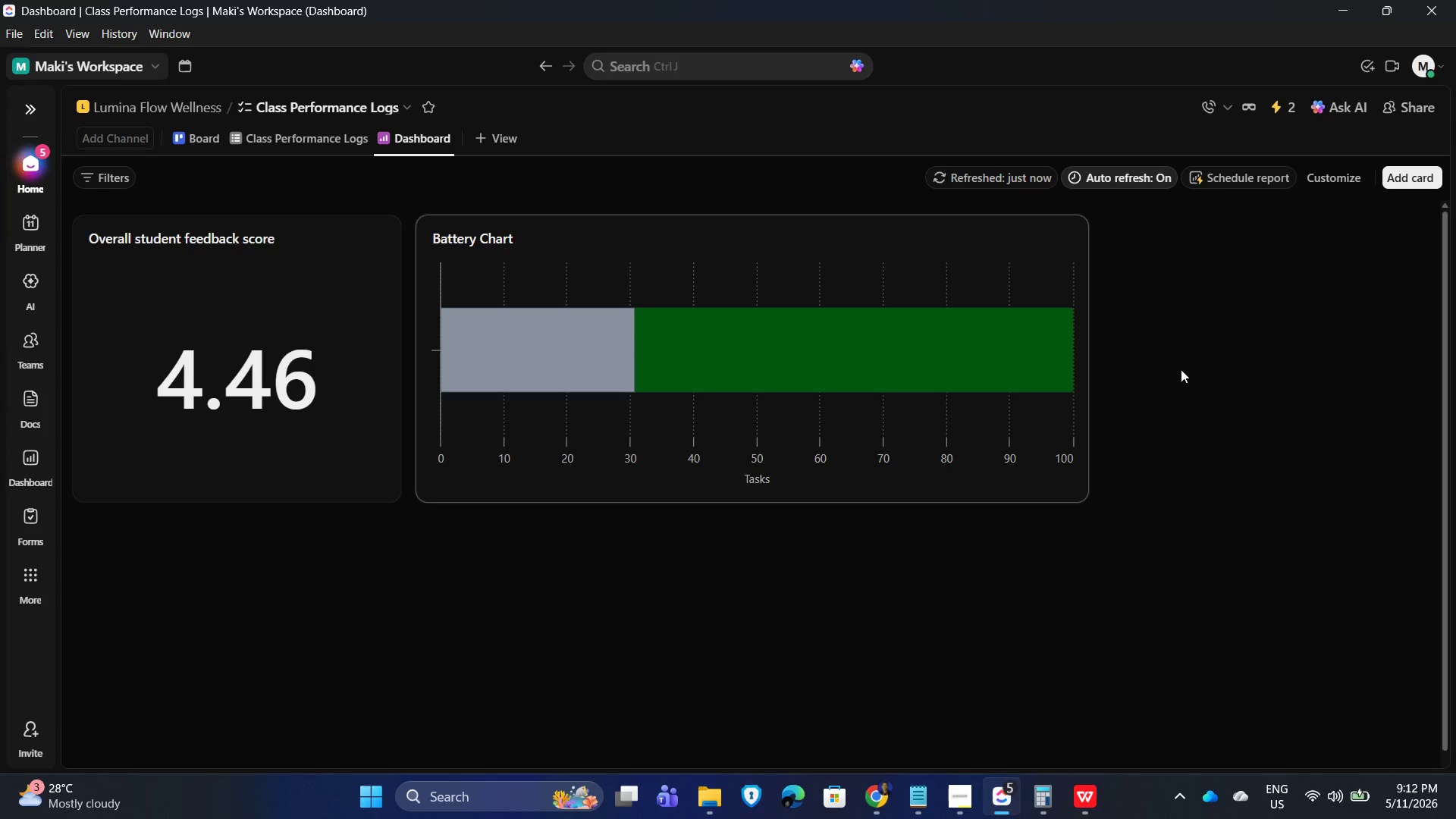 
wait(8.61)
 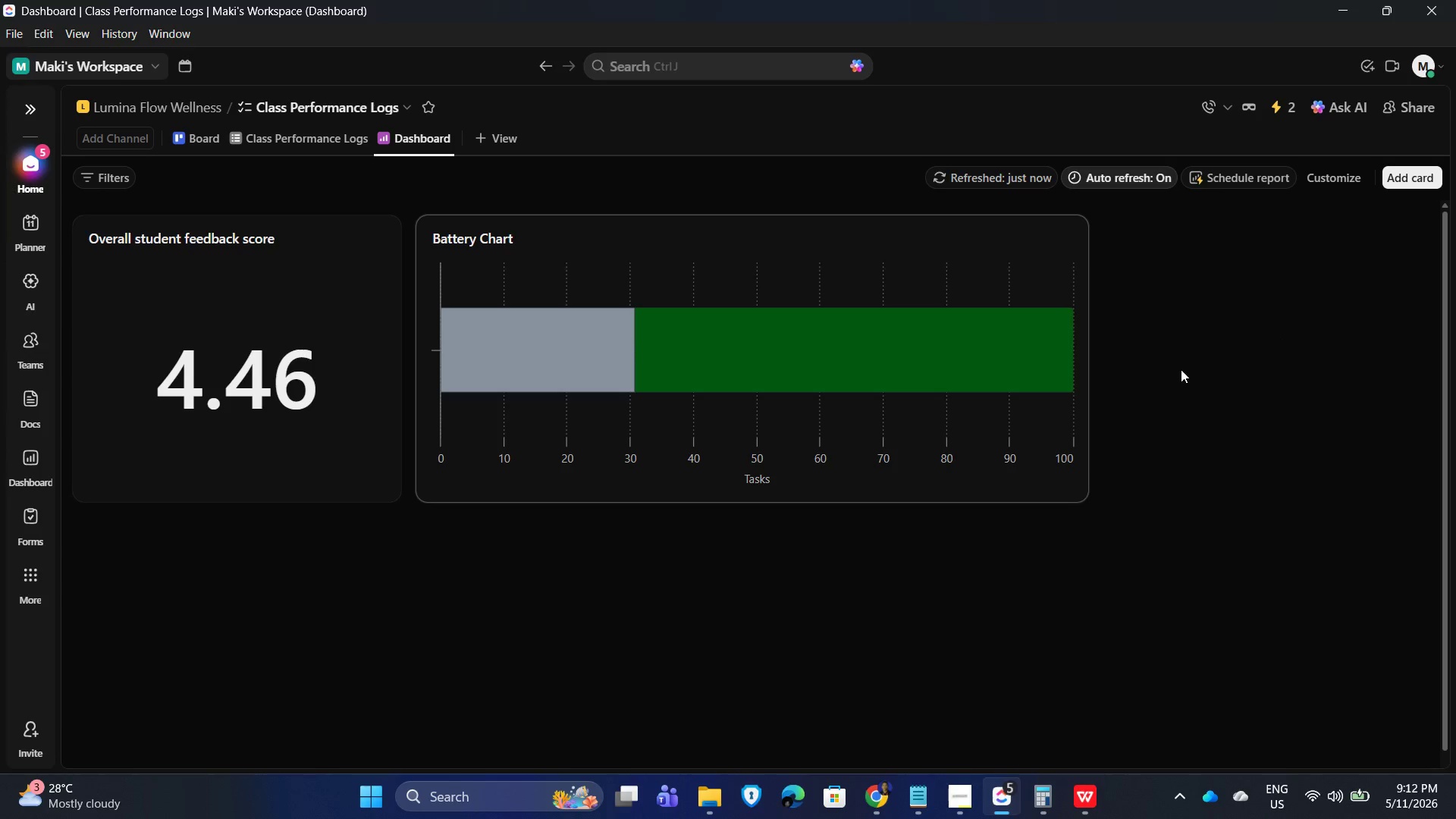 
left_click([252, 296])
 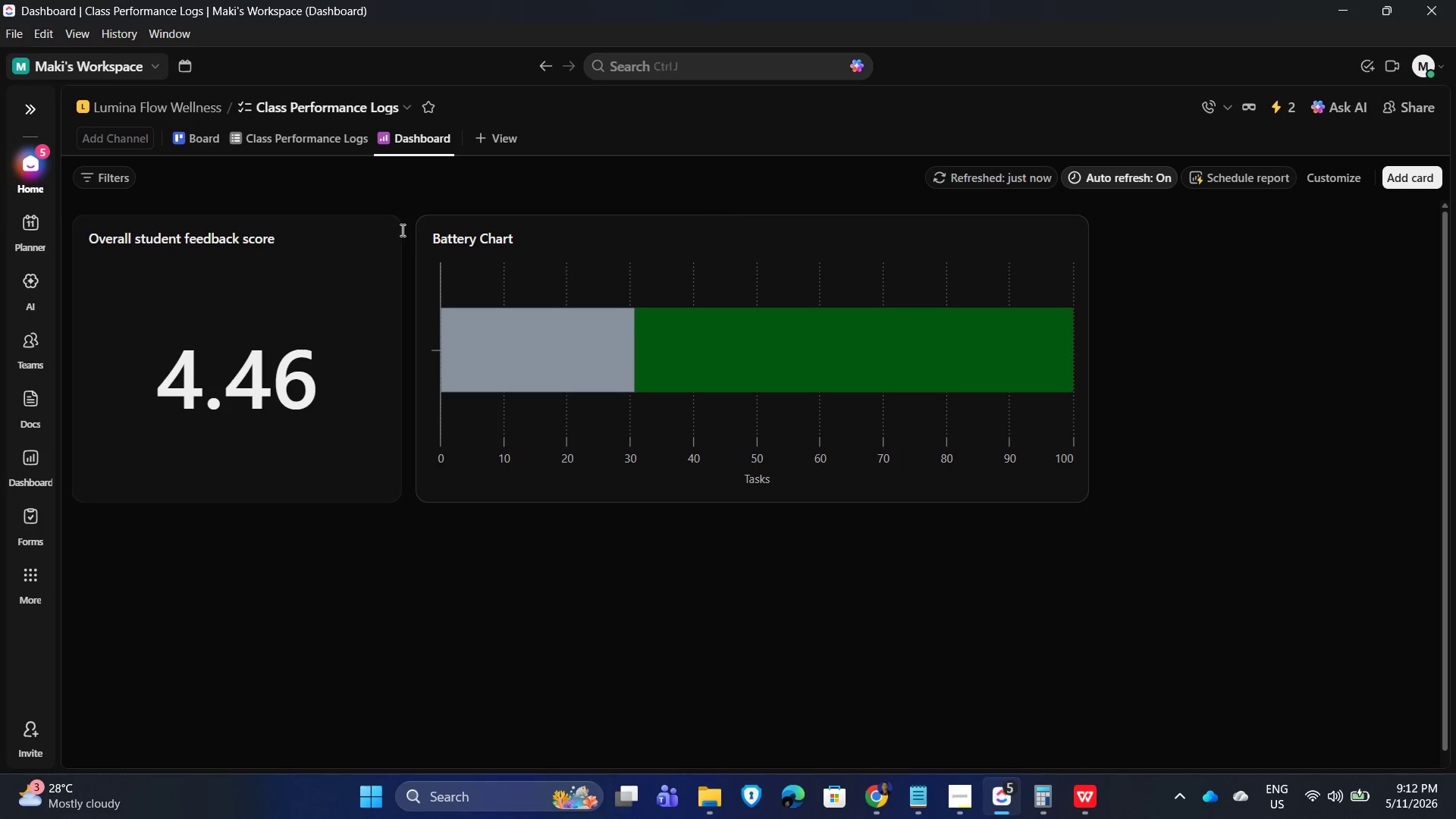 
left_click([378, 236])
 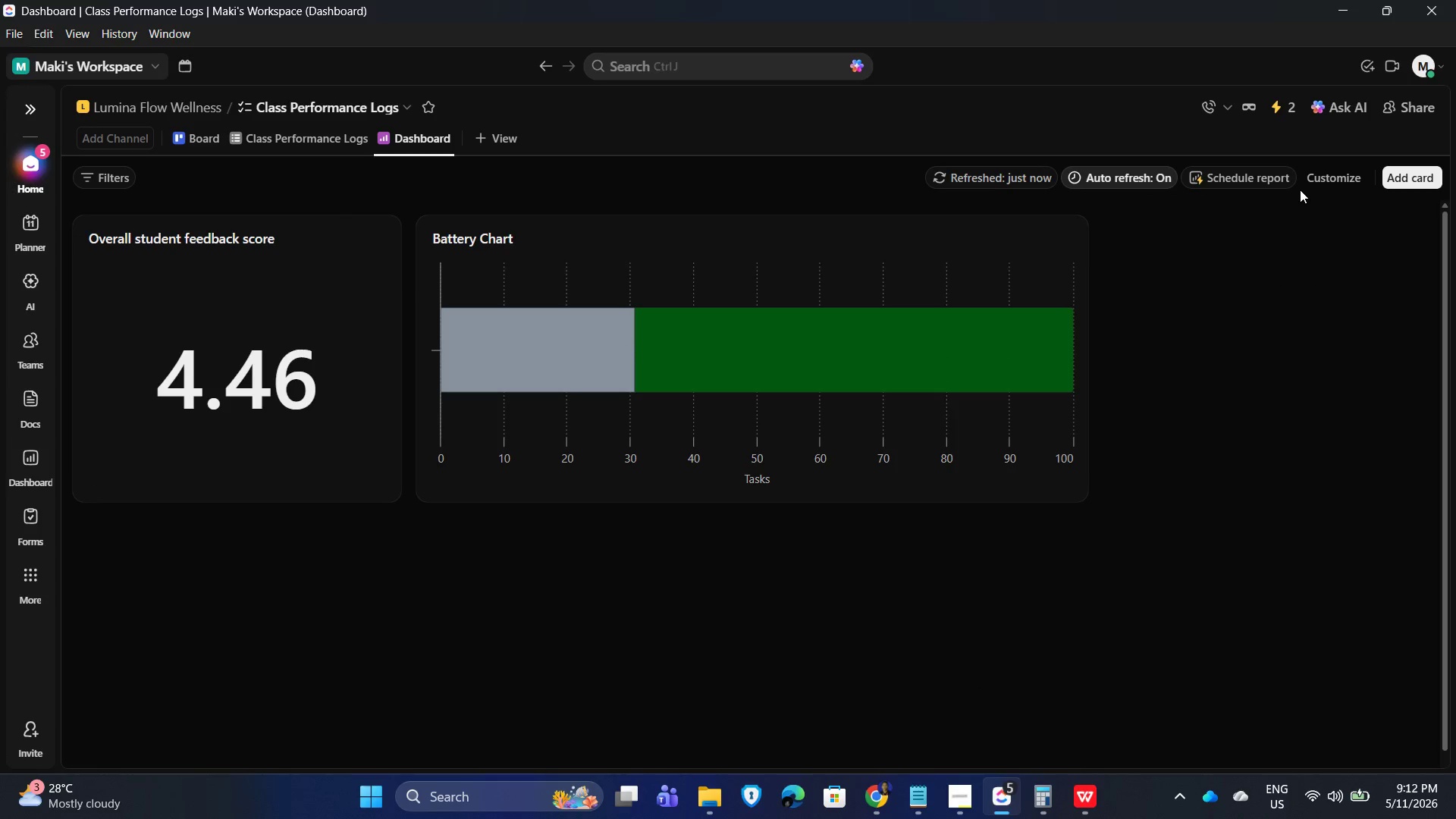 
left_click([1333, 175])
 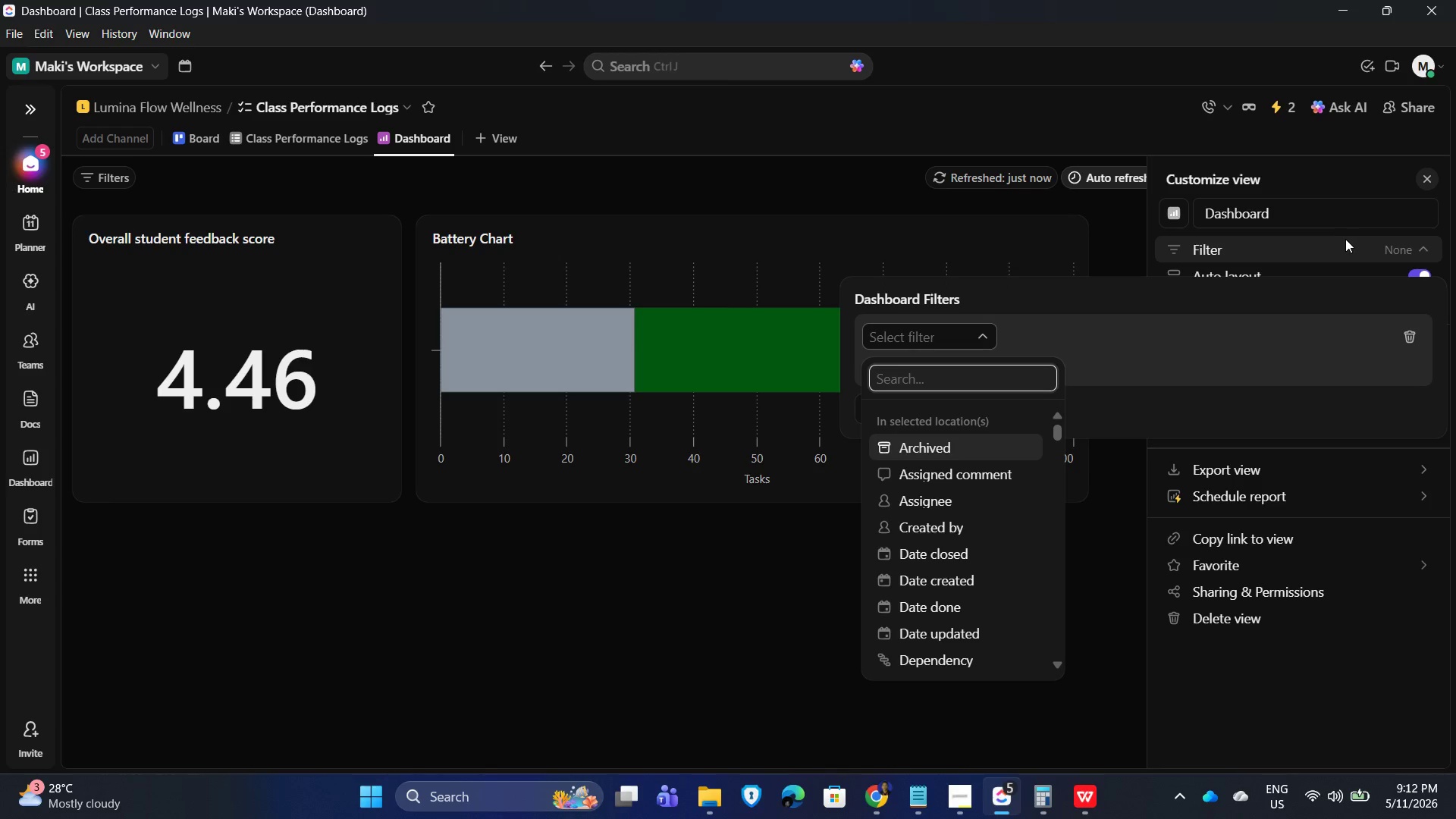 
wait(7.38)
 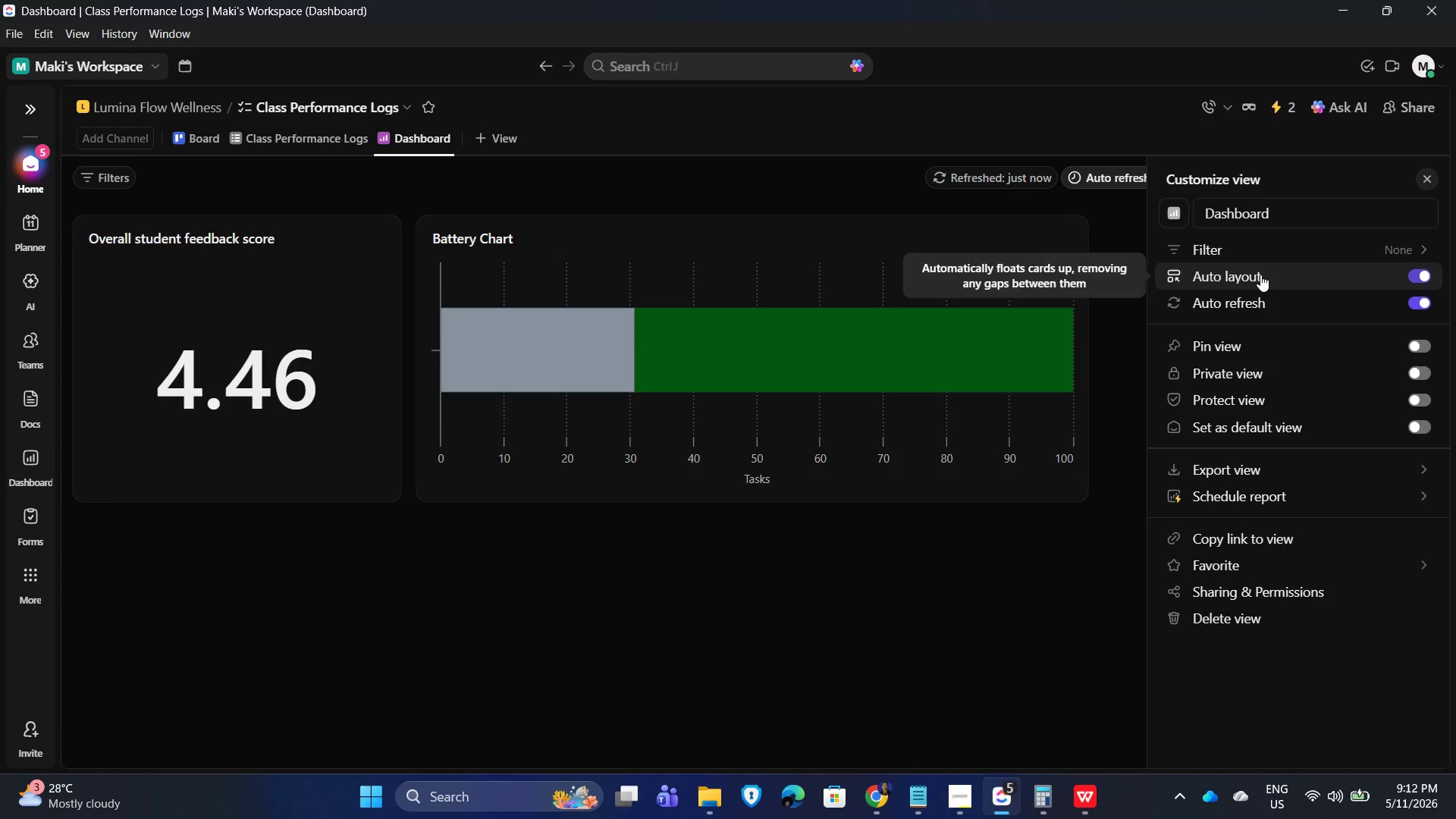 
left_click([1019, 601])
 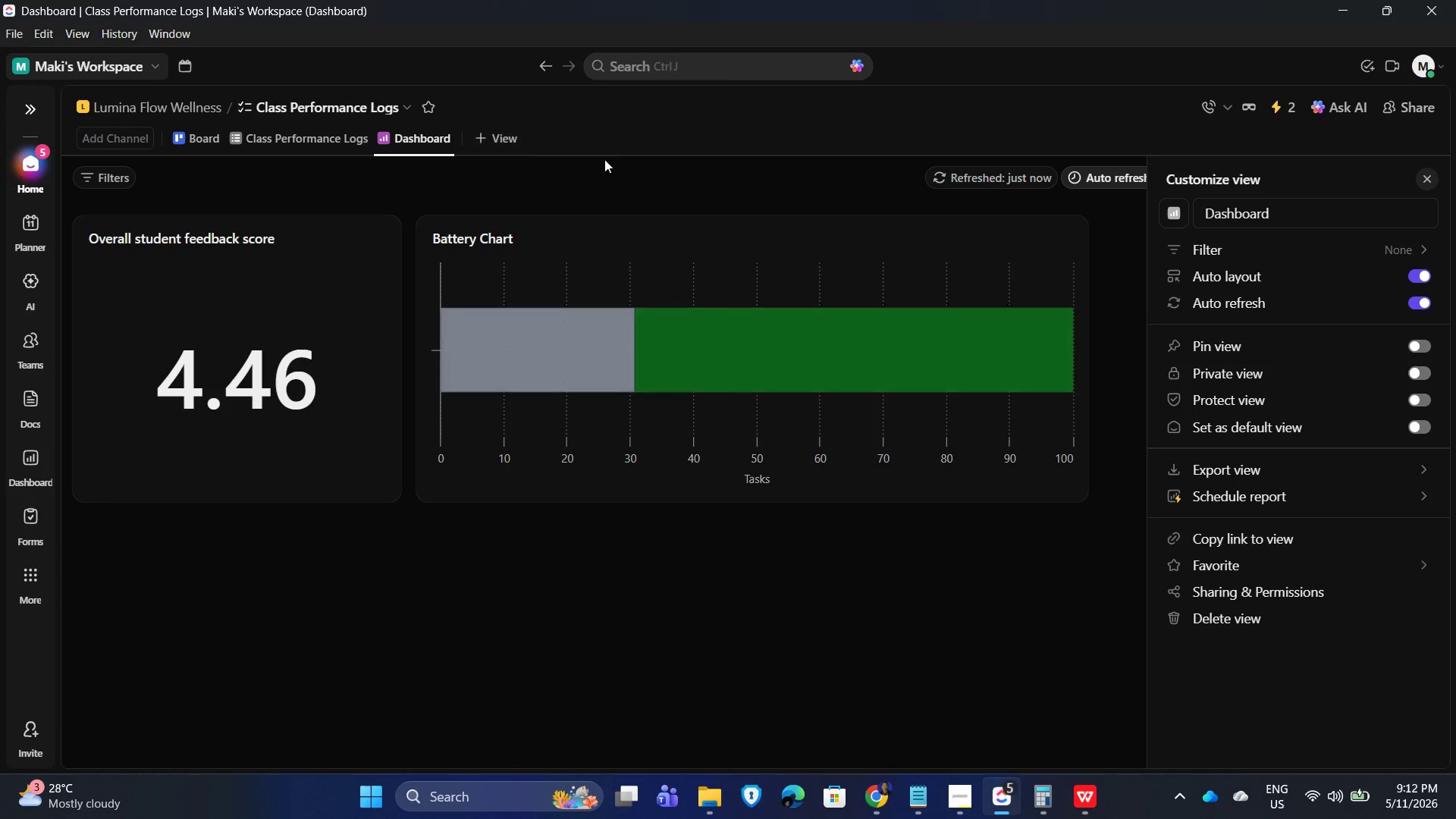 
left_click([668, 155])
 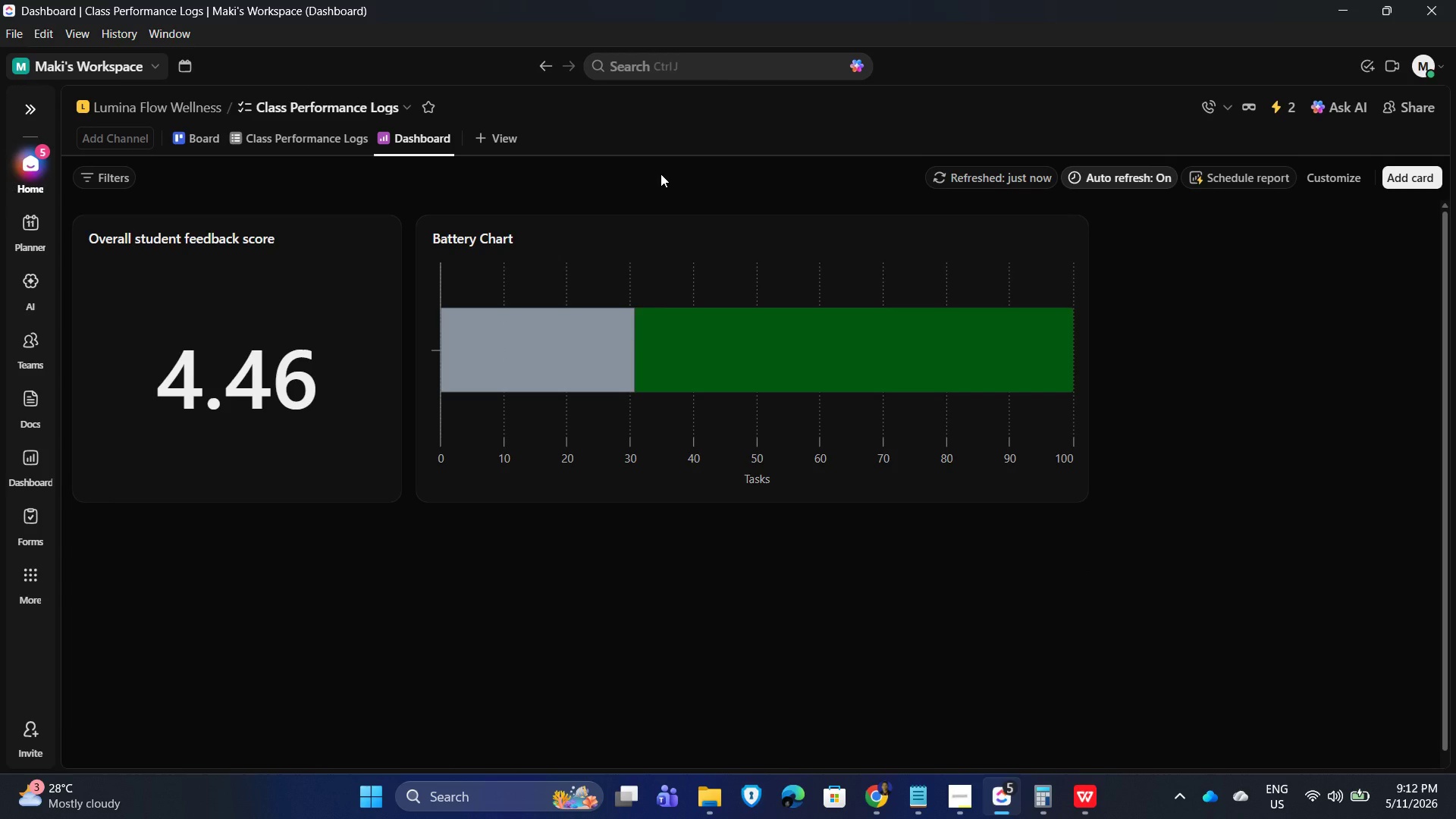 
wait(5.91)
 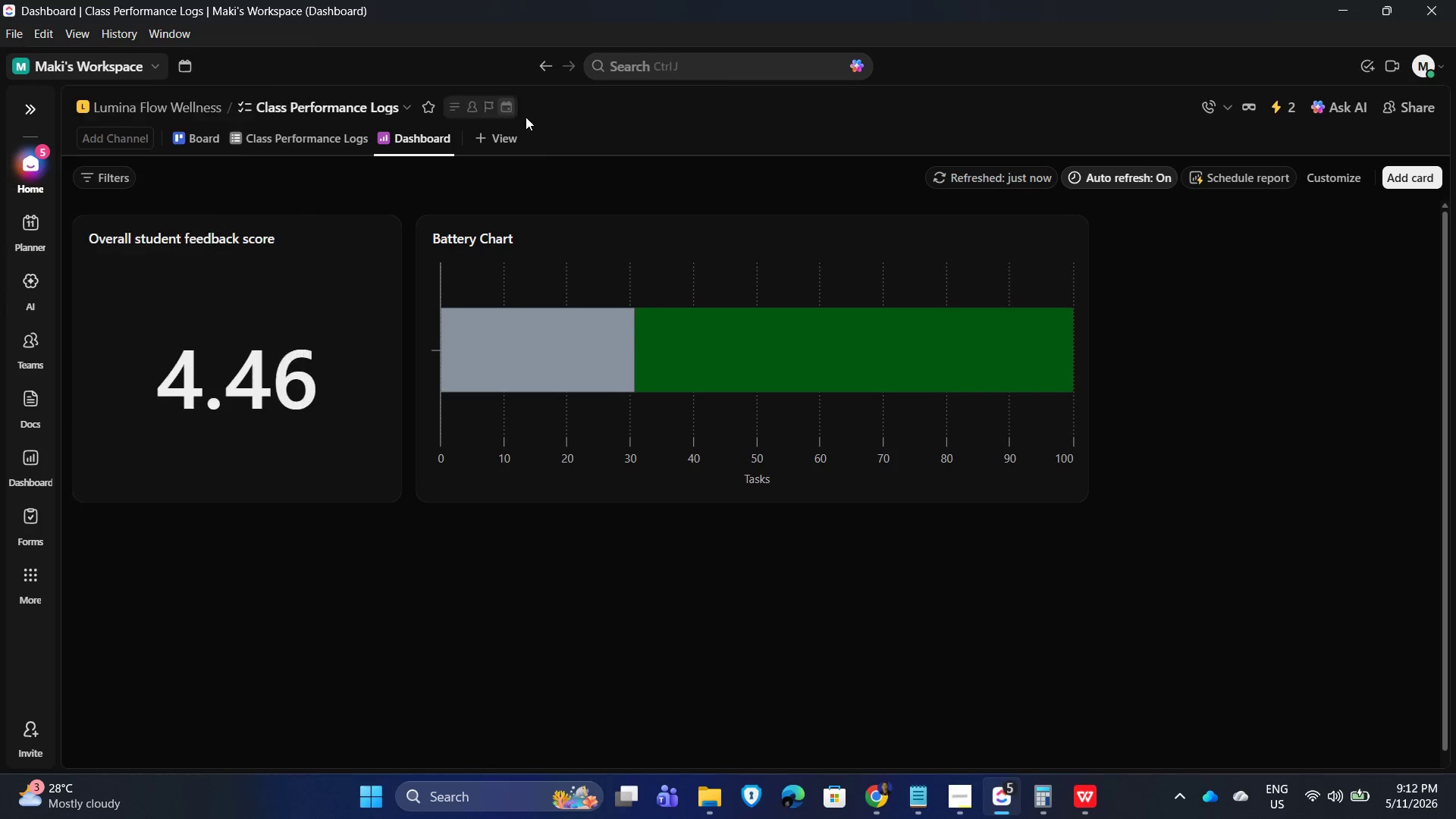 
double_click([1231, 406])
 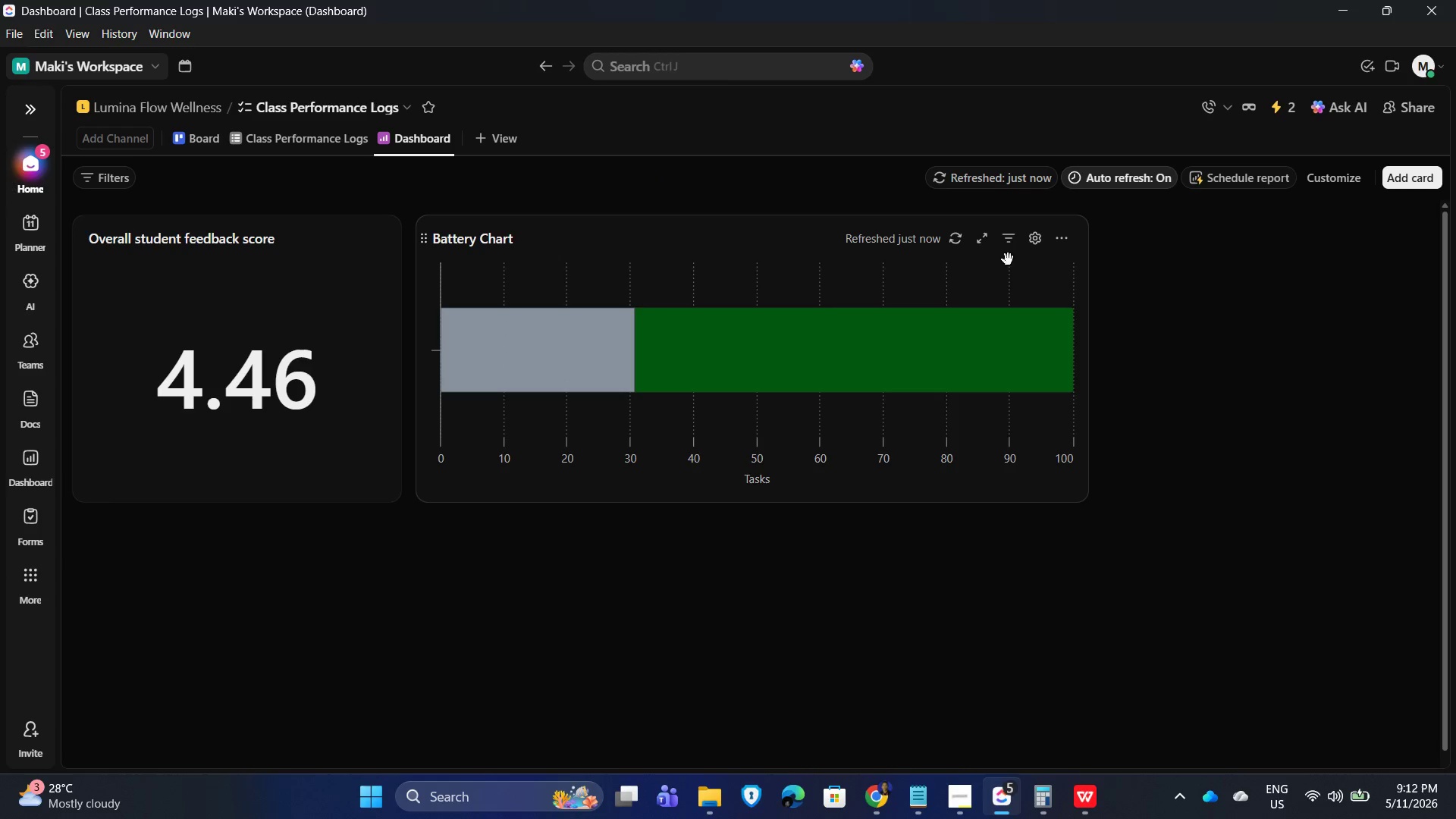 
left_click([1036, 240])
 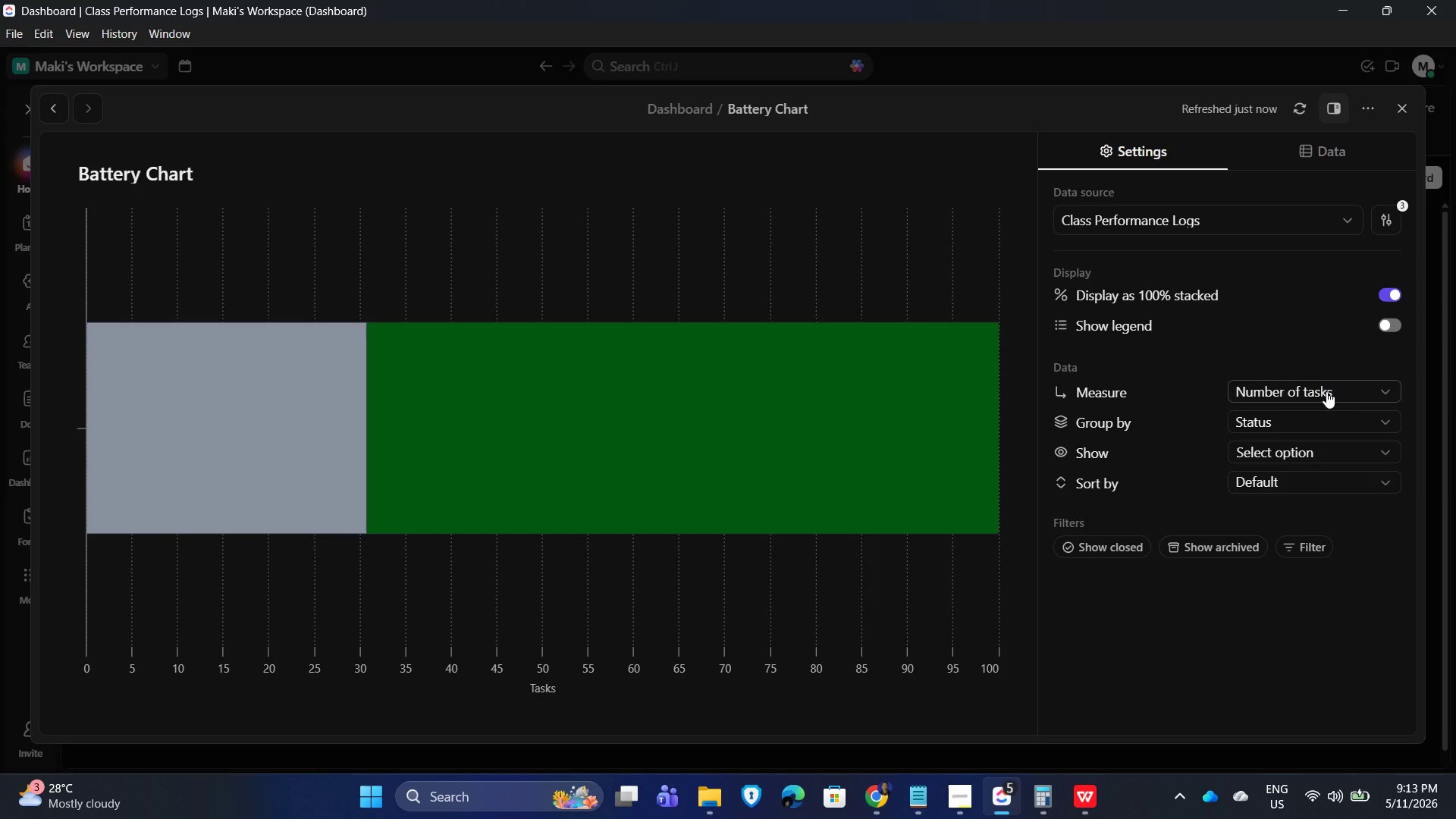 
wait(24.61)
 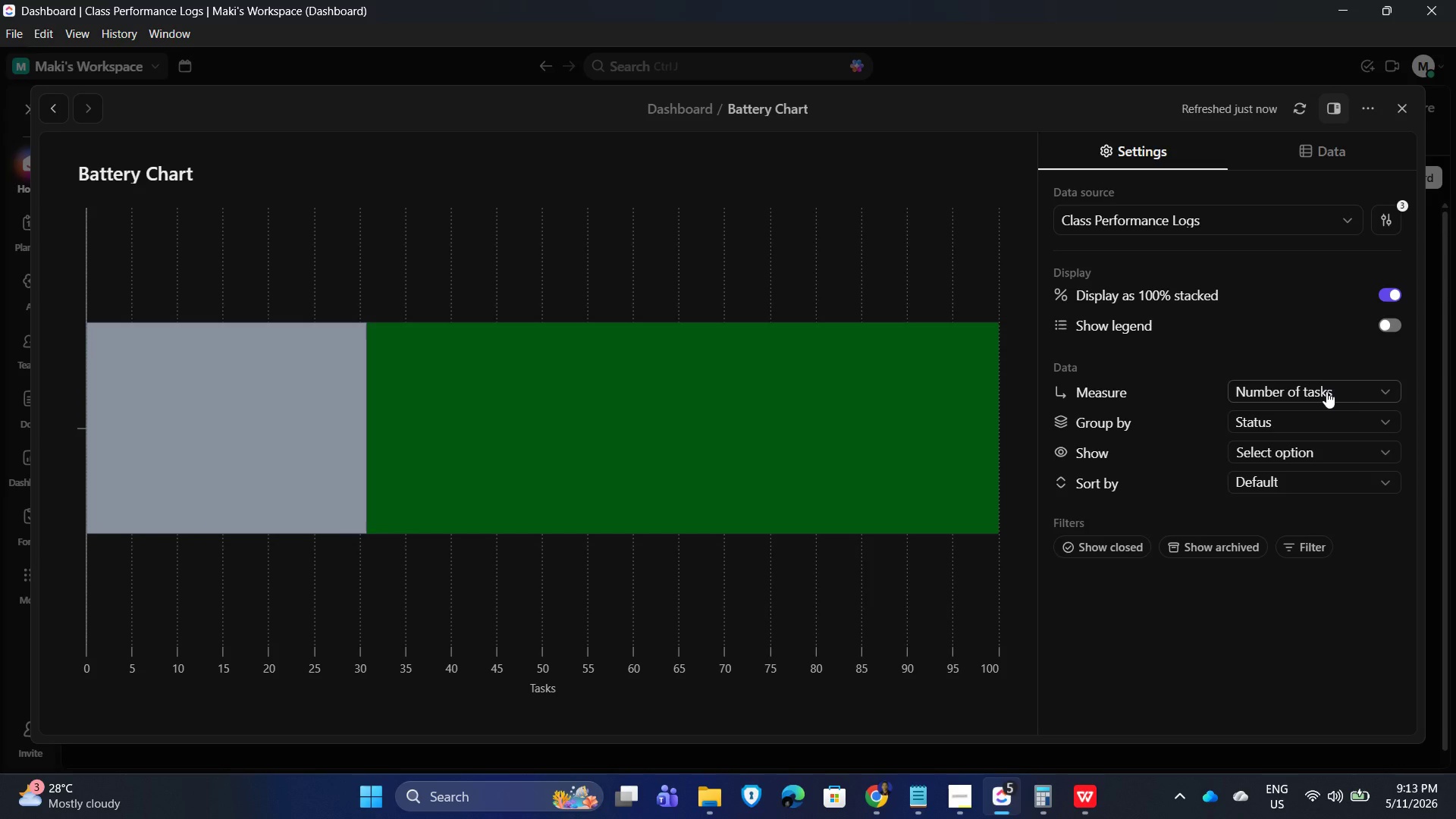 
left_click([1326, 400])
 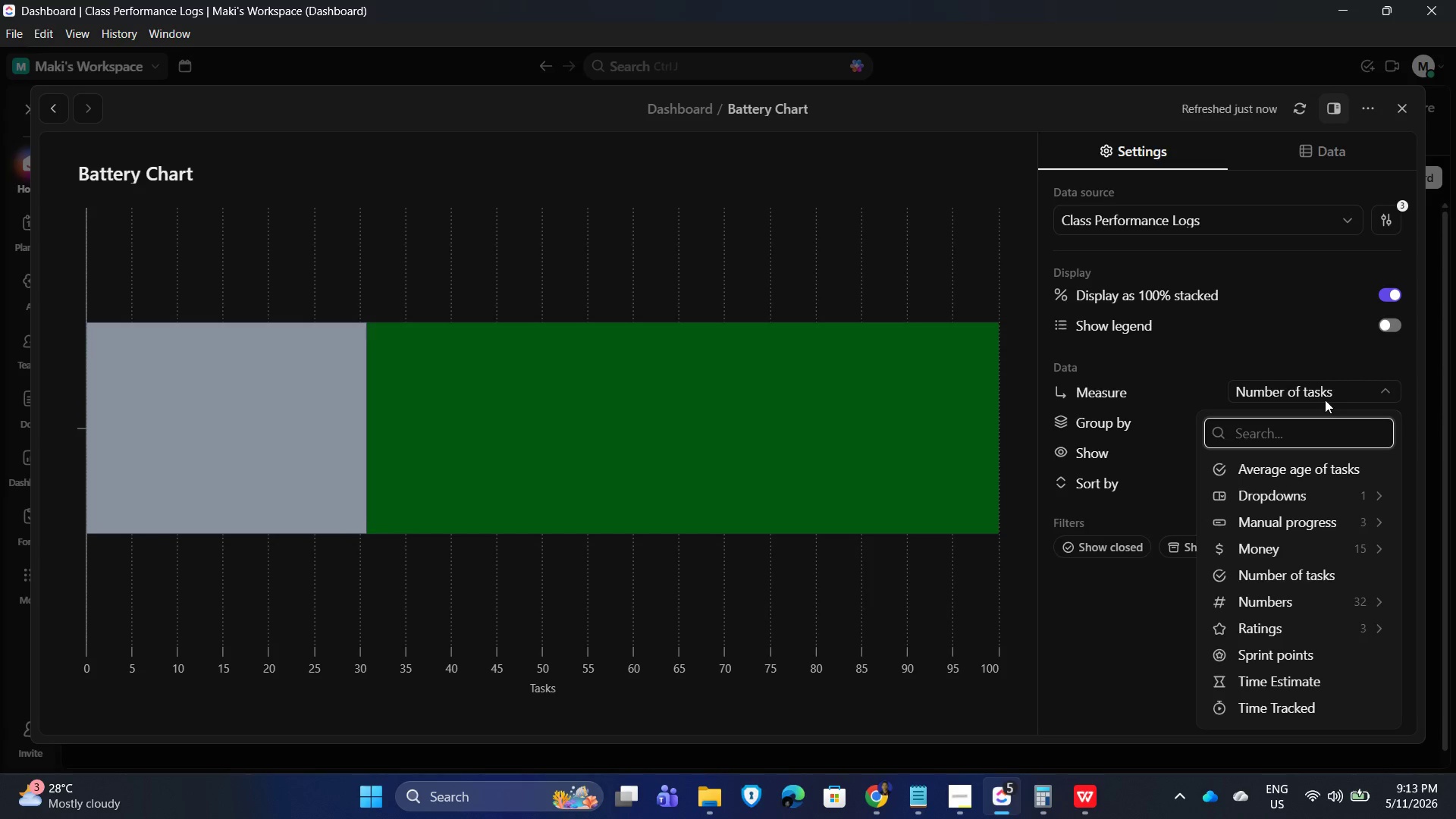 
wait(7.28)
 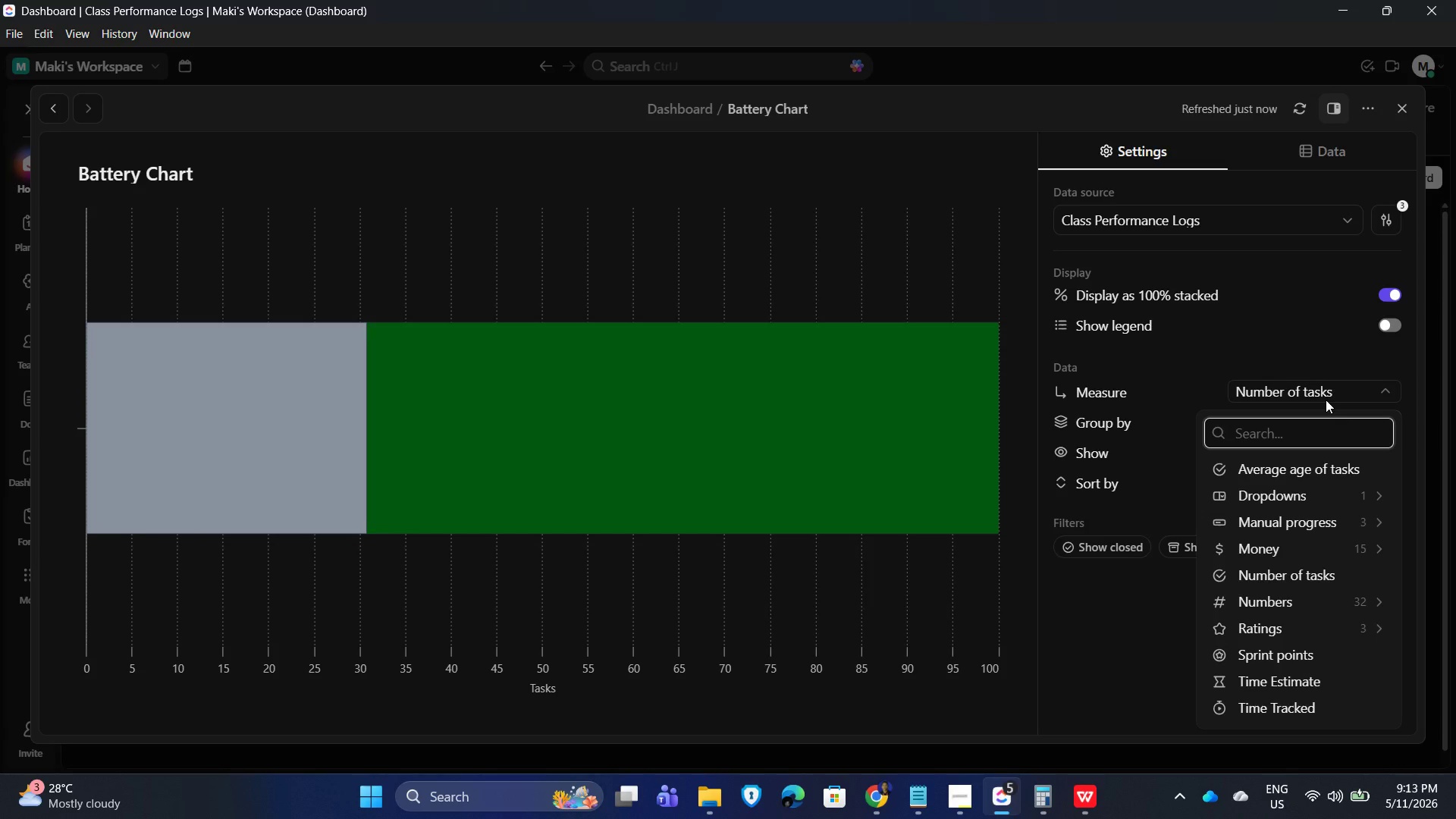 
left_click([1155, 668])
 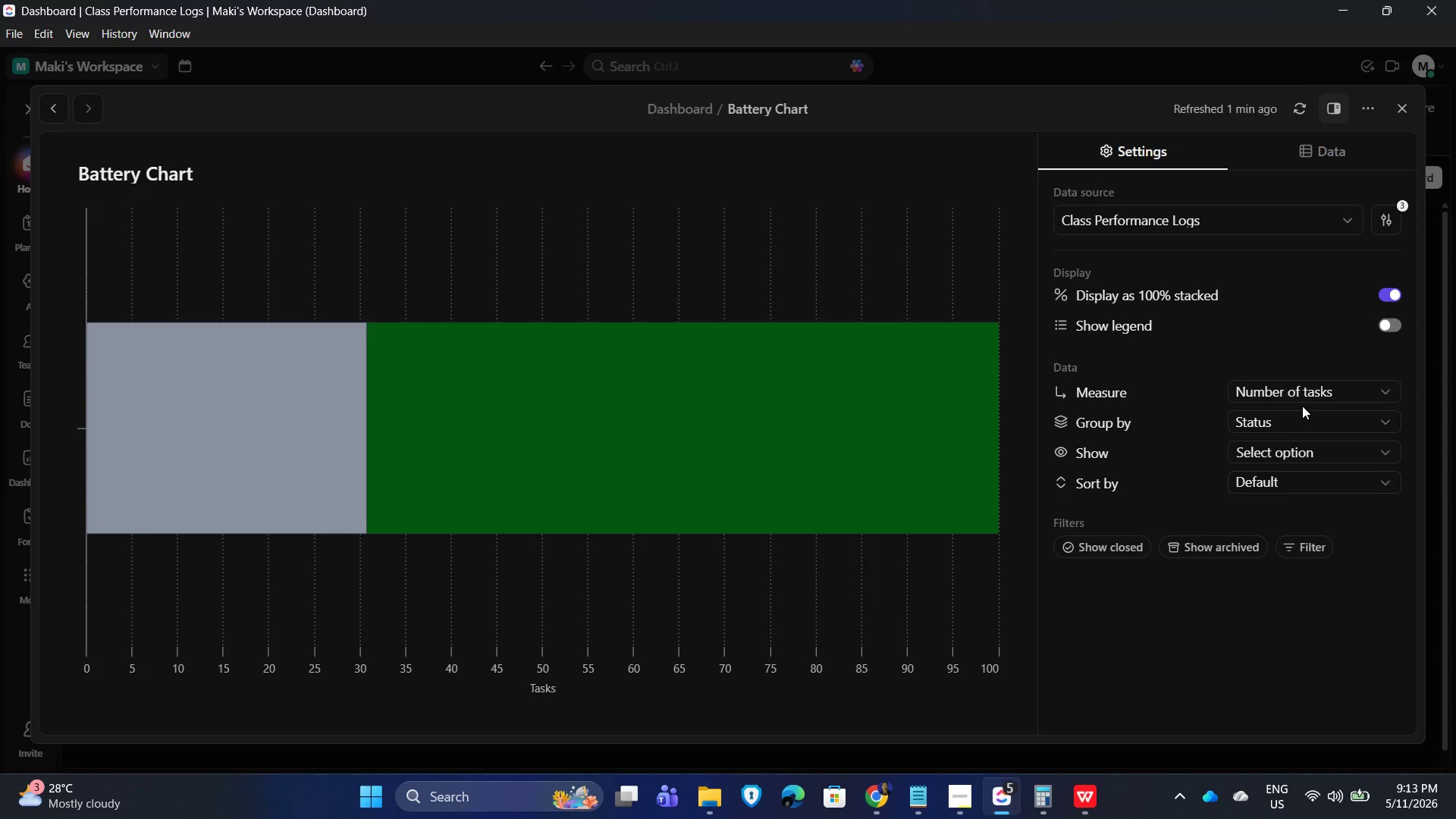 
left_click([1316, 419])
 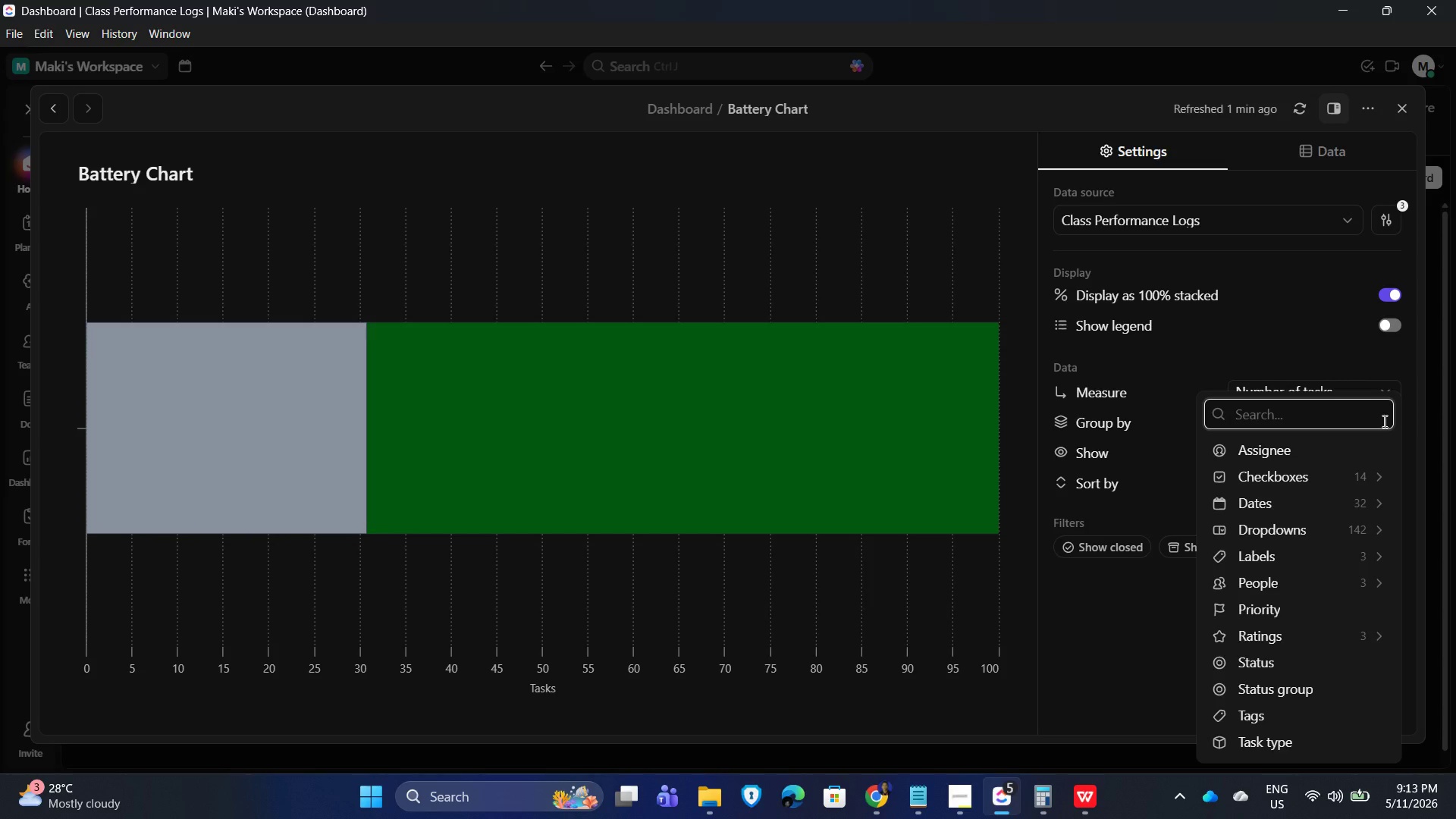 
type( )
key(Backspace)
type(instru)
 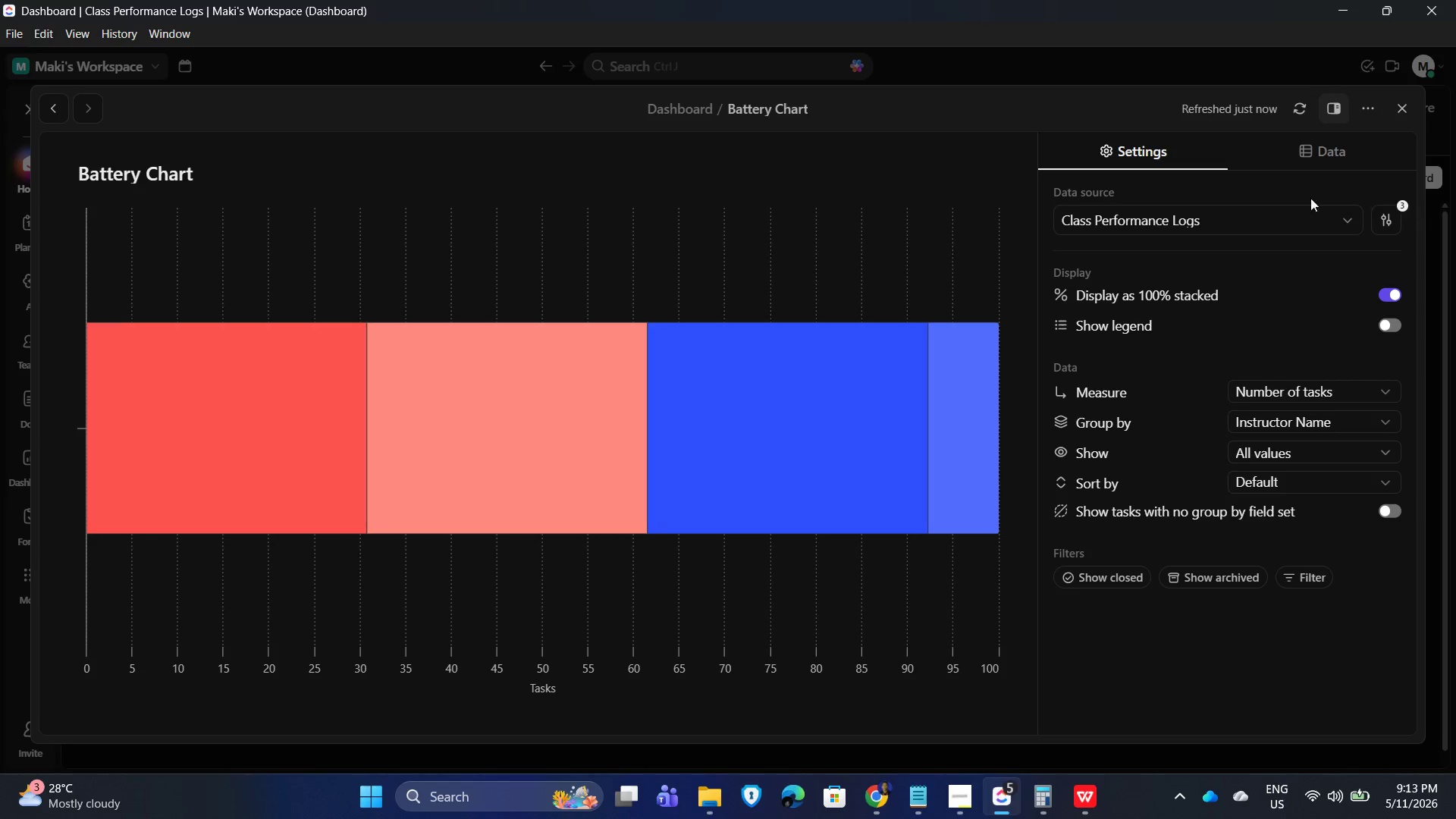 
wait(22.19)
 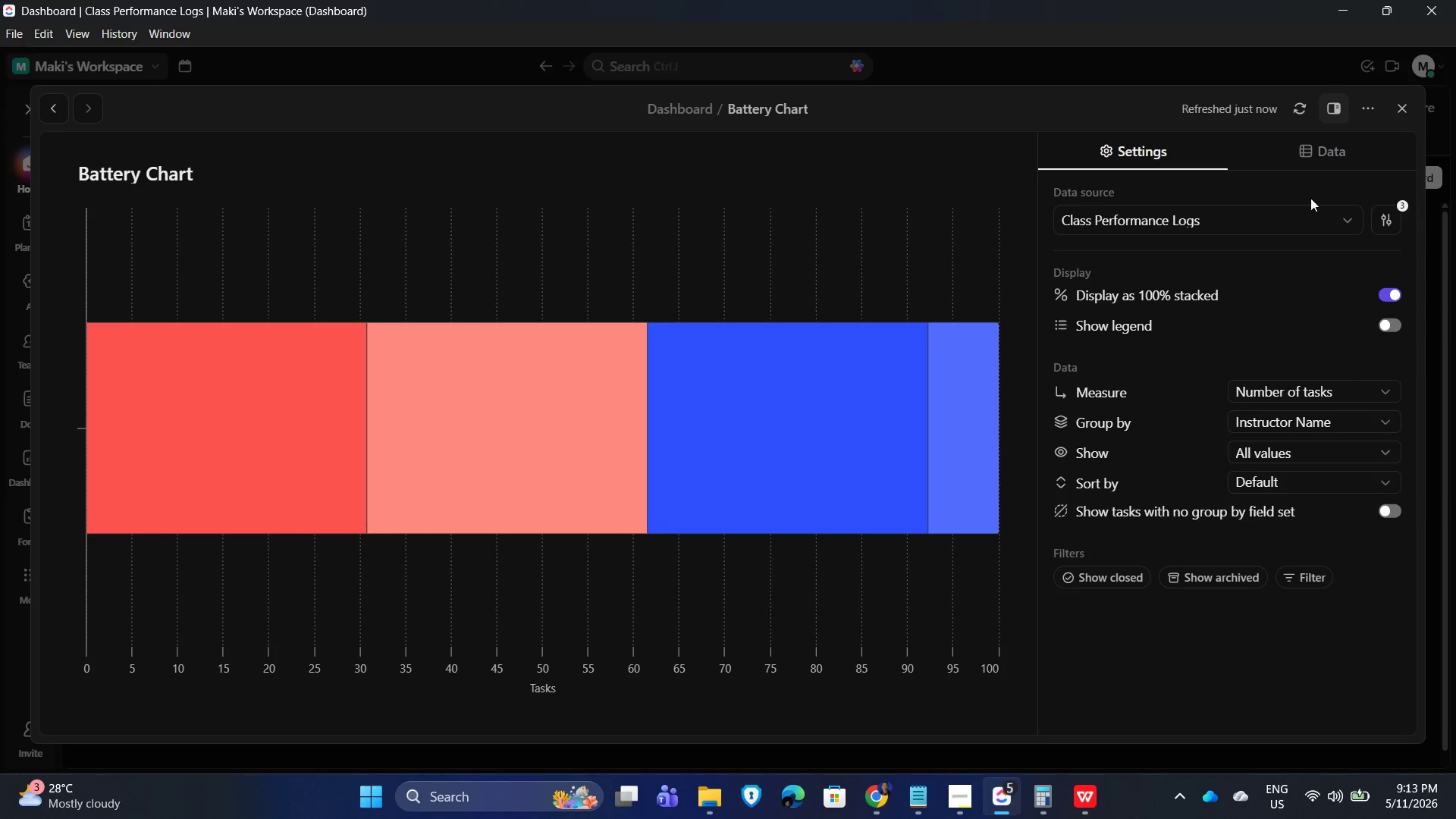 
double_click([1268, 396])
 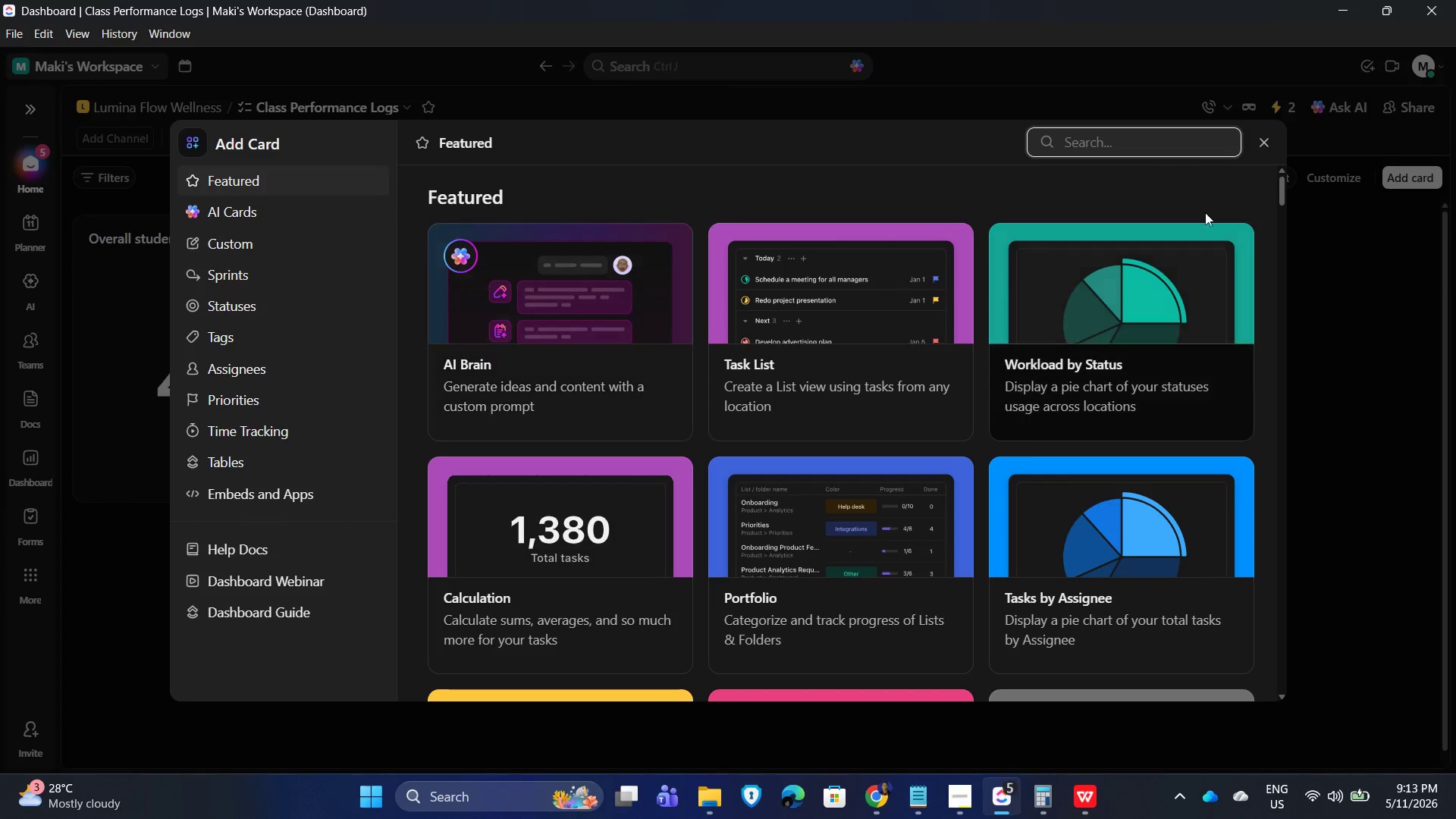 
left_click([1130, 146])
 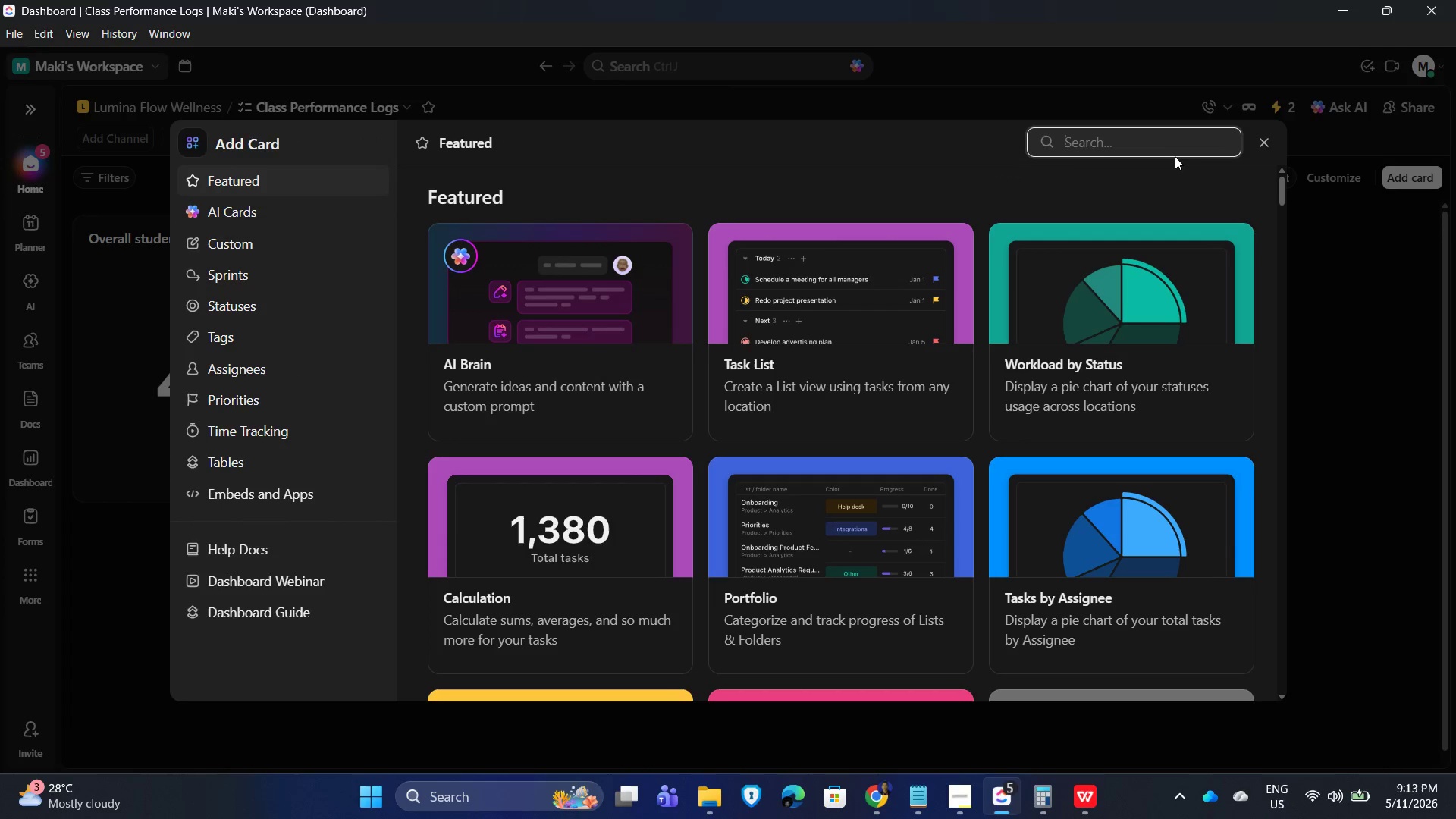 
type(bar)
 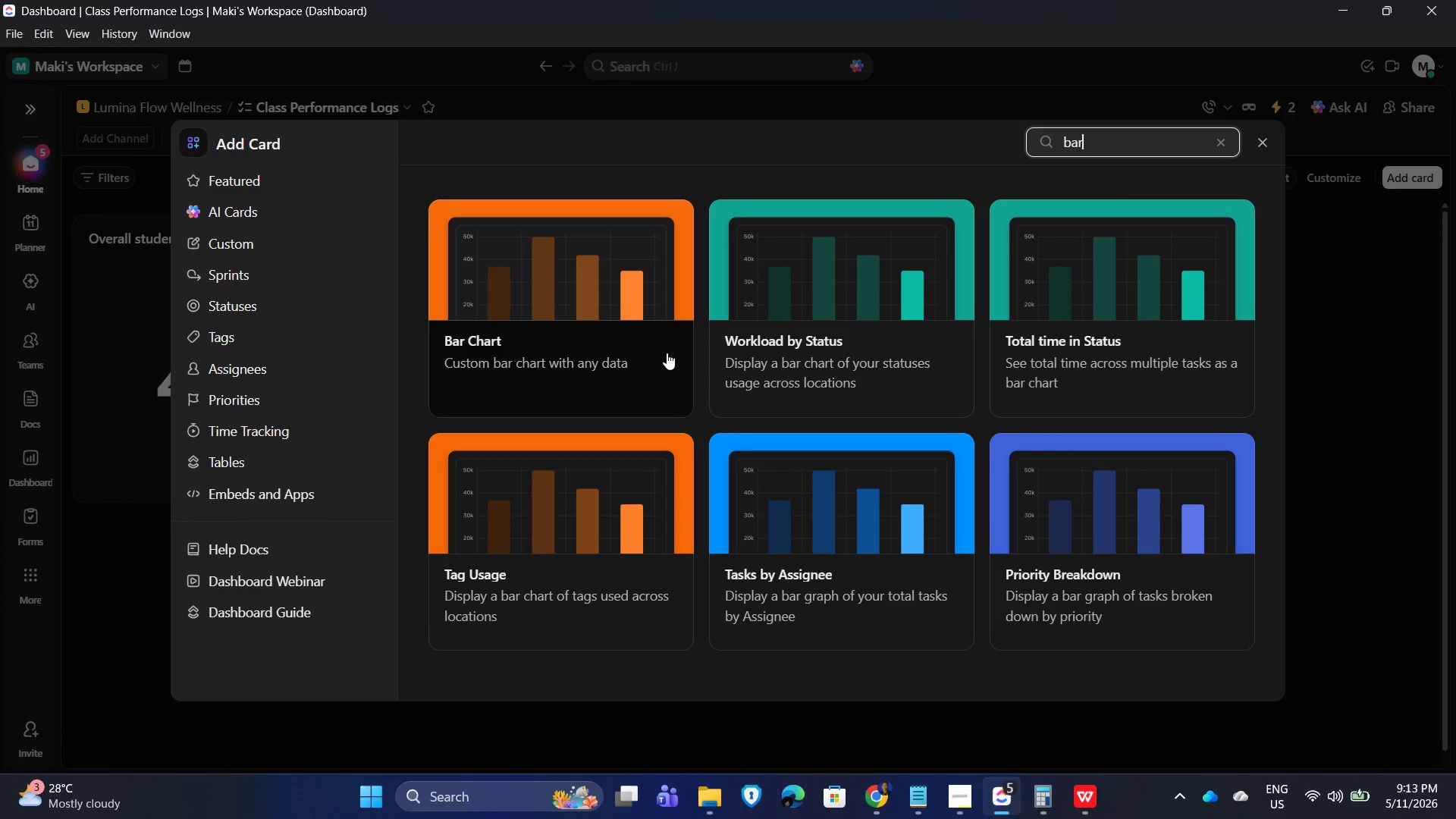 
left_click_drag(start_coordinate=[527, 308], to_coordinate=[533, 310])
 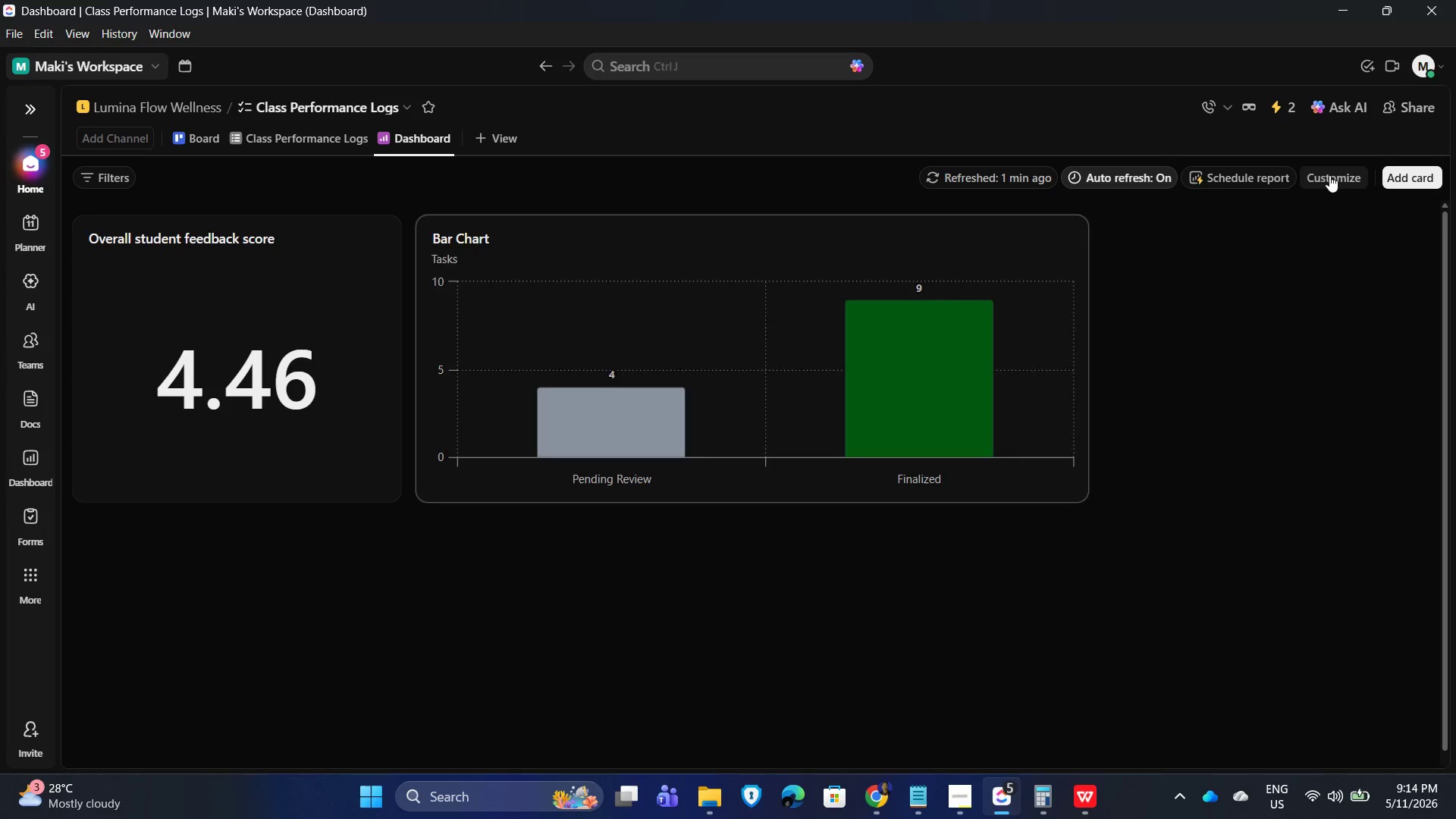 
left_click([1330, 174])
 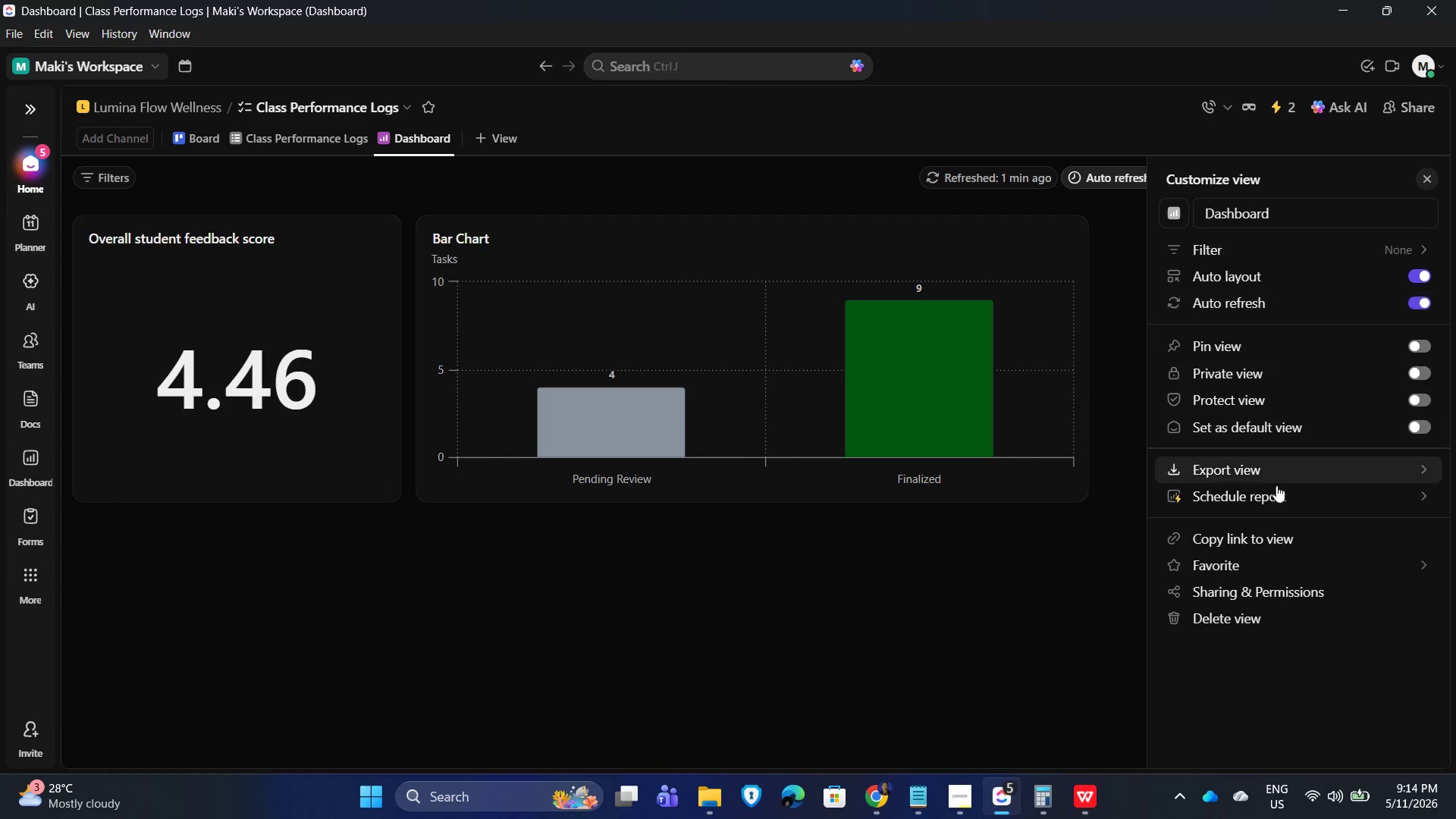 
left_click([1266, 667])
 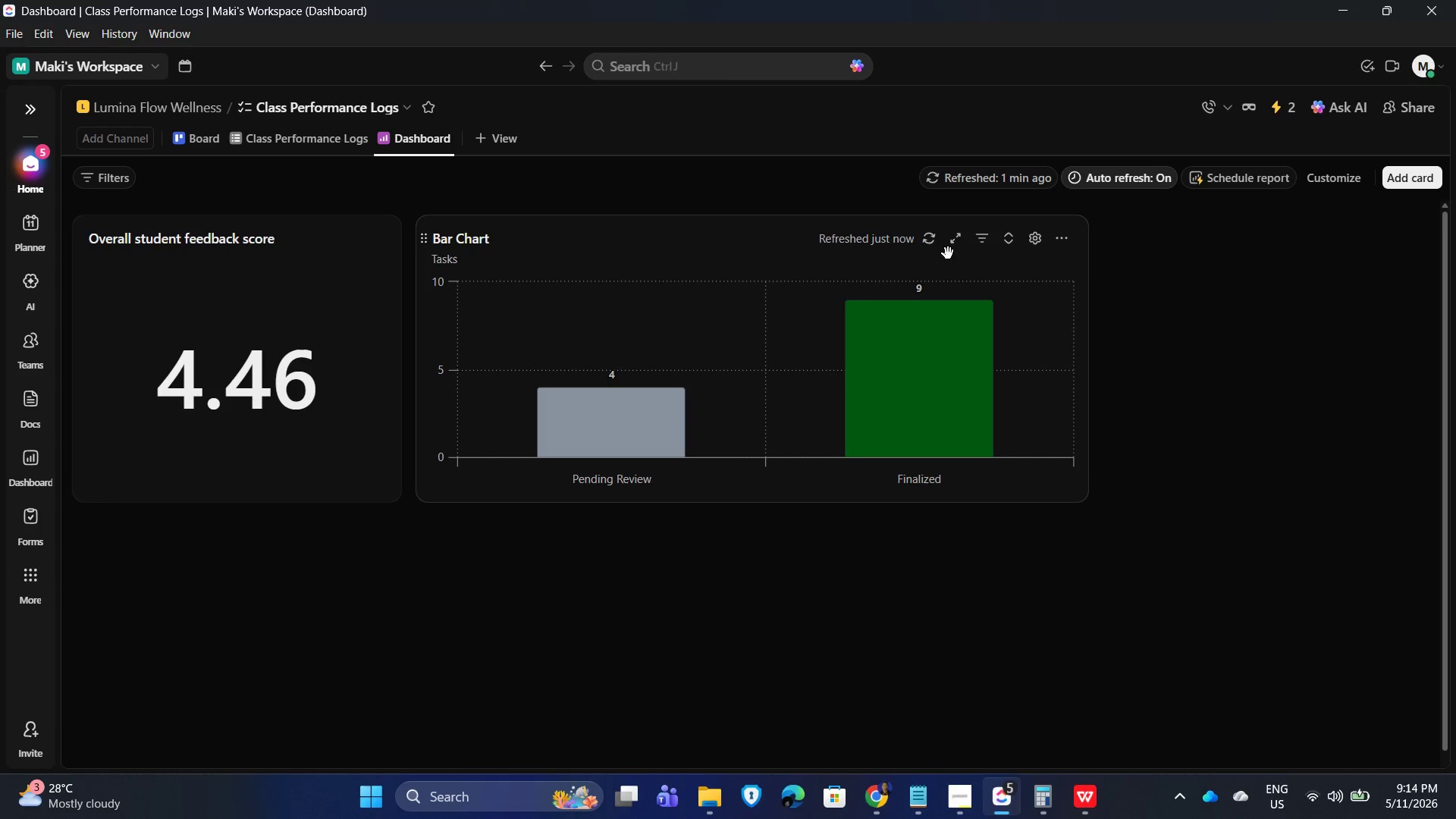 
left_click([1037, 232])
 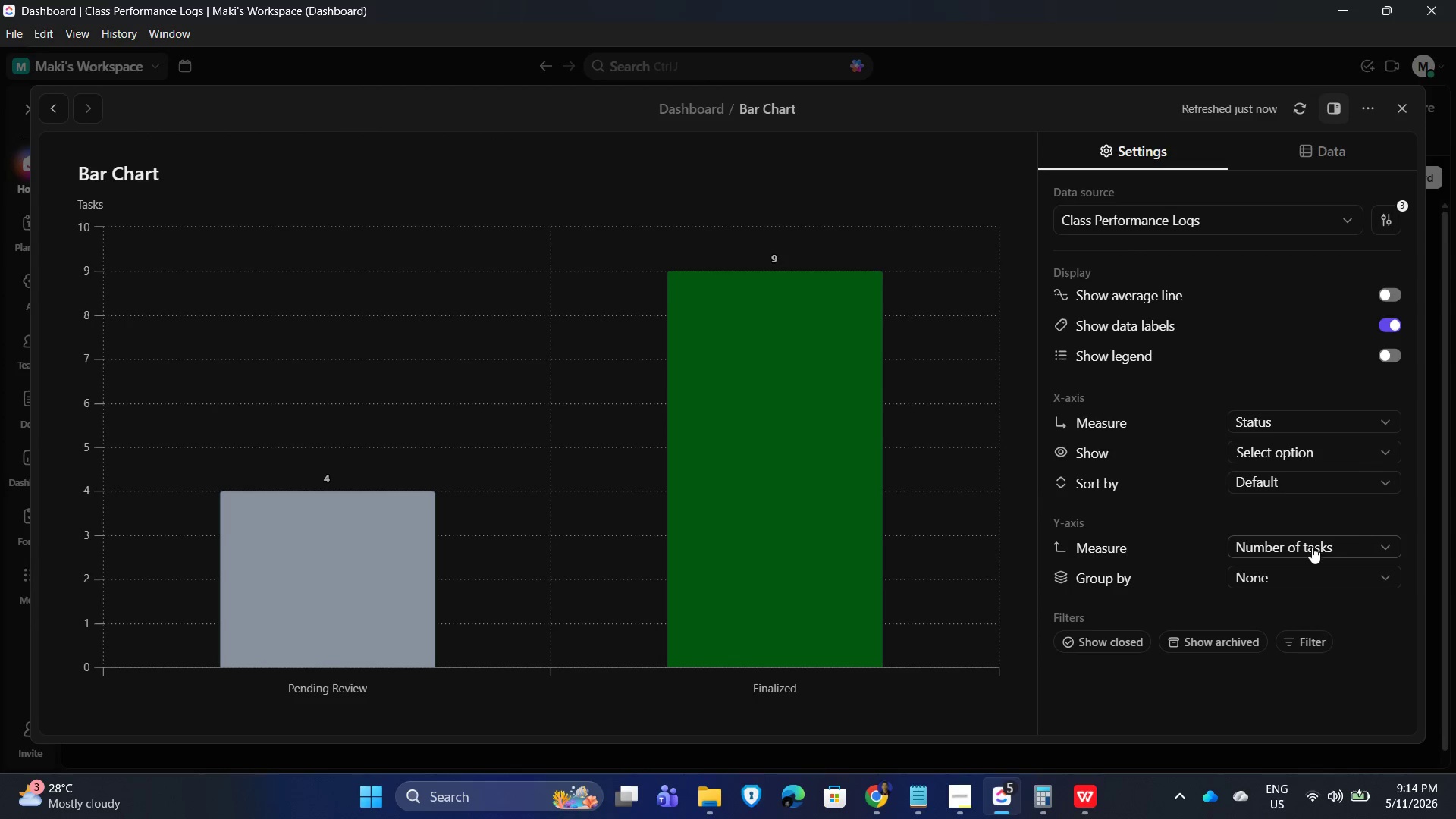 
left_click([1311, 544])
 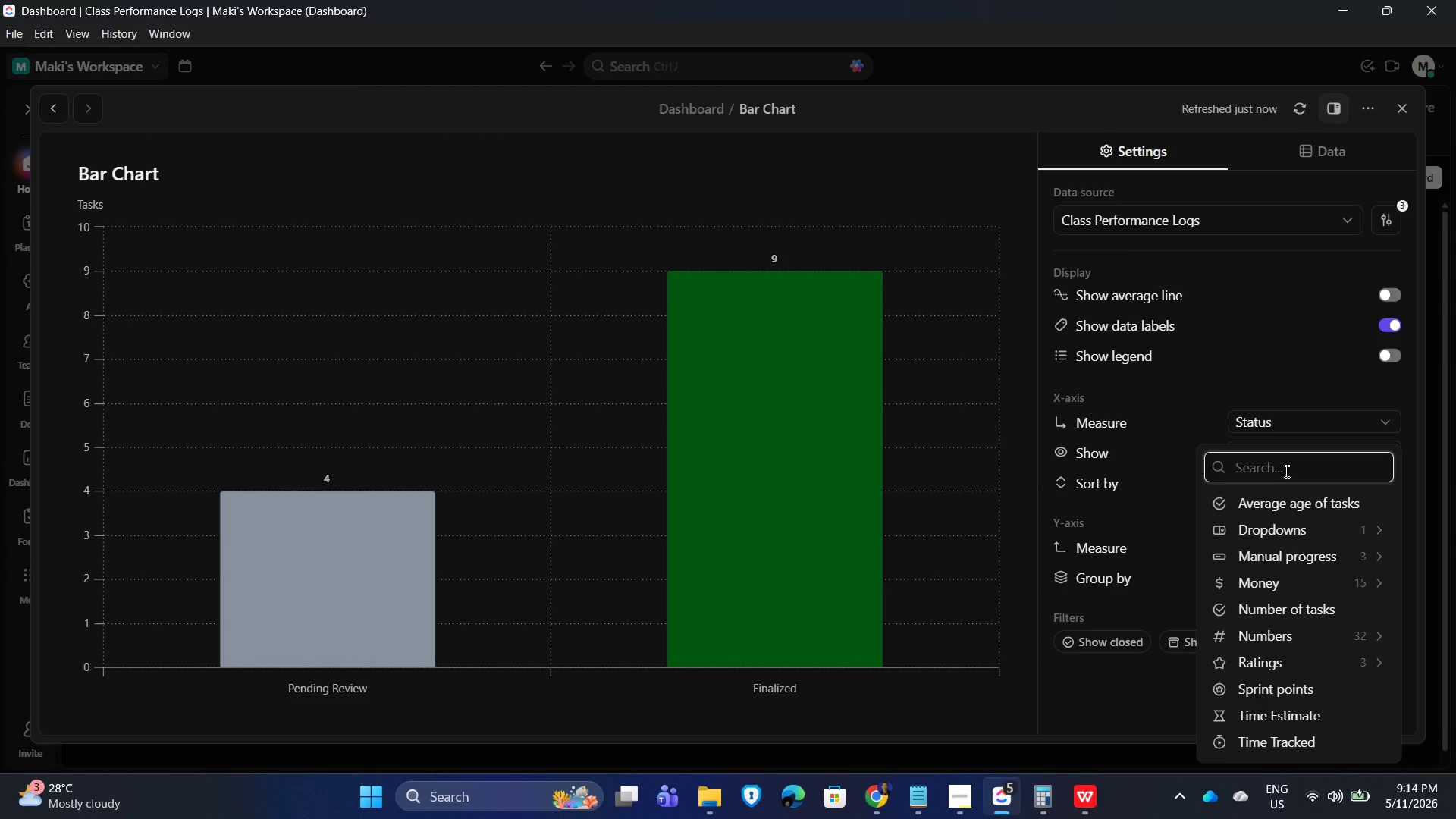 
left_click([1282, 468])
 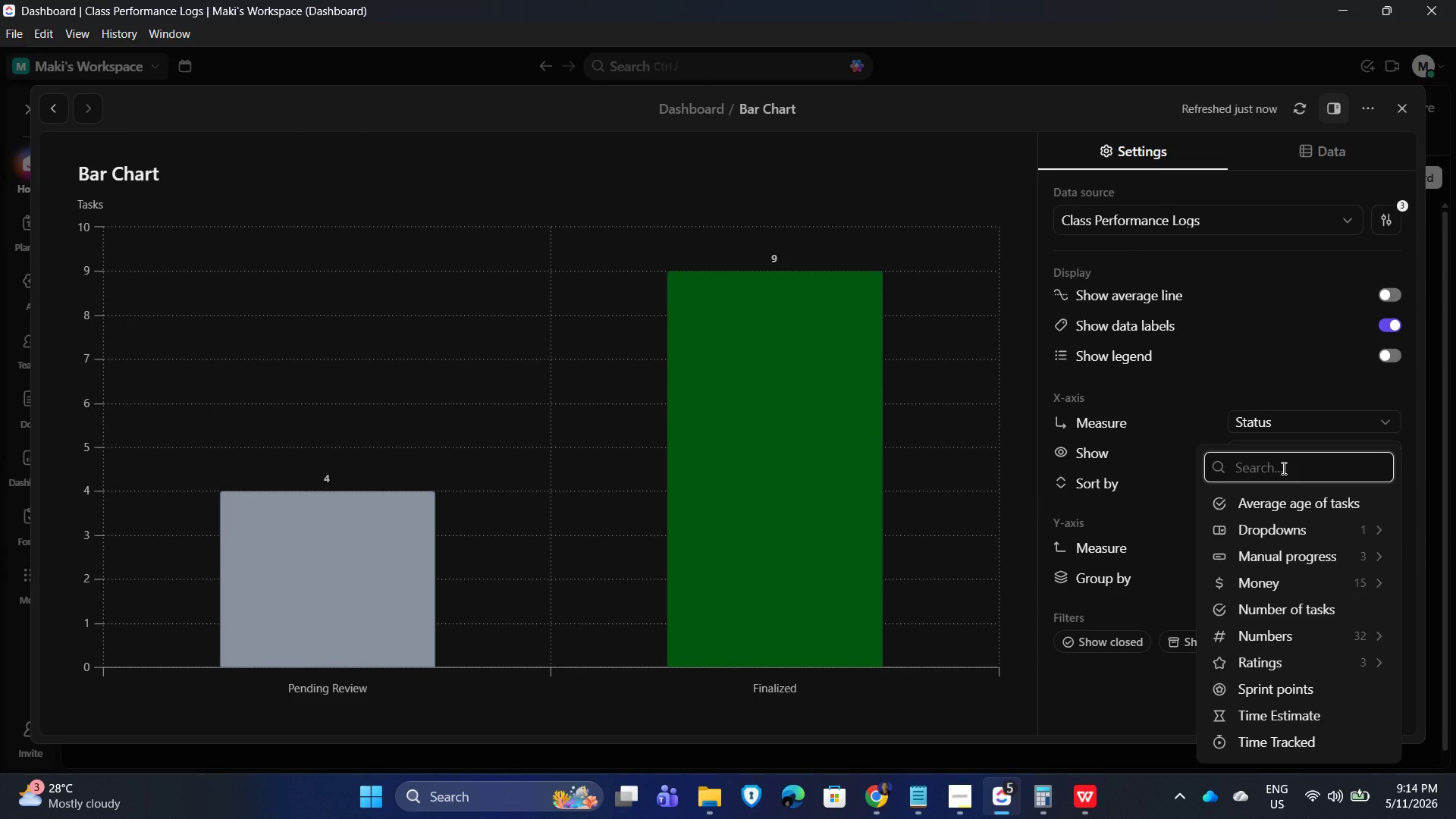 
type(numb)
 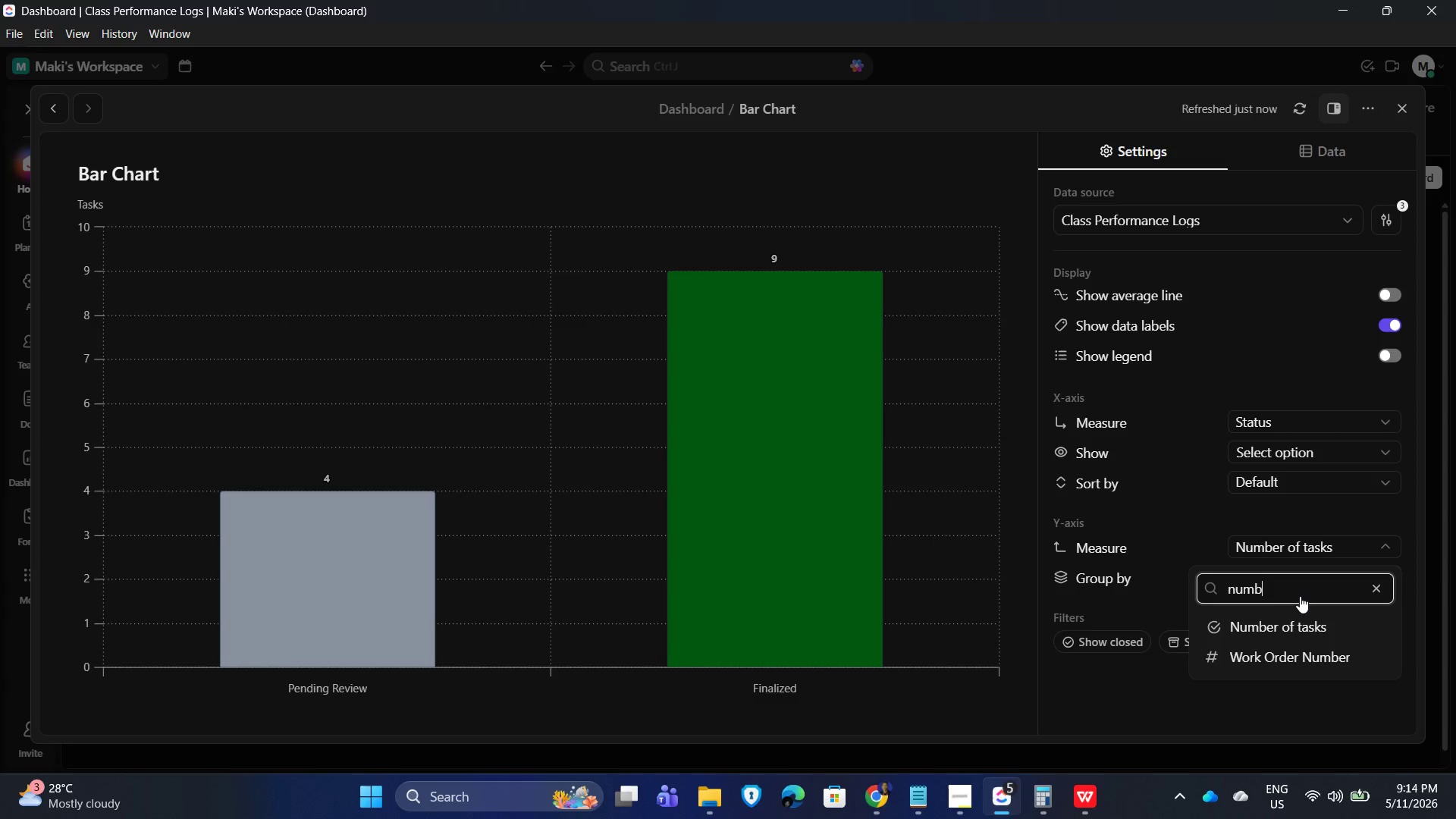 
wait(9.2)
 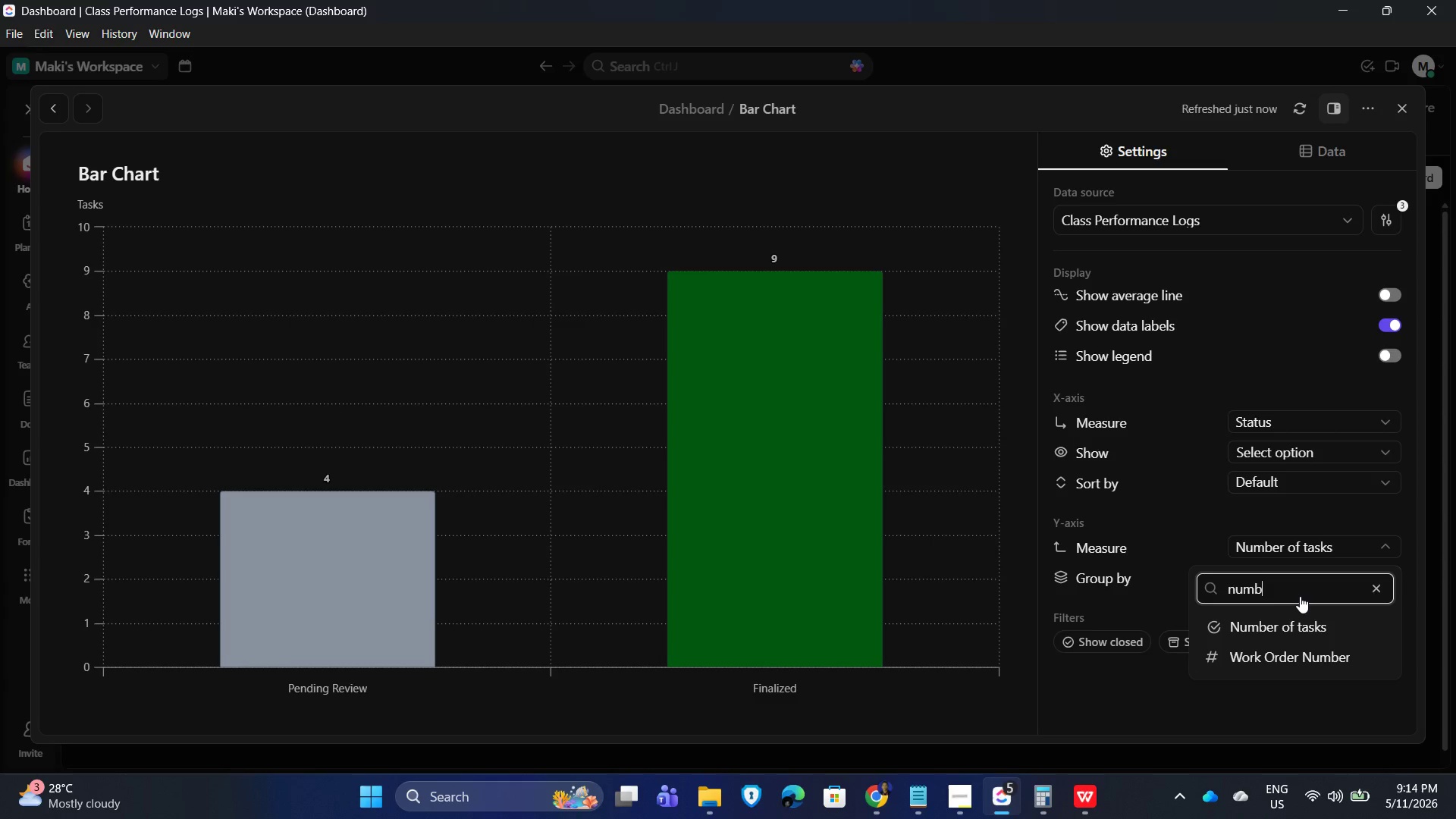 
key(Backspace)
key(Backspace)
key(Backspace)
key(Backspace)
key(Backspace)
type(inst)
 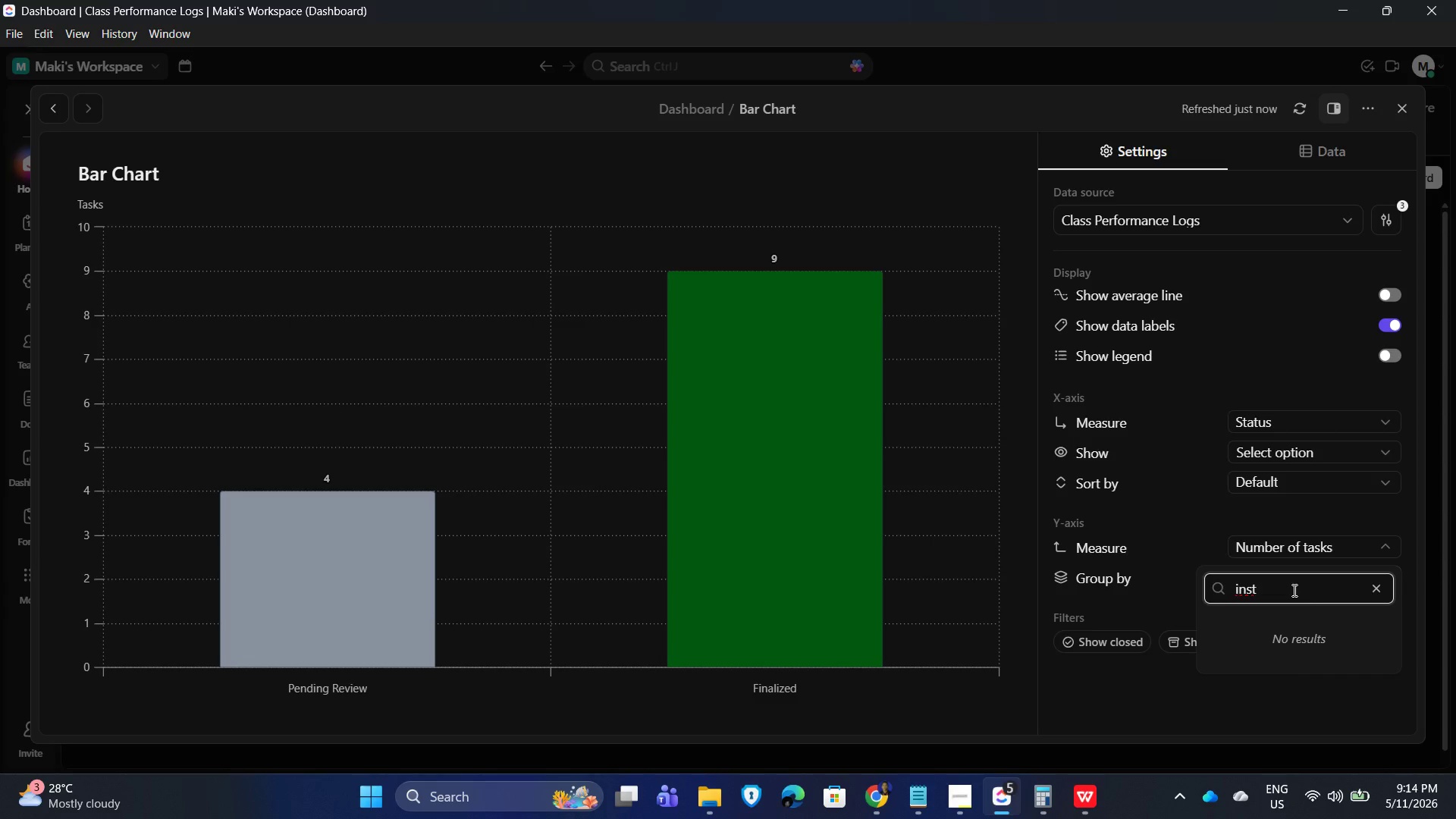 
left_click([1097, 704])
 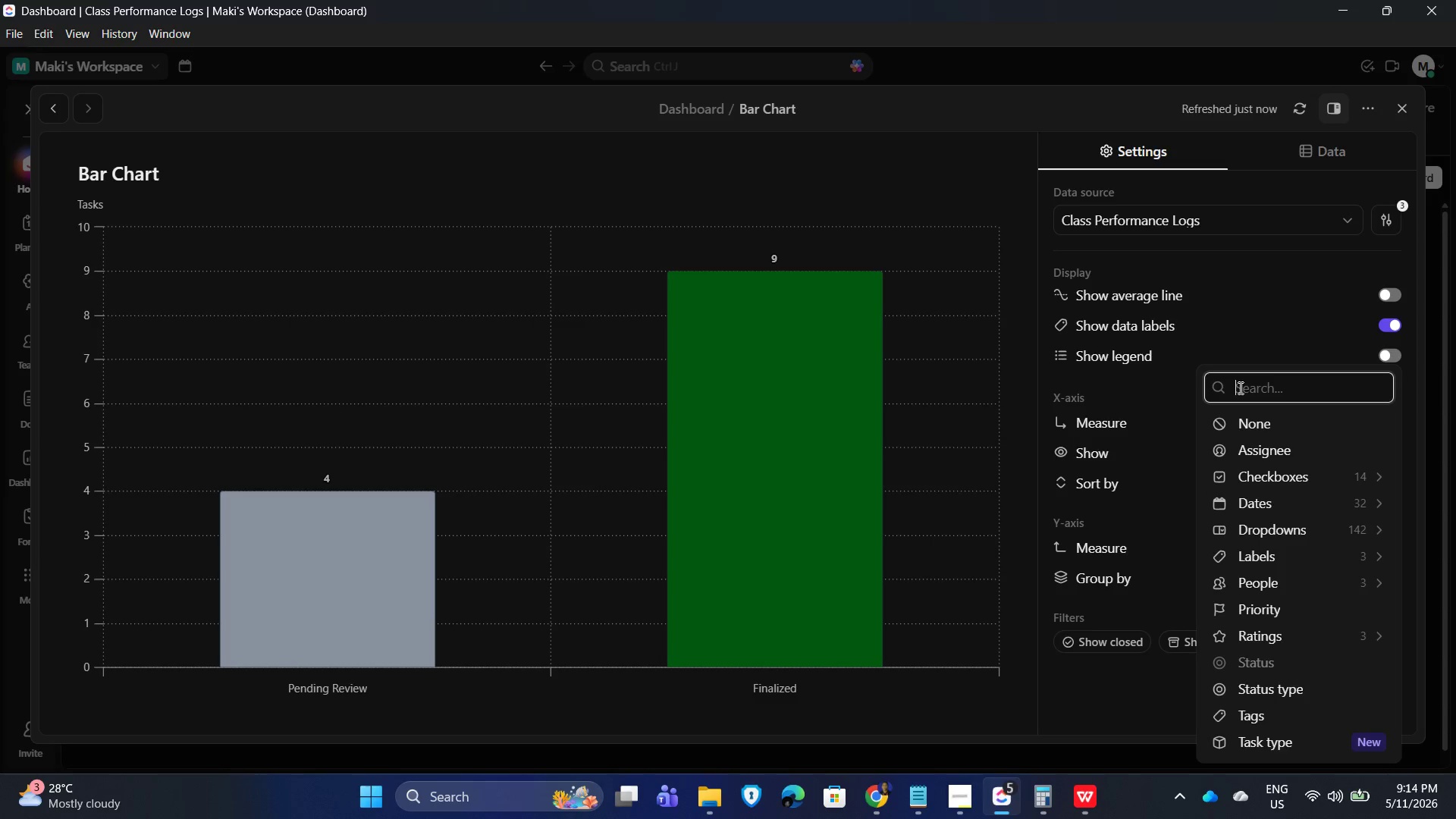 
type(inst)
 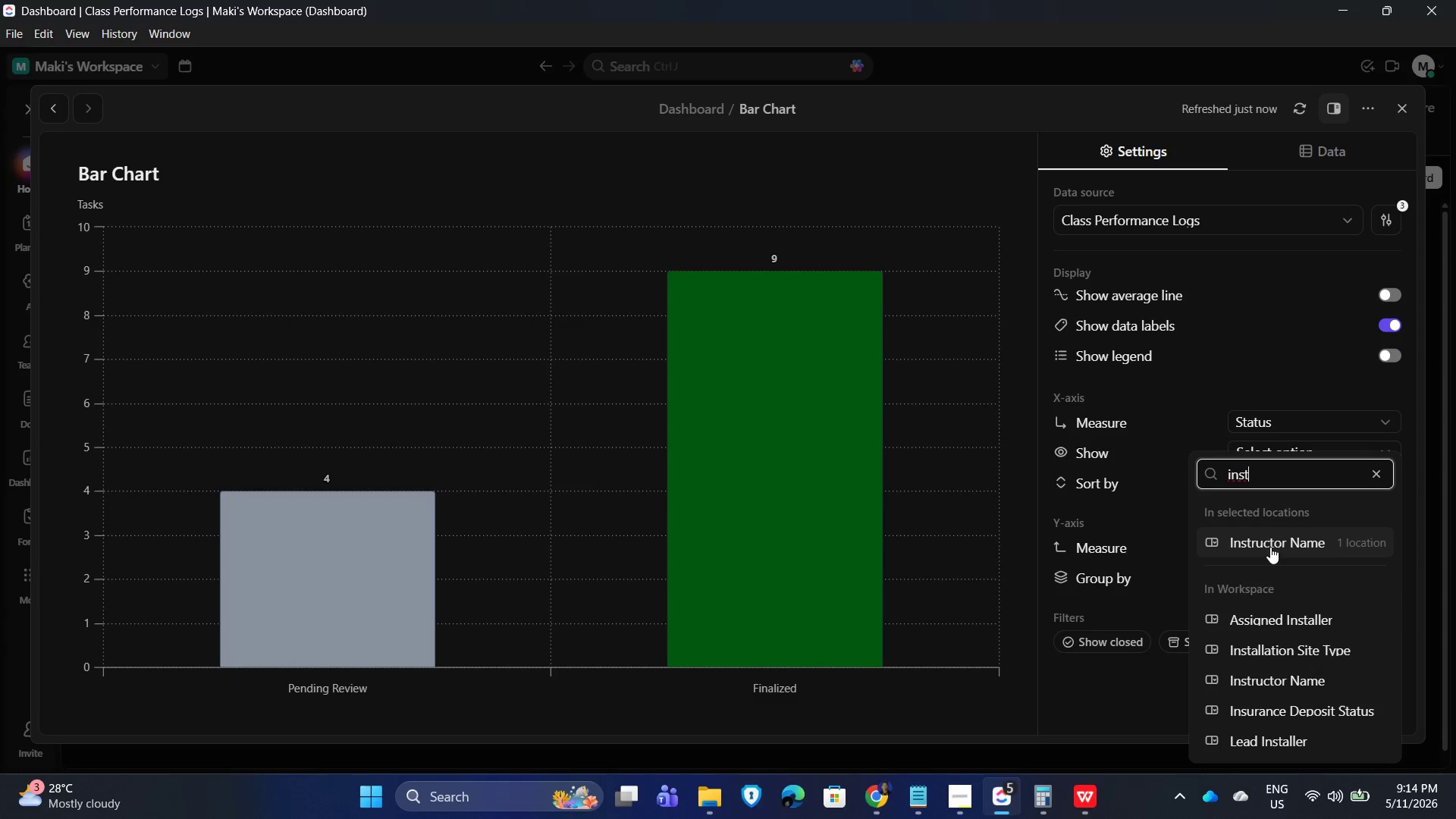 
left_click([1273, 543])
 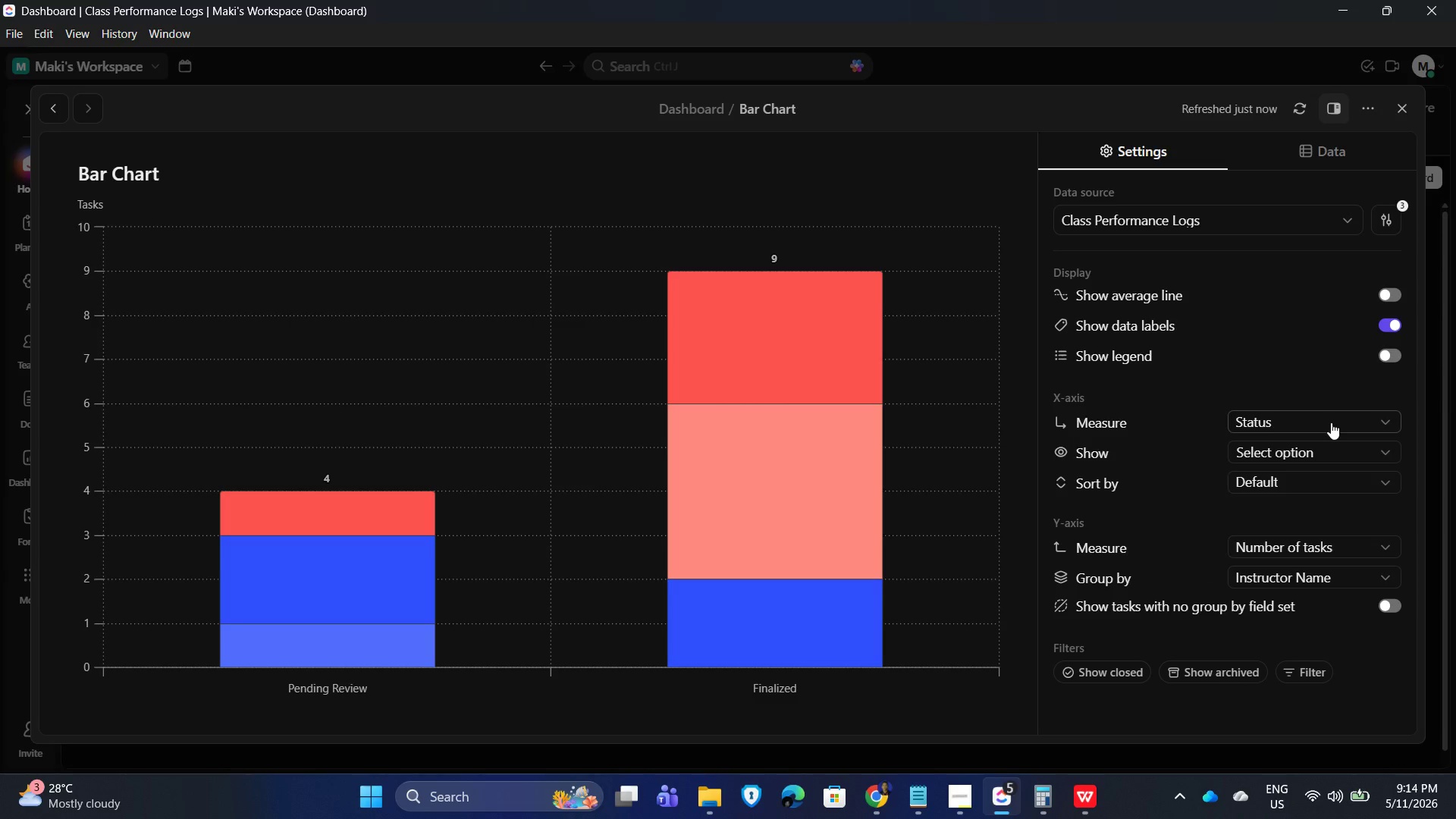 
wait(19.77)
 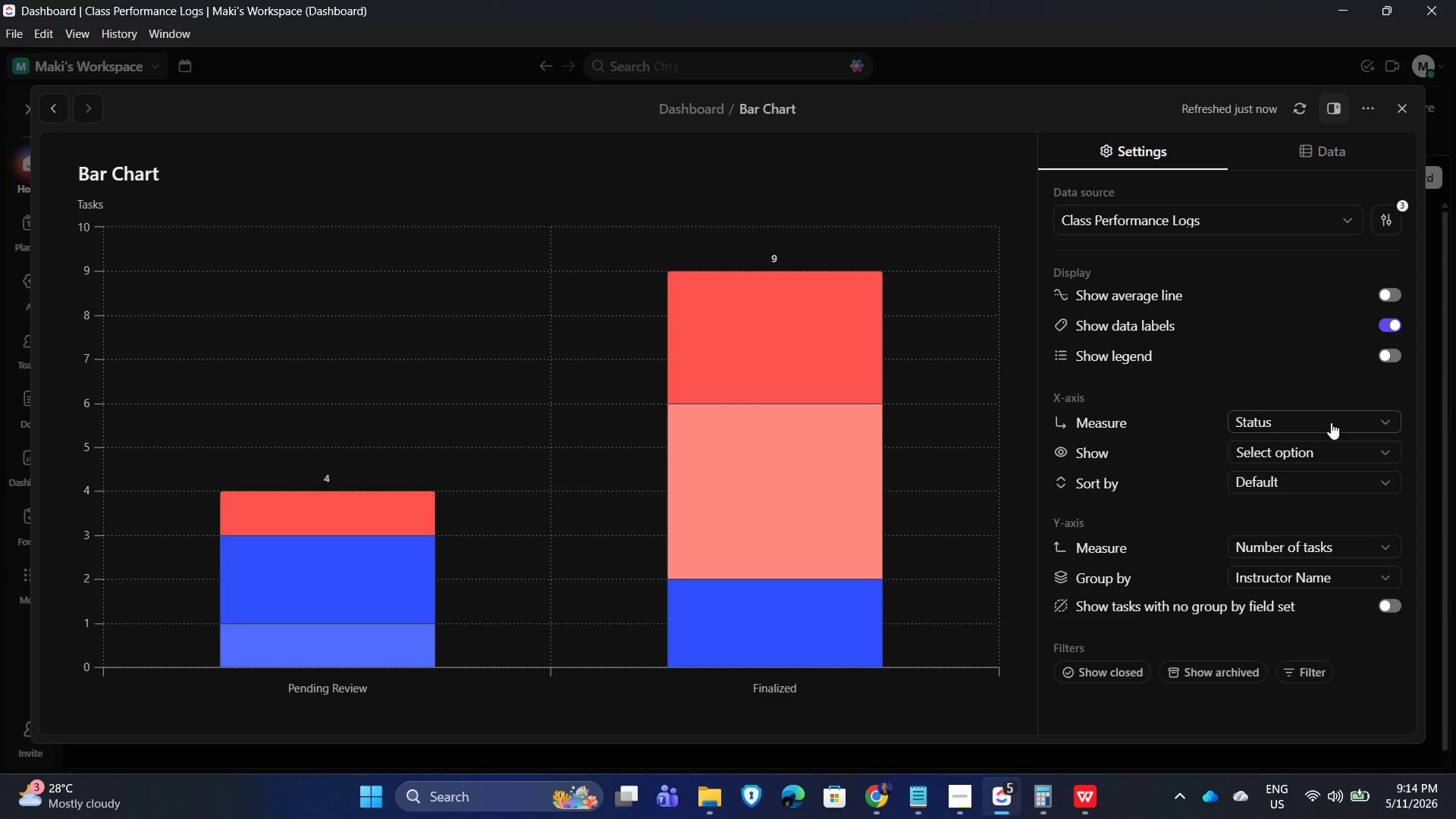 
left_click([1330, 422])
 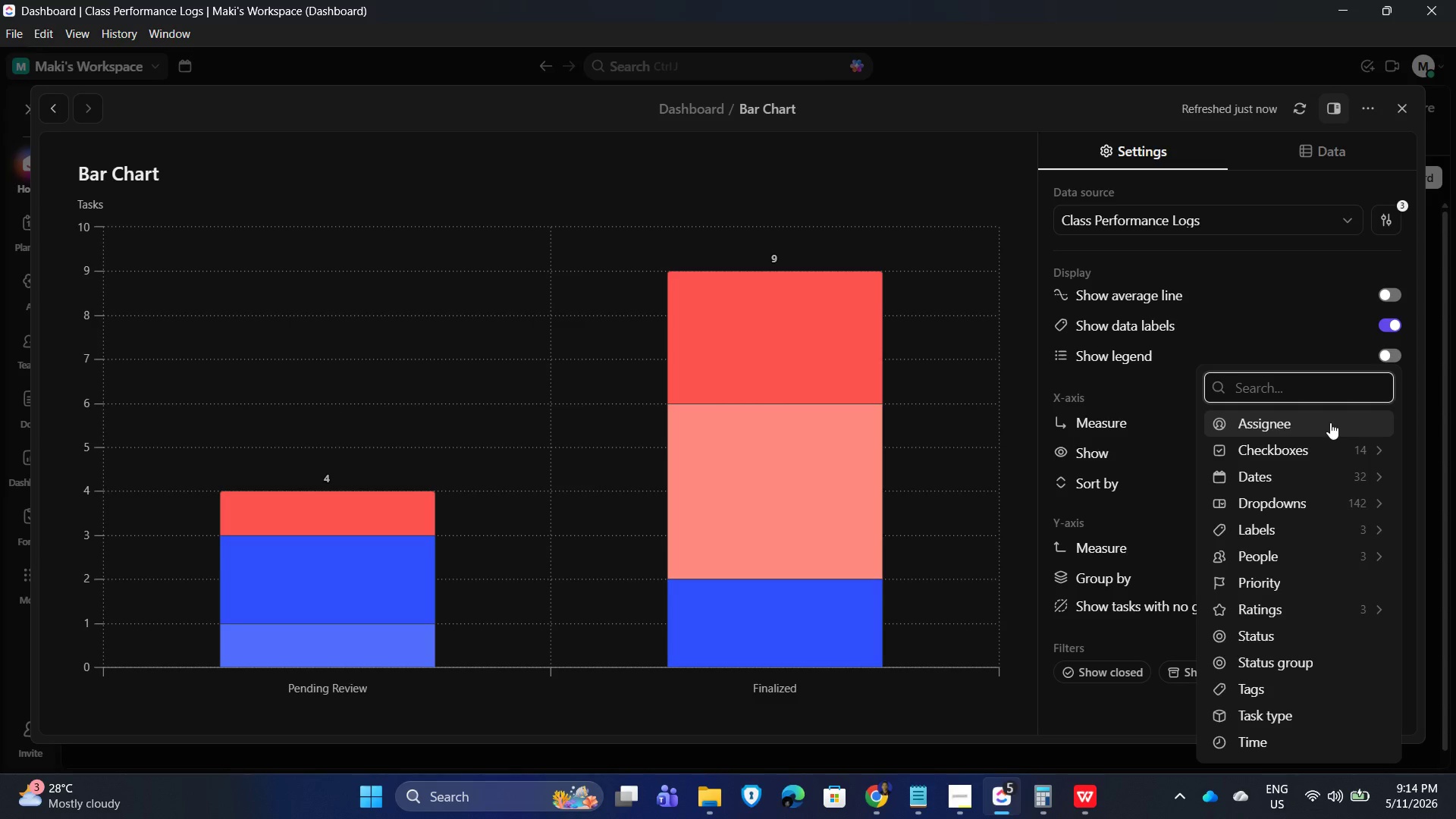 
type(s)
key(Backspace)
type(atte)
key(Backspace)
key(Backspace)
key(Backspace)
key(Backspace)
 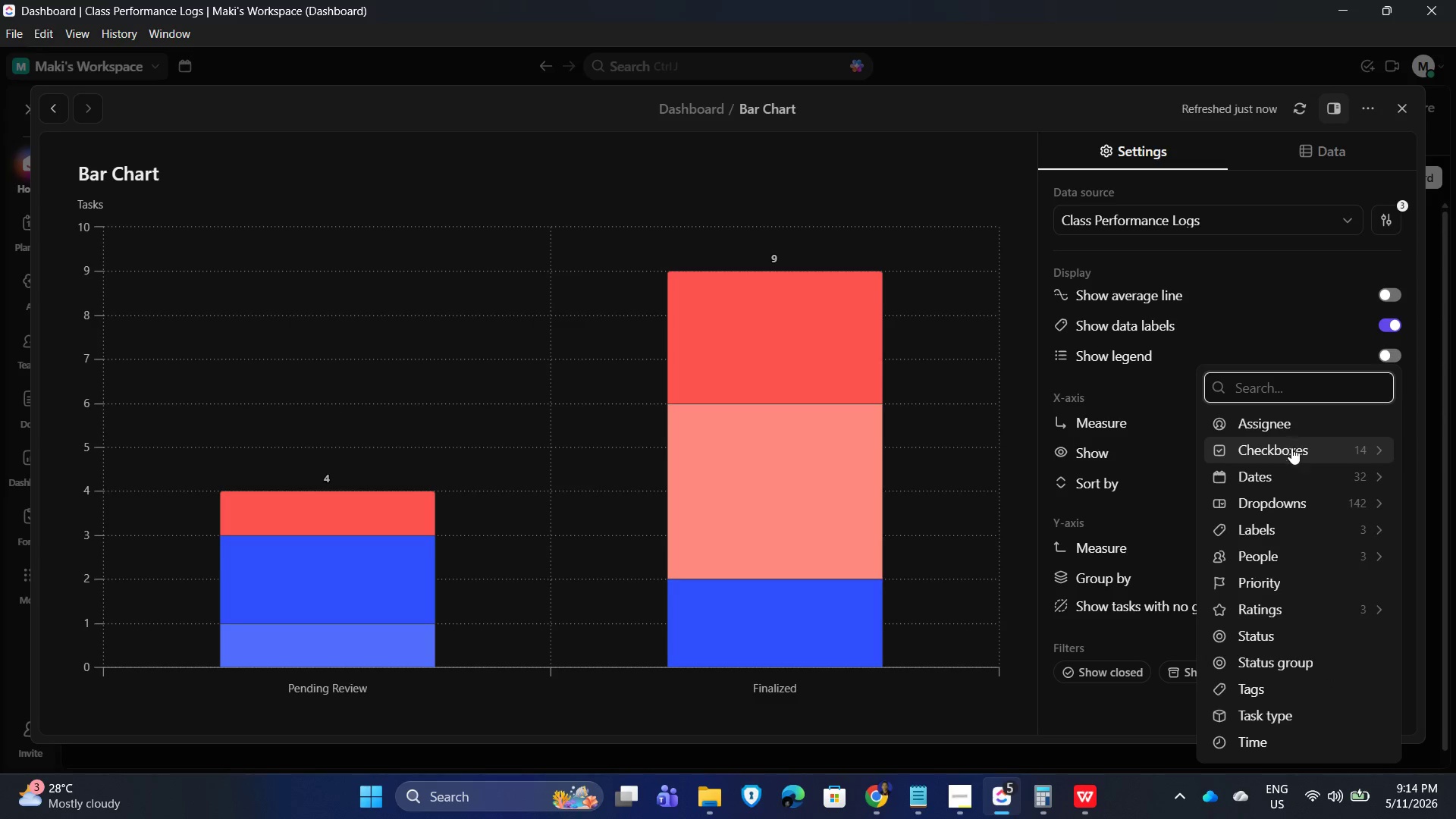 
left_click([1306, 449])
 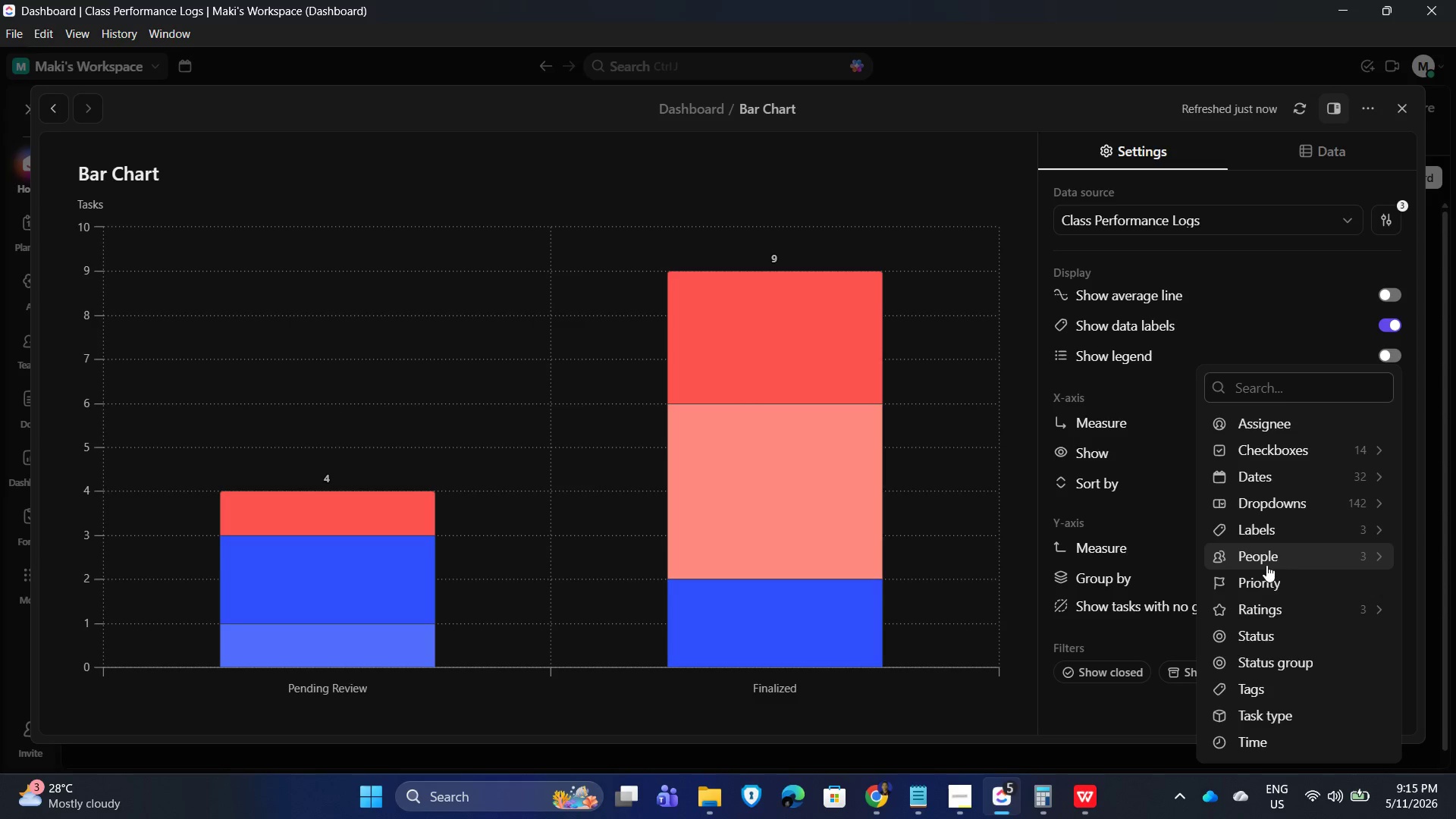 
wait(13.31)
 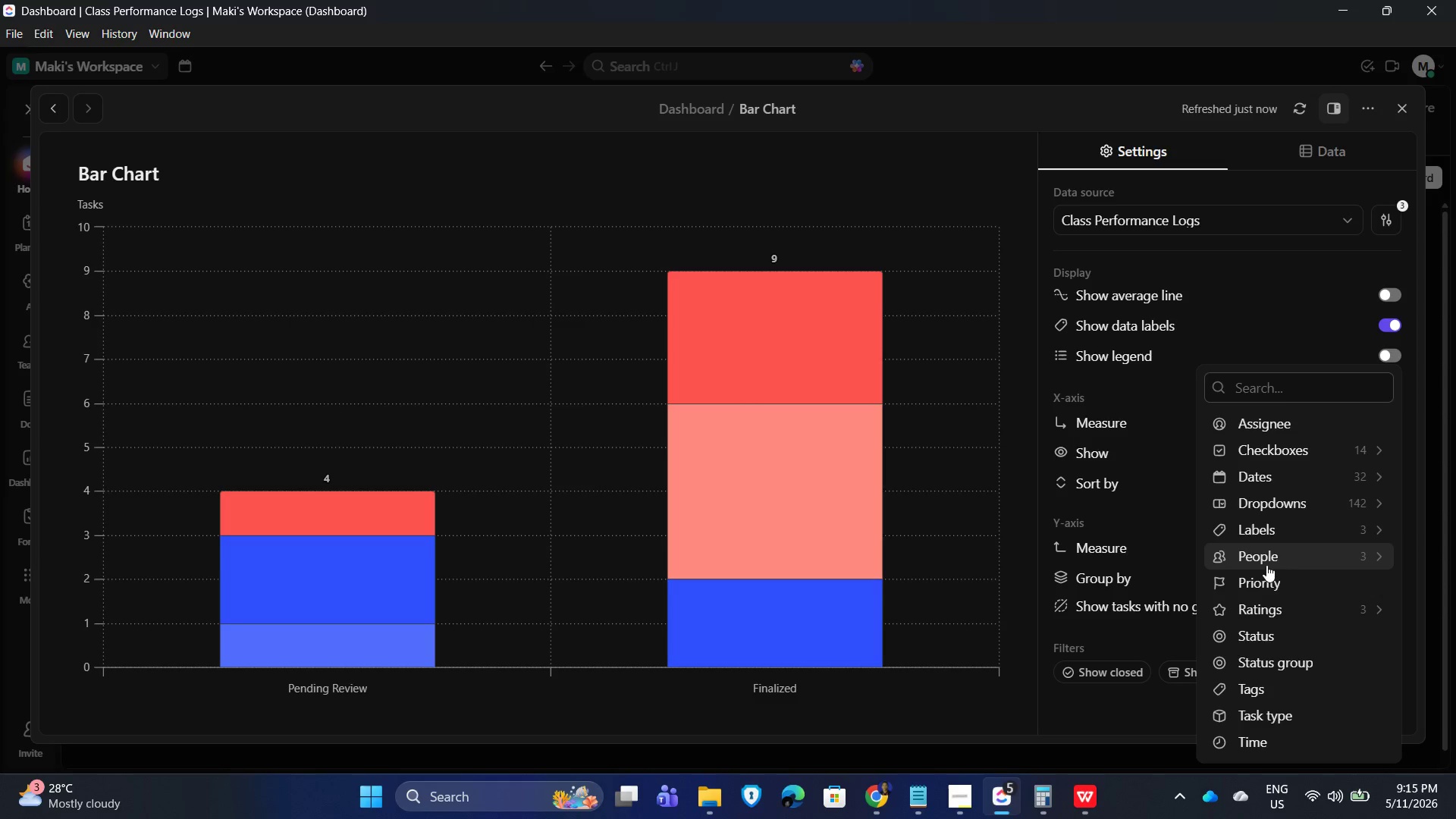 
mouse_move([1269, 446])
 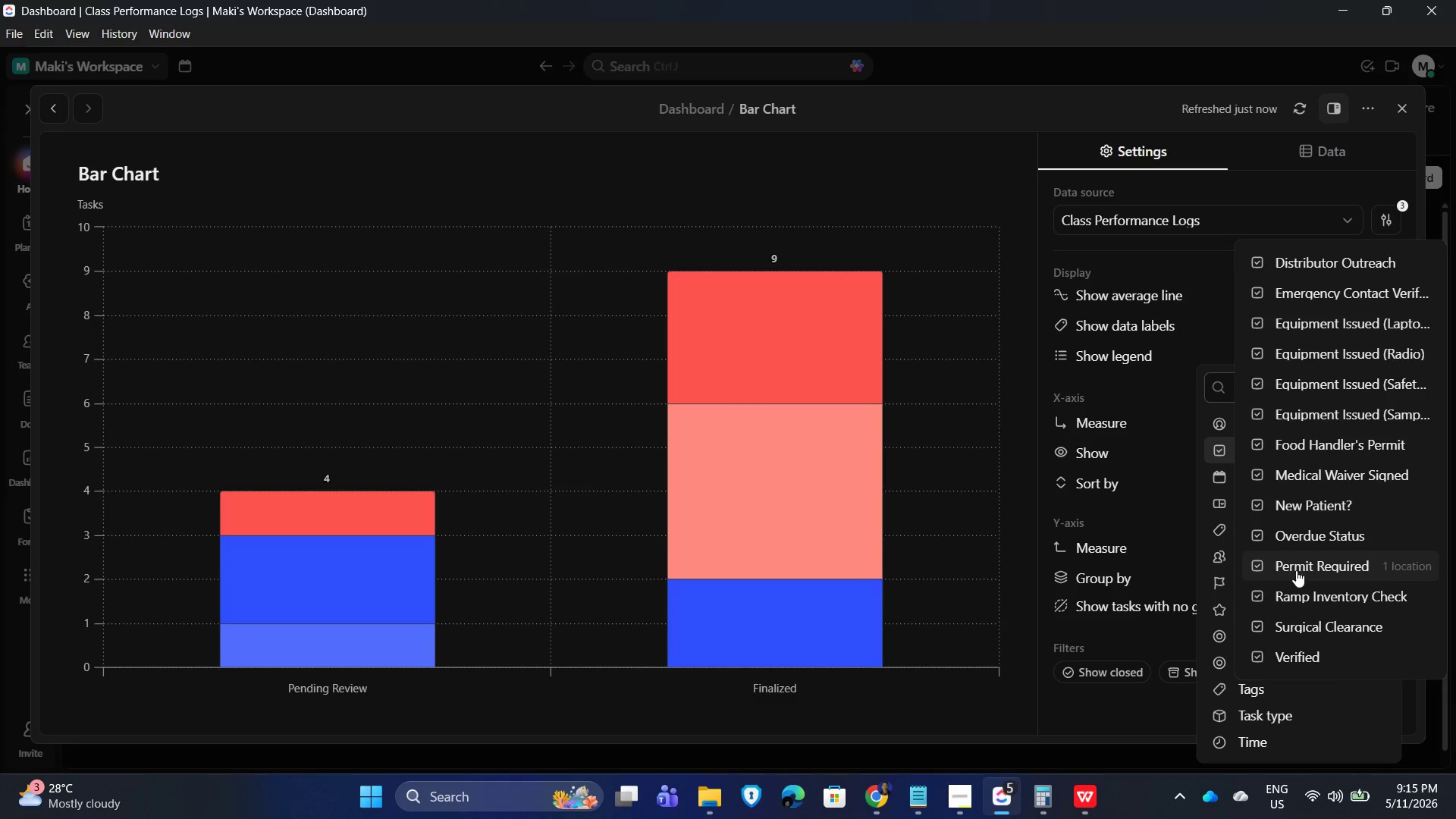 
left_click([1367, 728])
 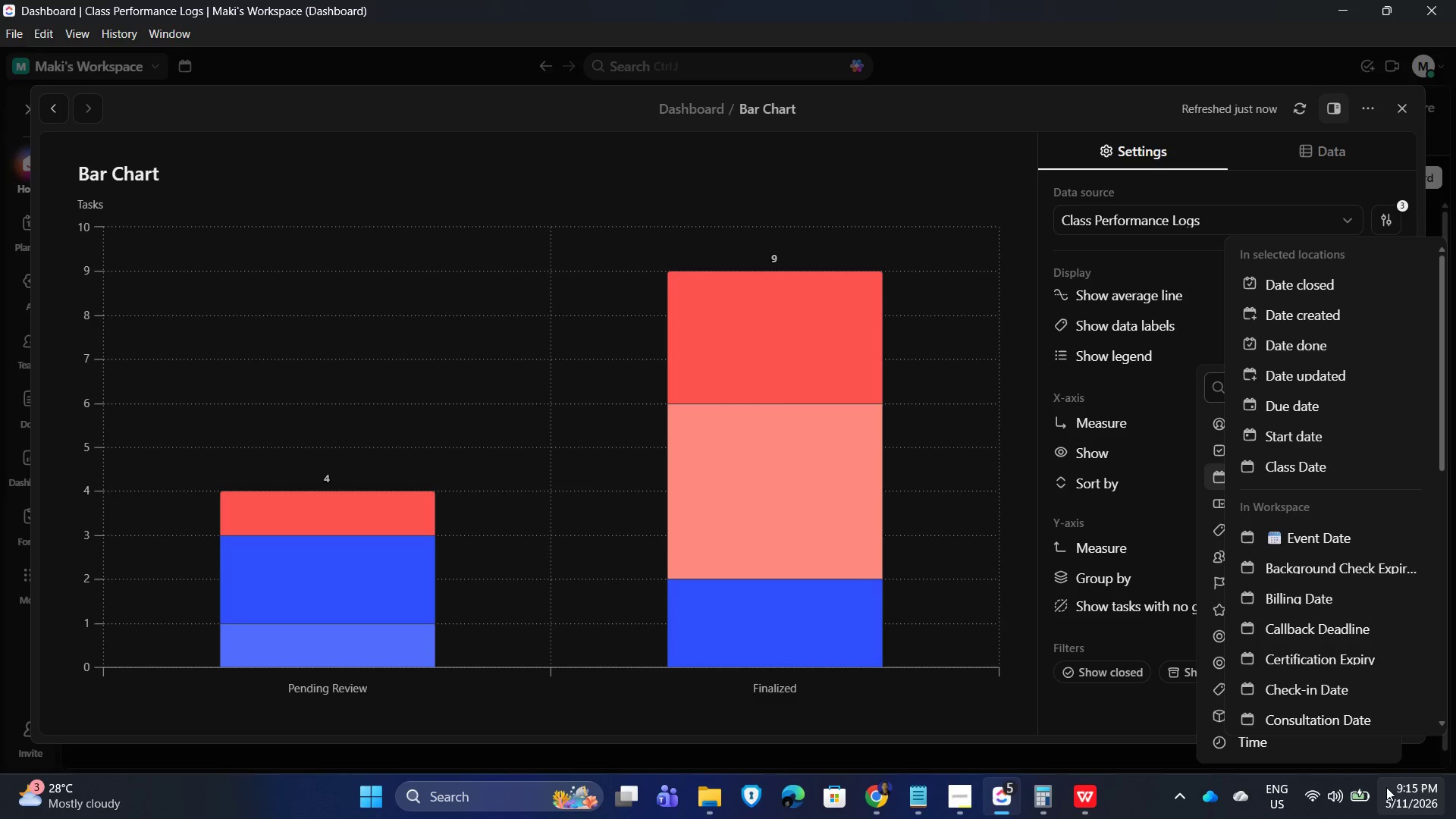 
left_click_drag(start_coordinate=[1345, 753], to_coordinate=[1349, 753])
 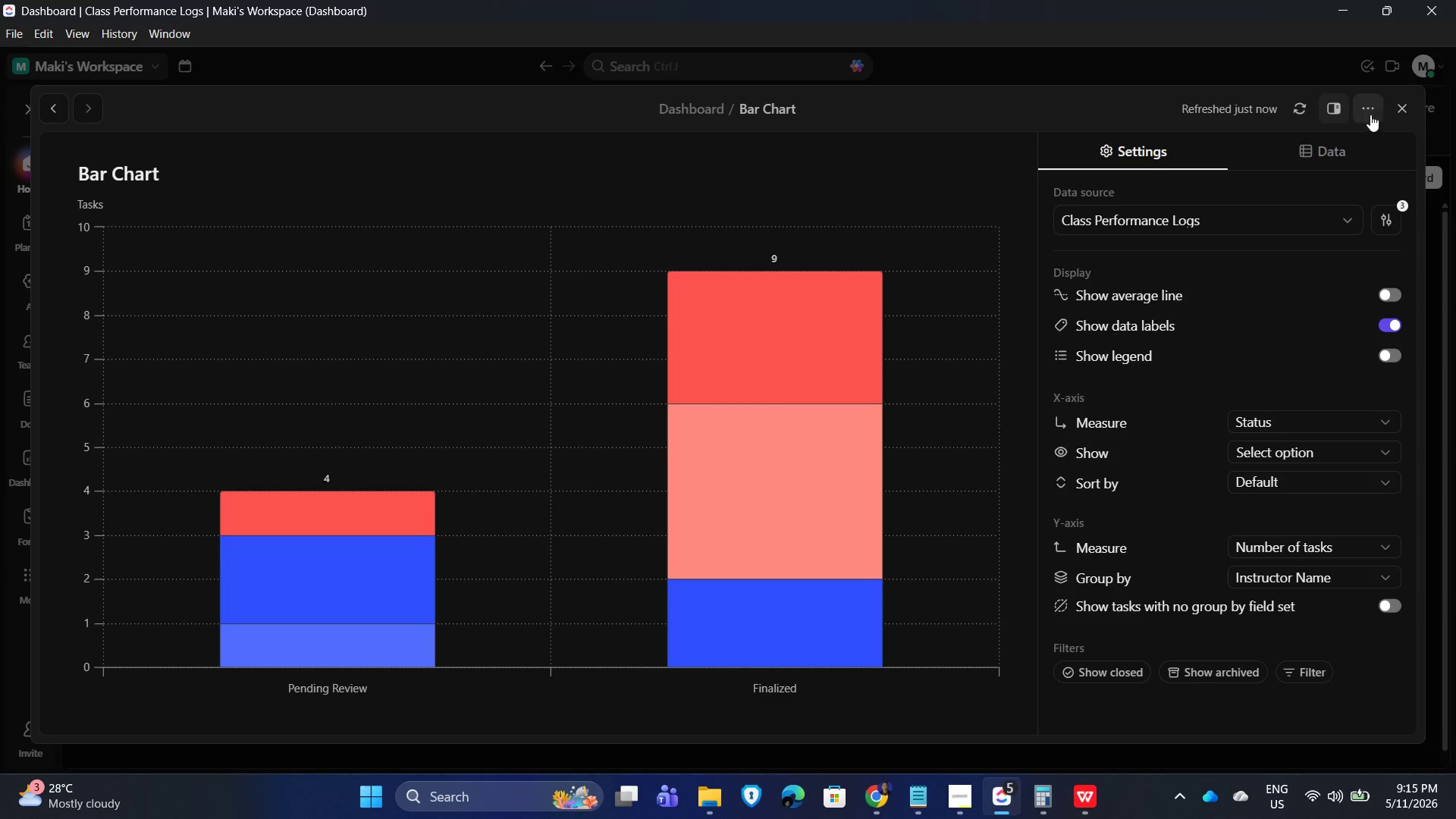 
left_click([1394, 112])
 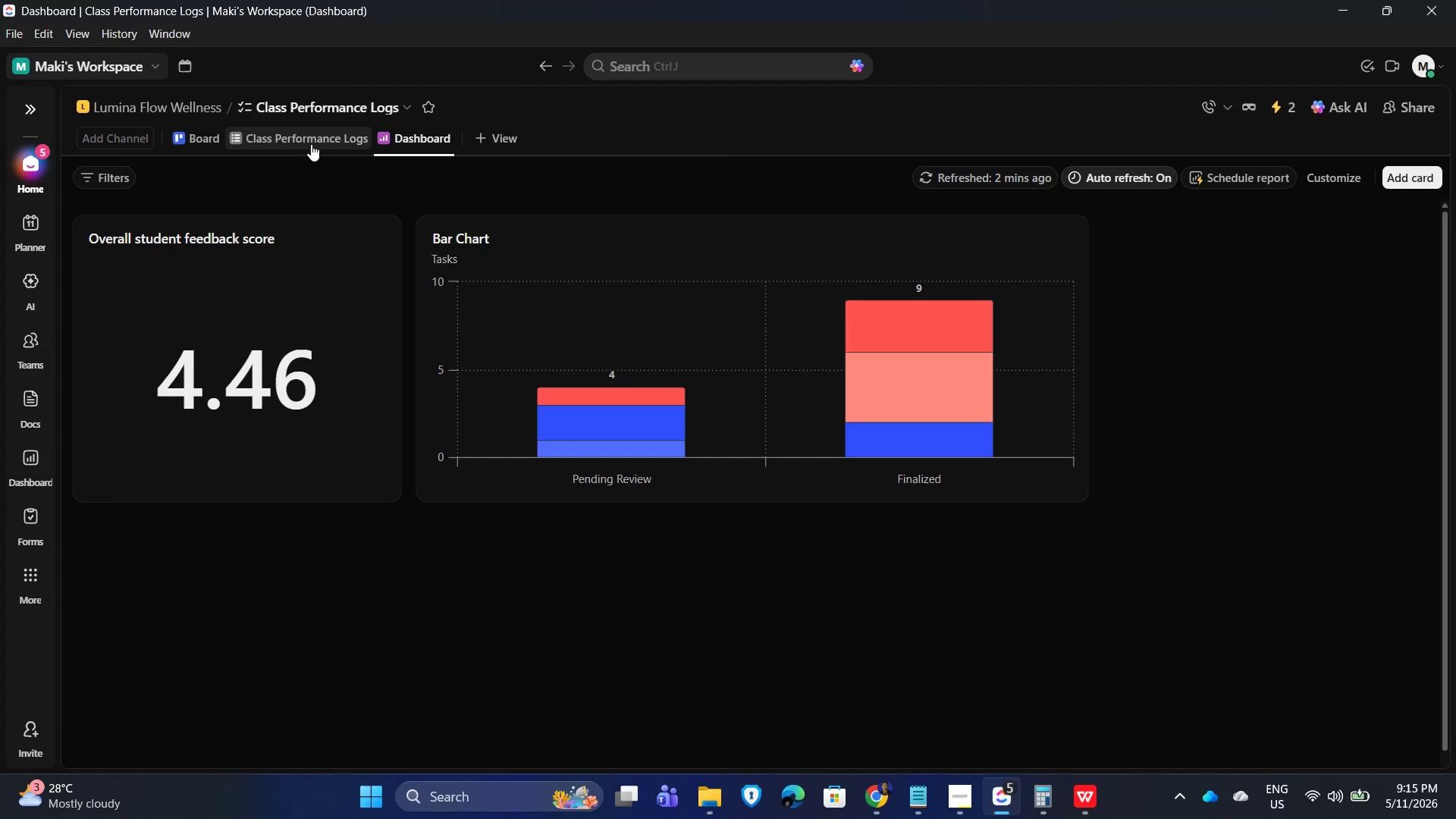 
left_click([292, 136])
 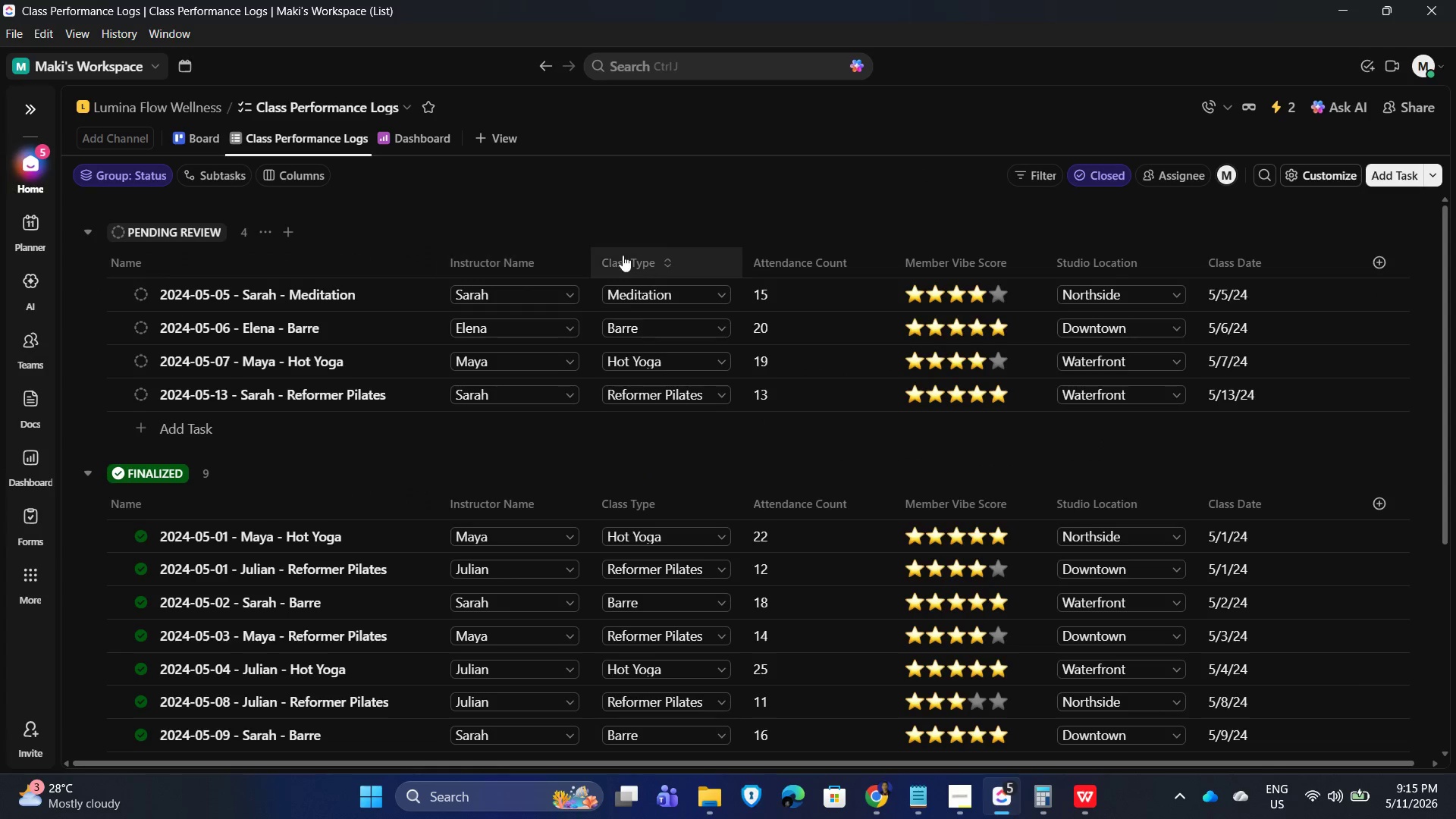 
mouse_move([791, 286])
 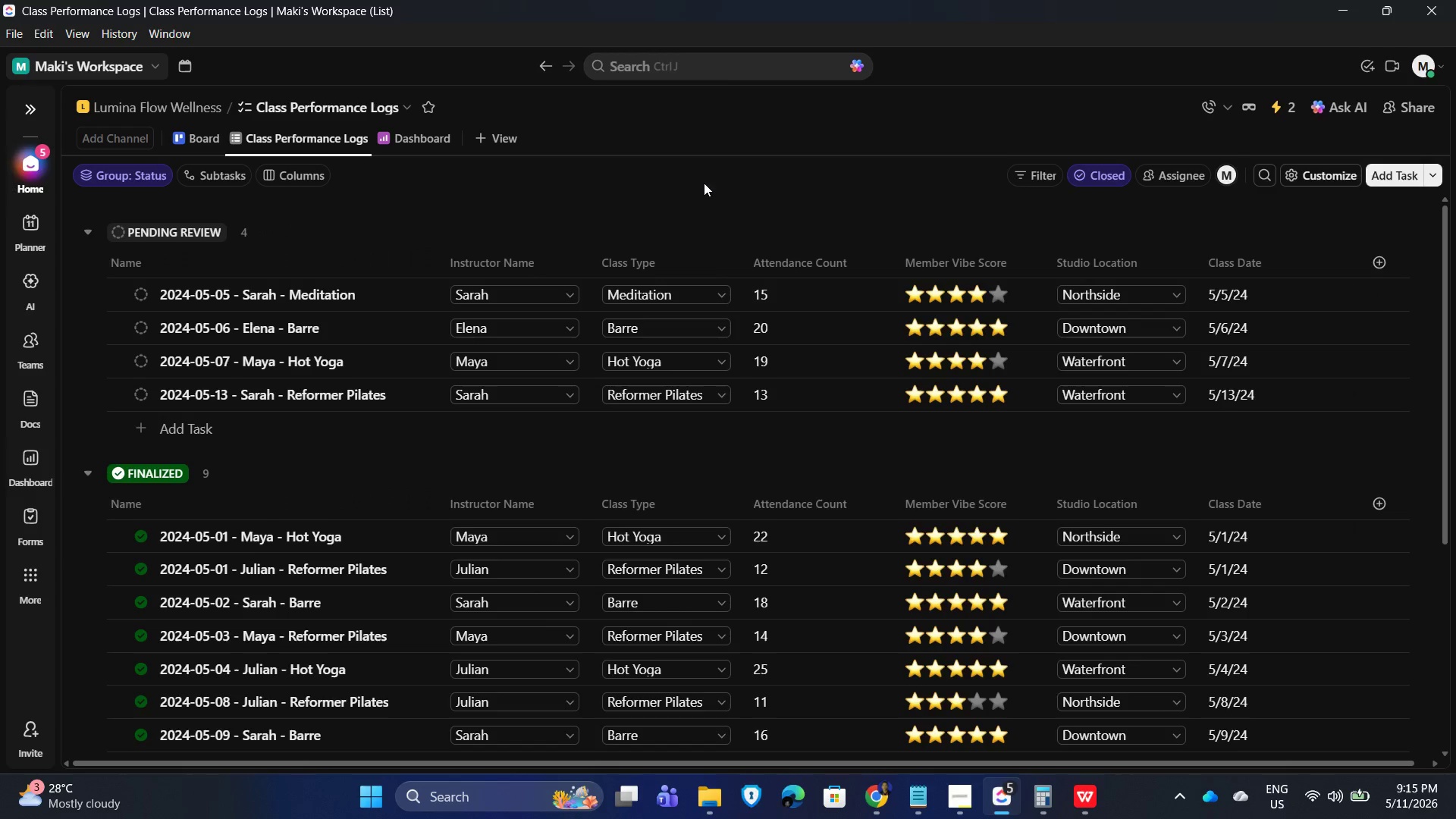 
left_click([714, 177])
 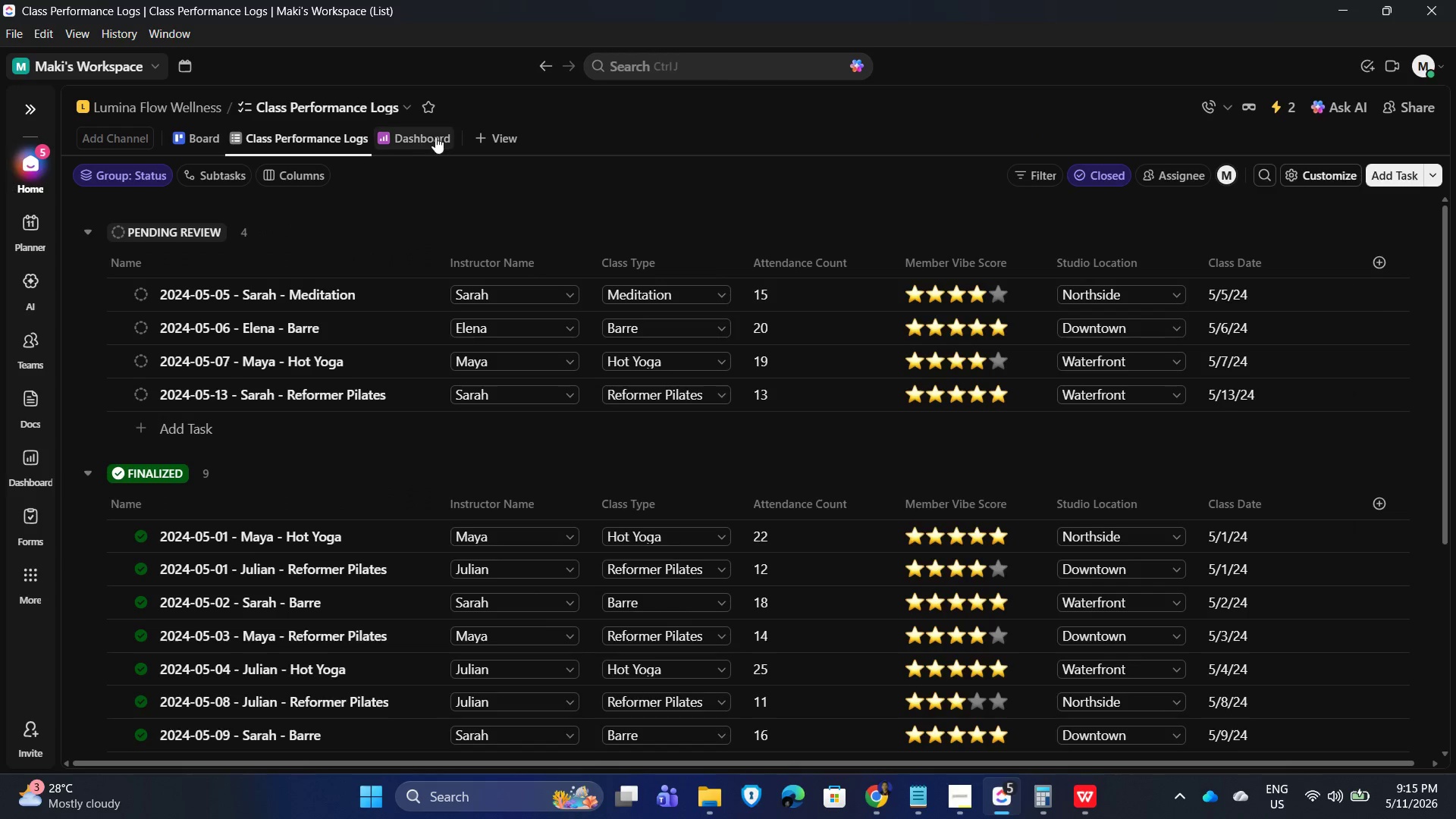 
left_click_drag(start_coordinate=[420, 137], to_coordinate=[426, 137])
 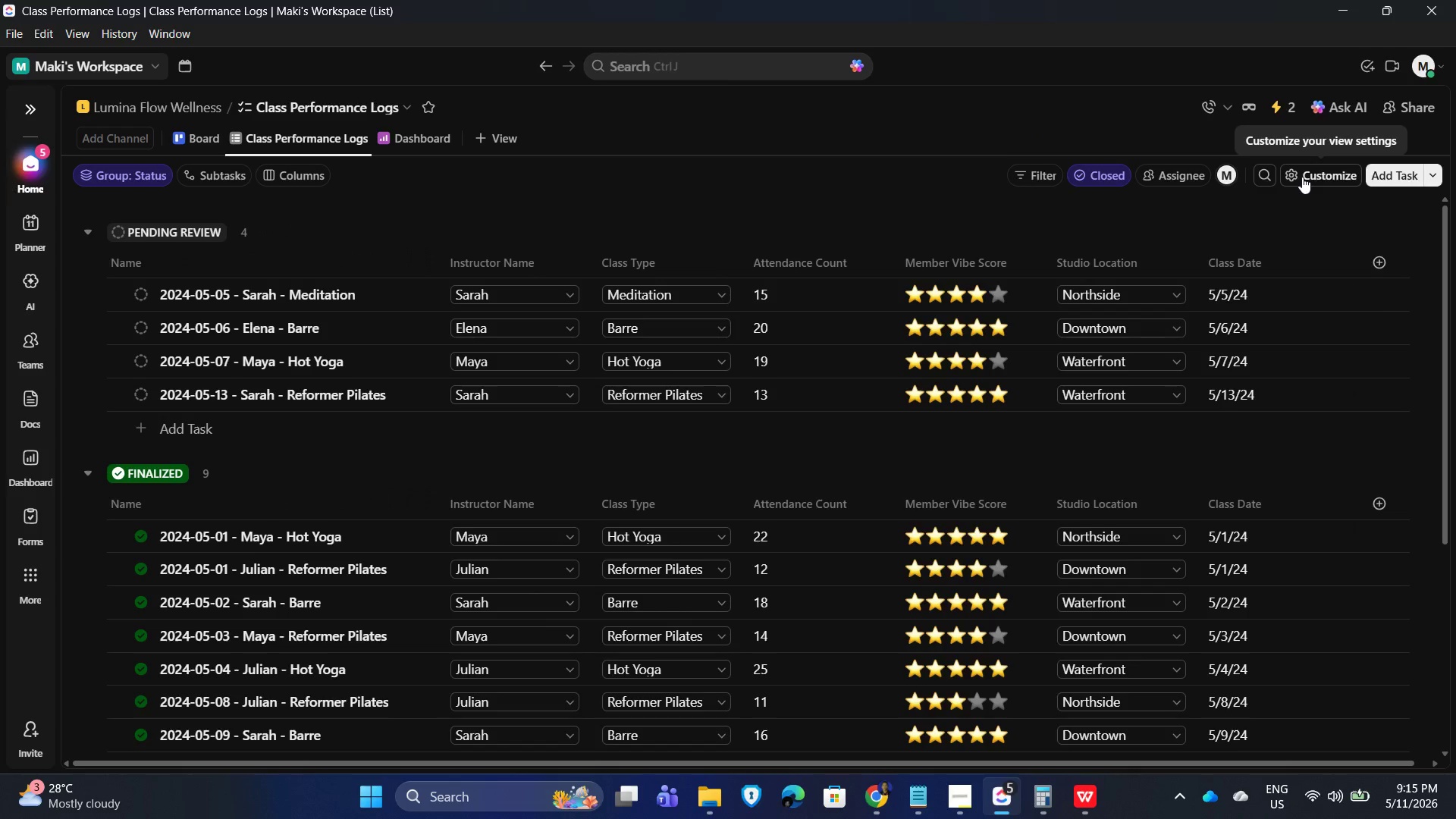 
left_click([1319, 179])
 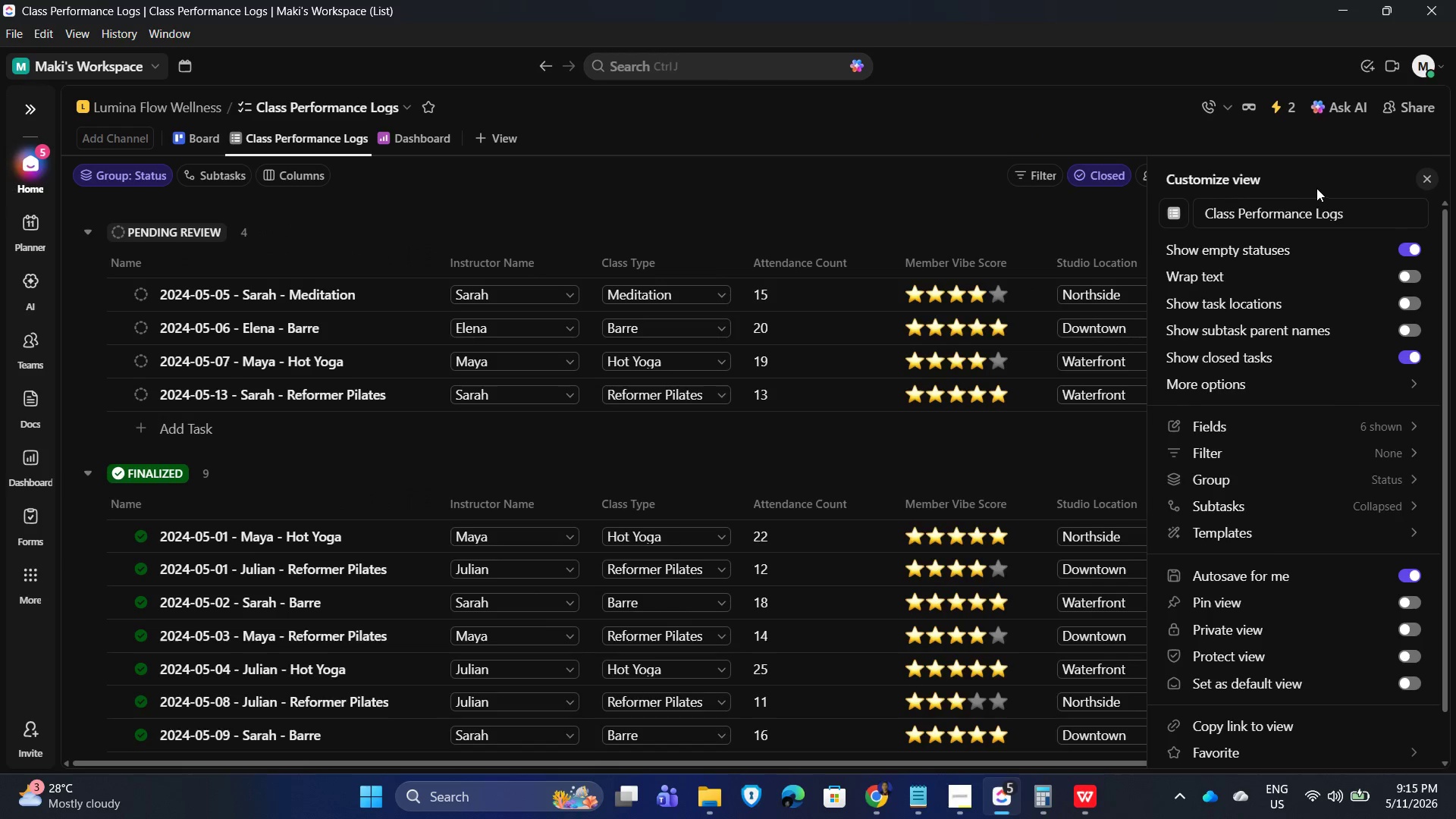 
left_click_drag(start_coordinate=[1090, 216], to_coordinate=[1097, 213])
 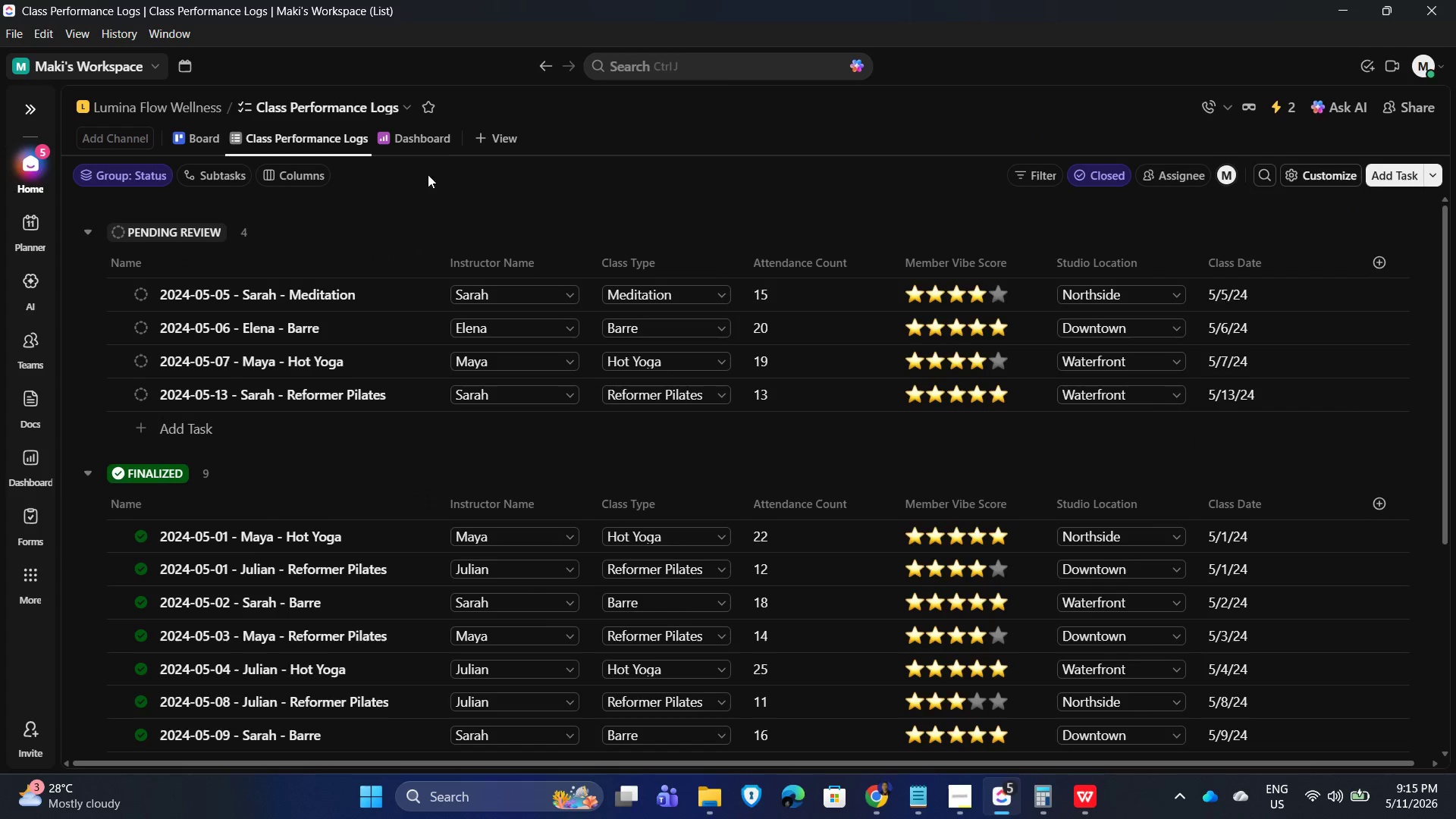 
left_click([419, 133])
 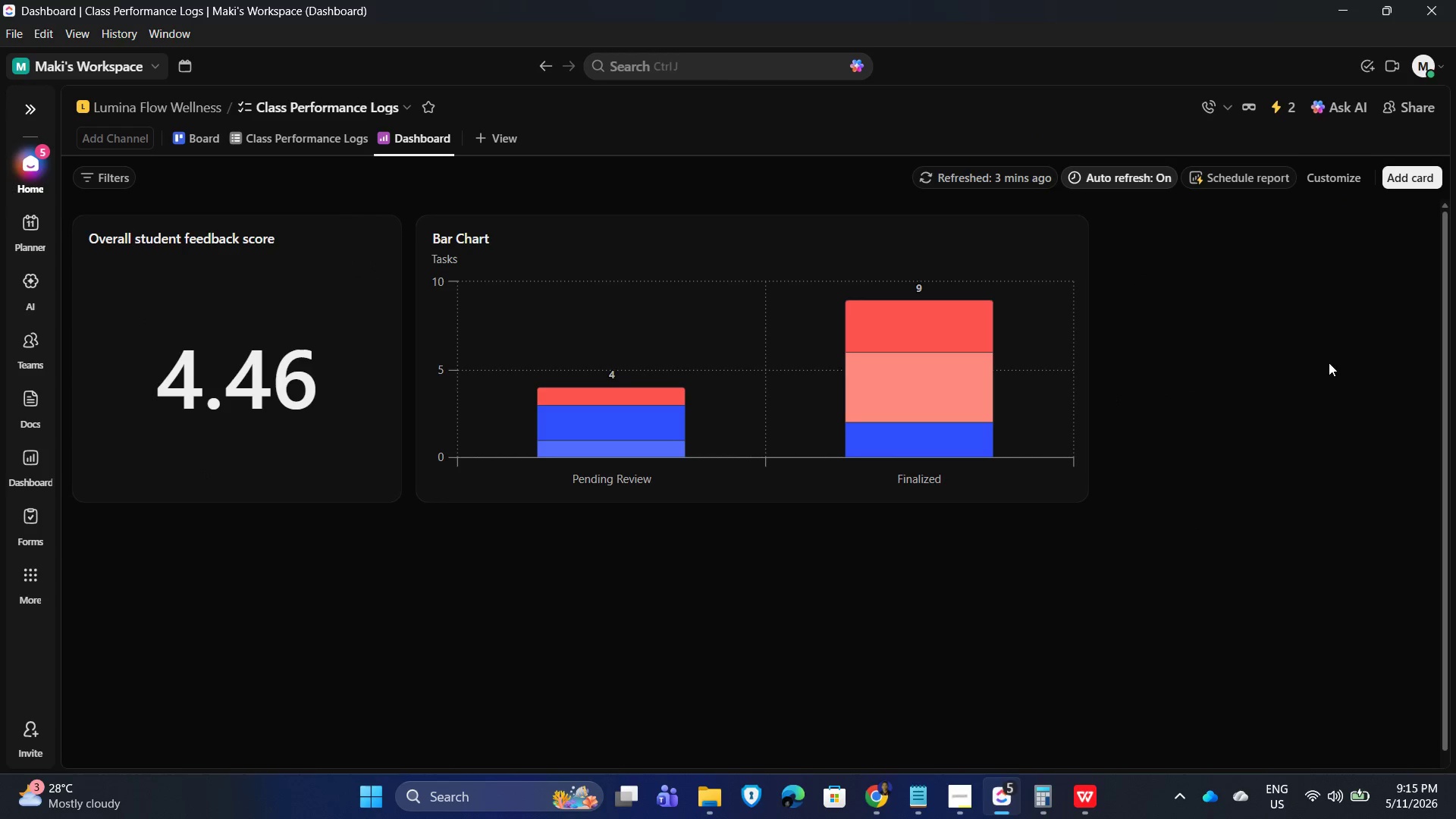 
left_click([817, 243])
 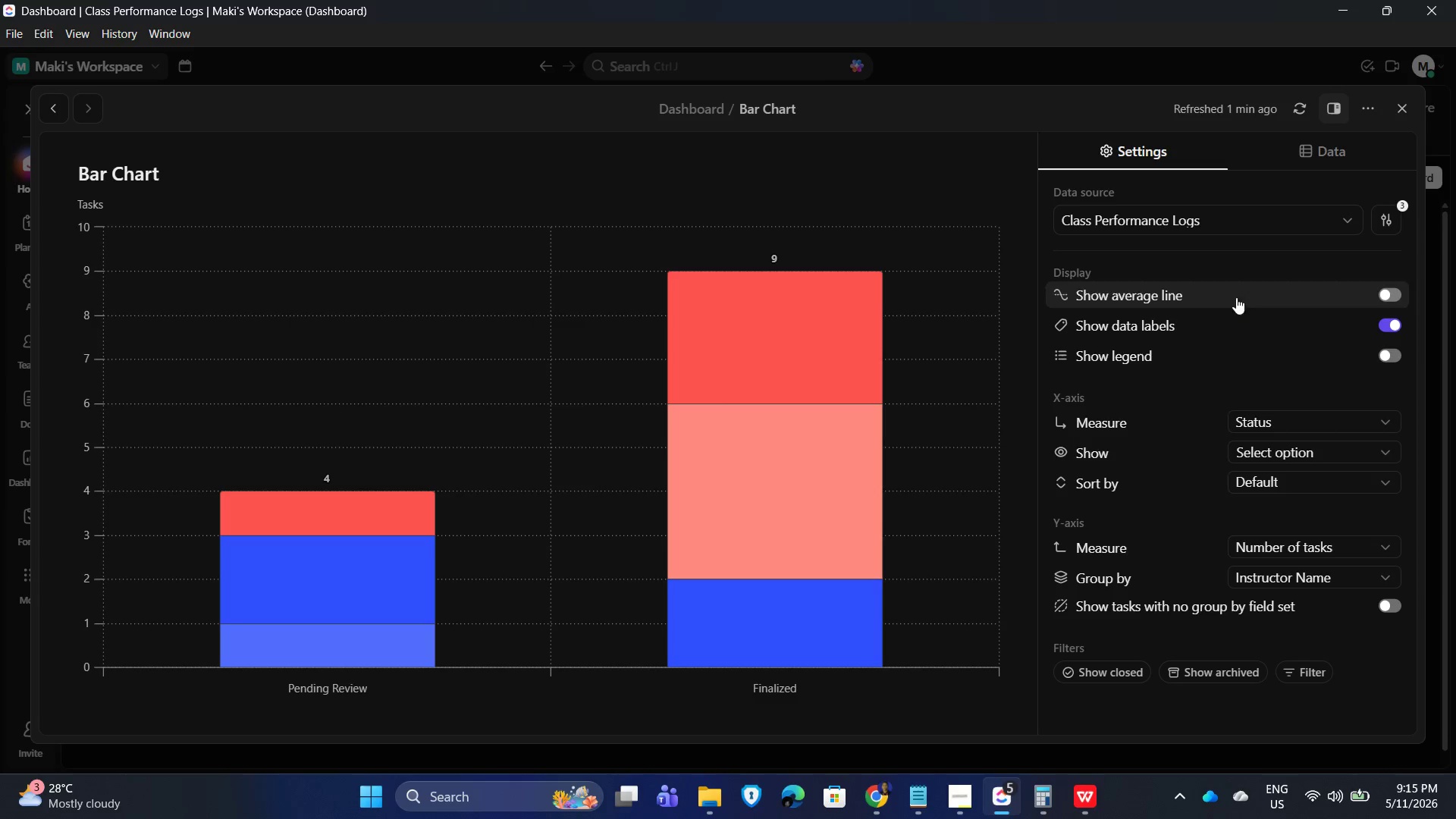 
left_click([1278, 214])
 